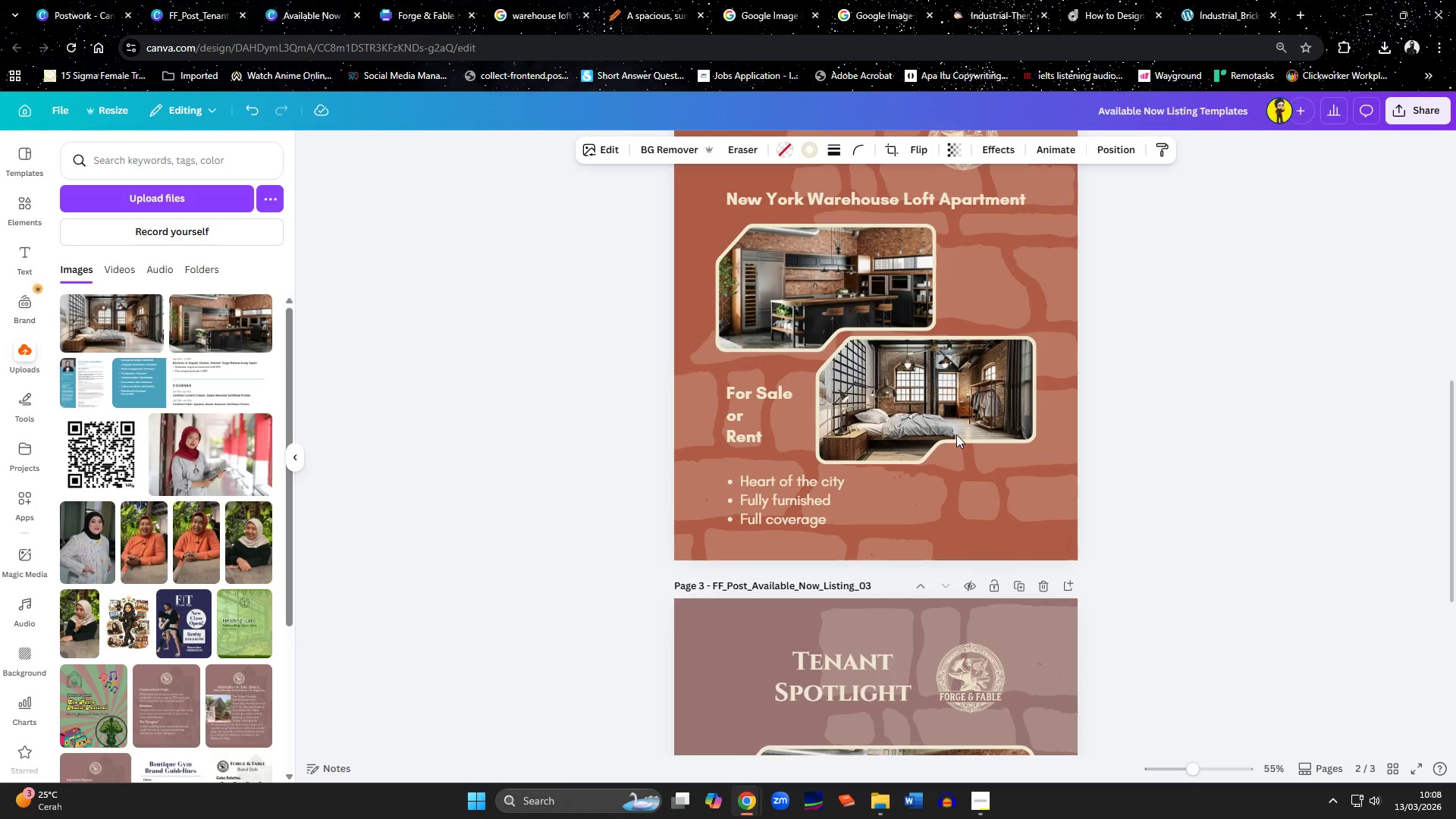 
key(ArrowUp)
 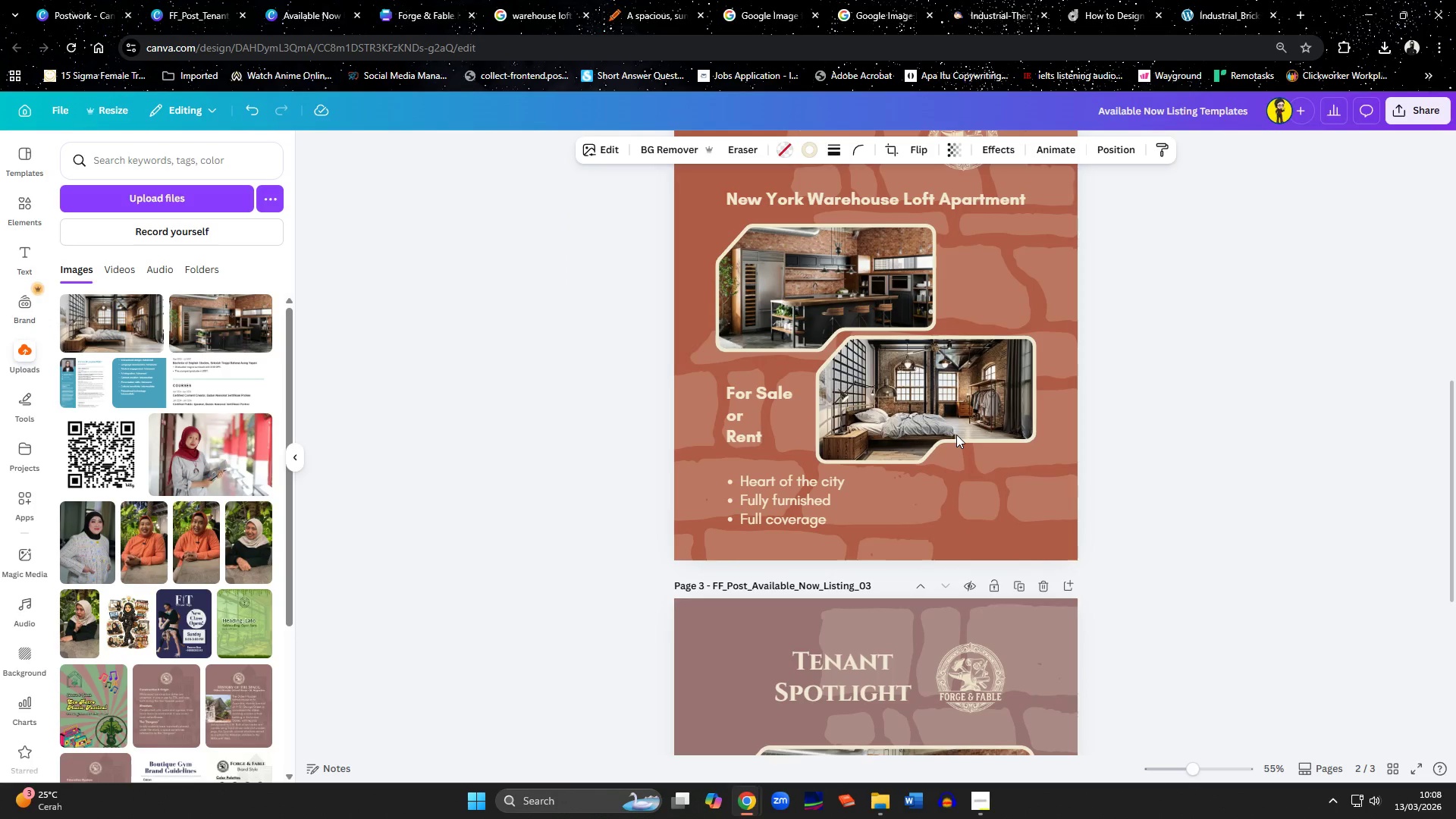 
key(ArrowRight)
 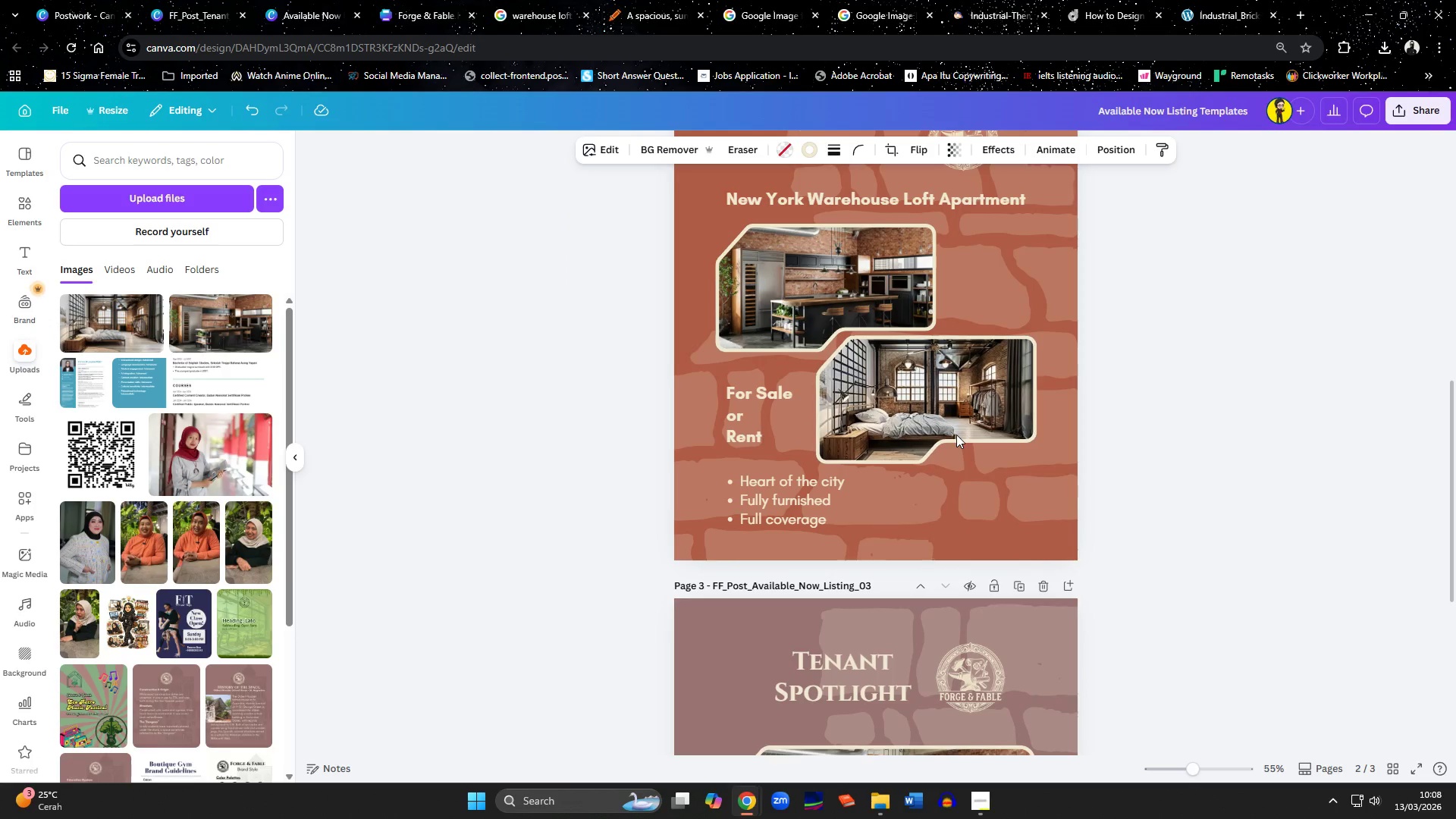 
key(ArrowRight)
 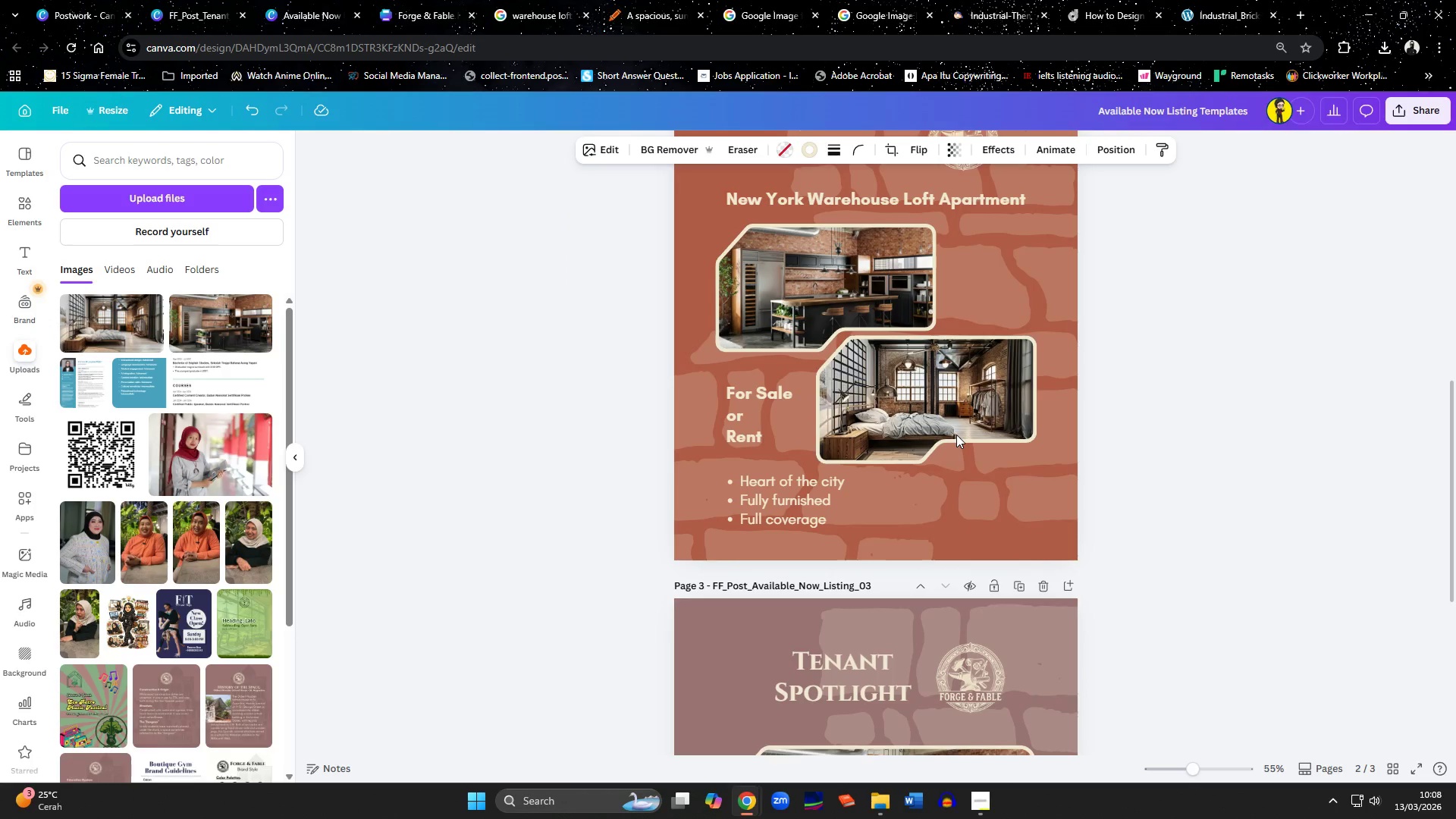 
key(ArrowRight)
 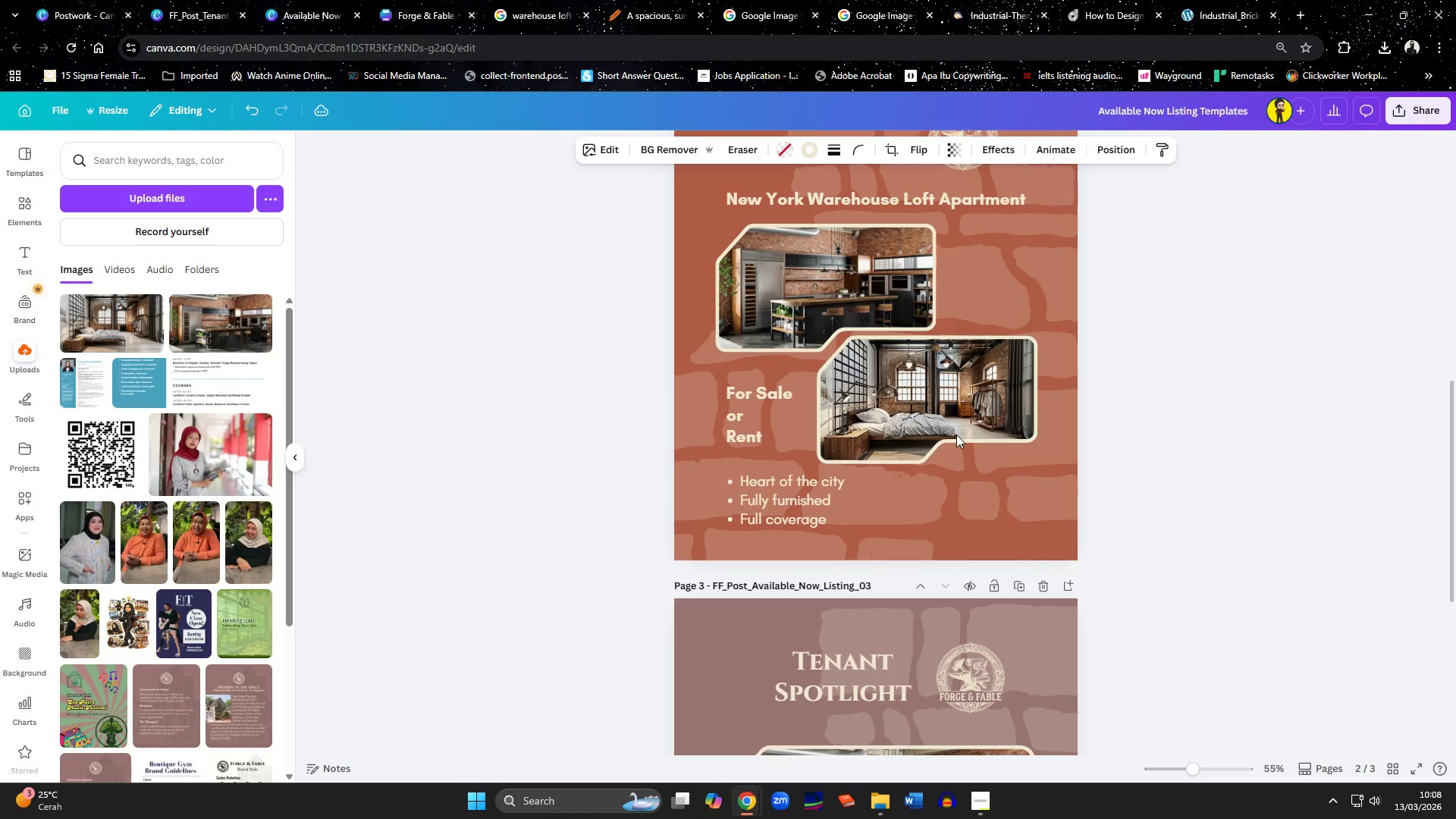 
key(ArrowRight)
 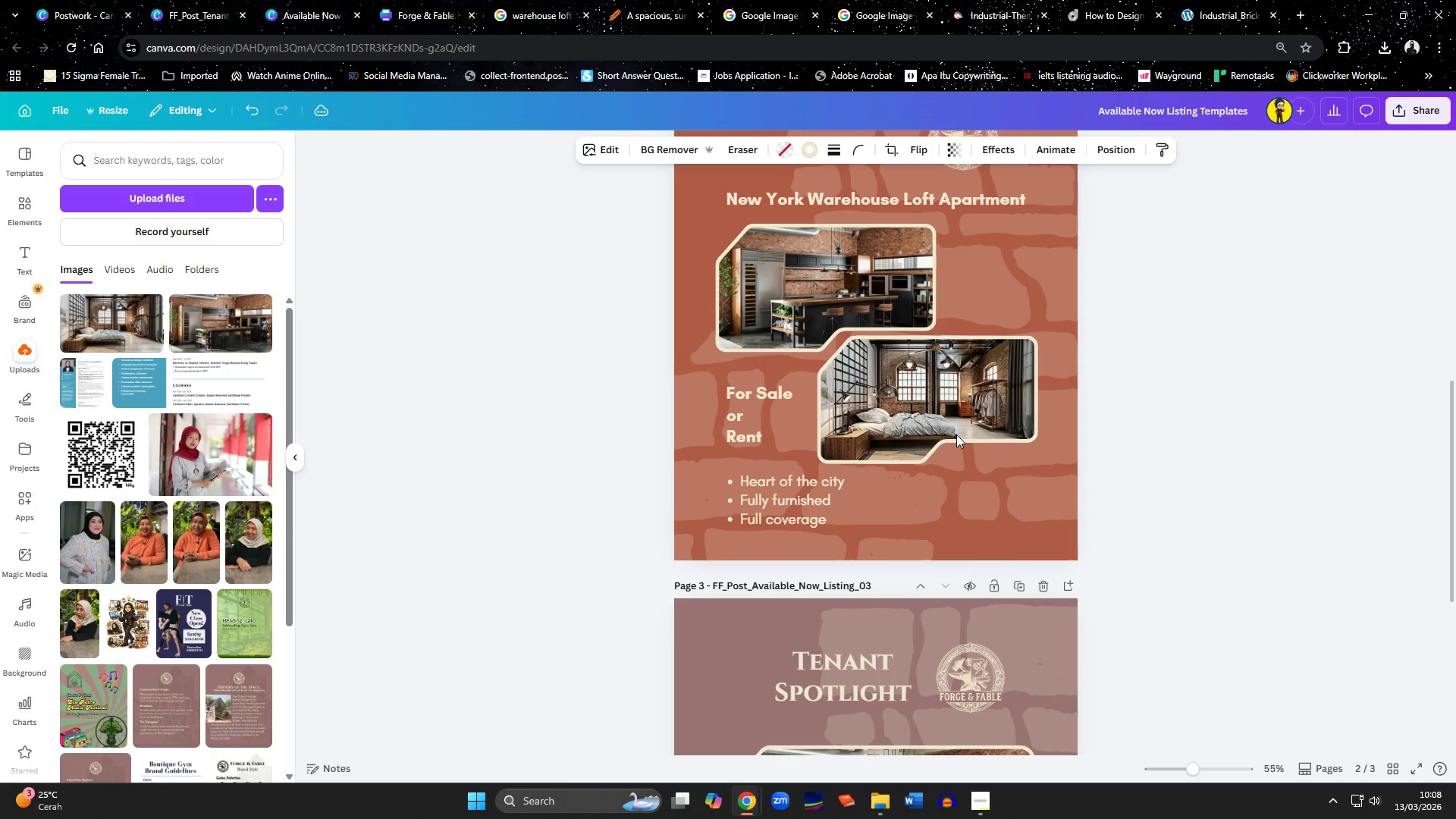 
key(ArrowLeft)
 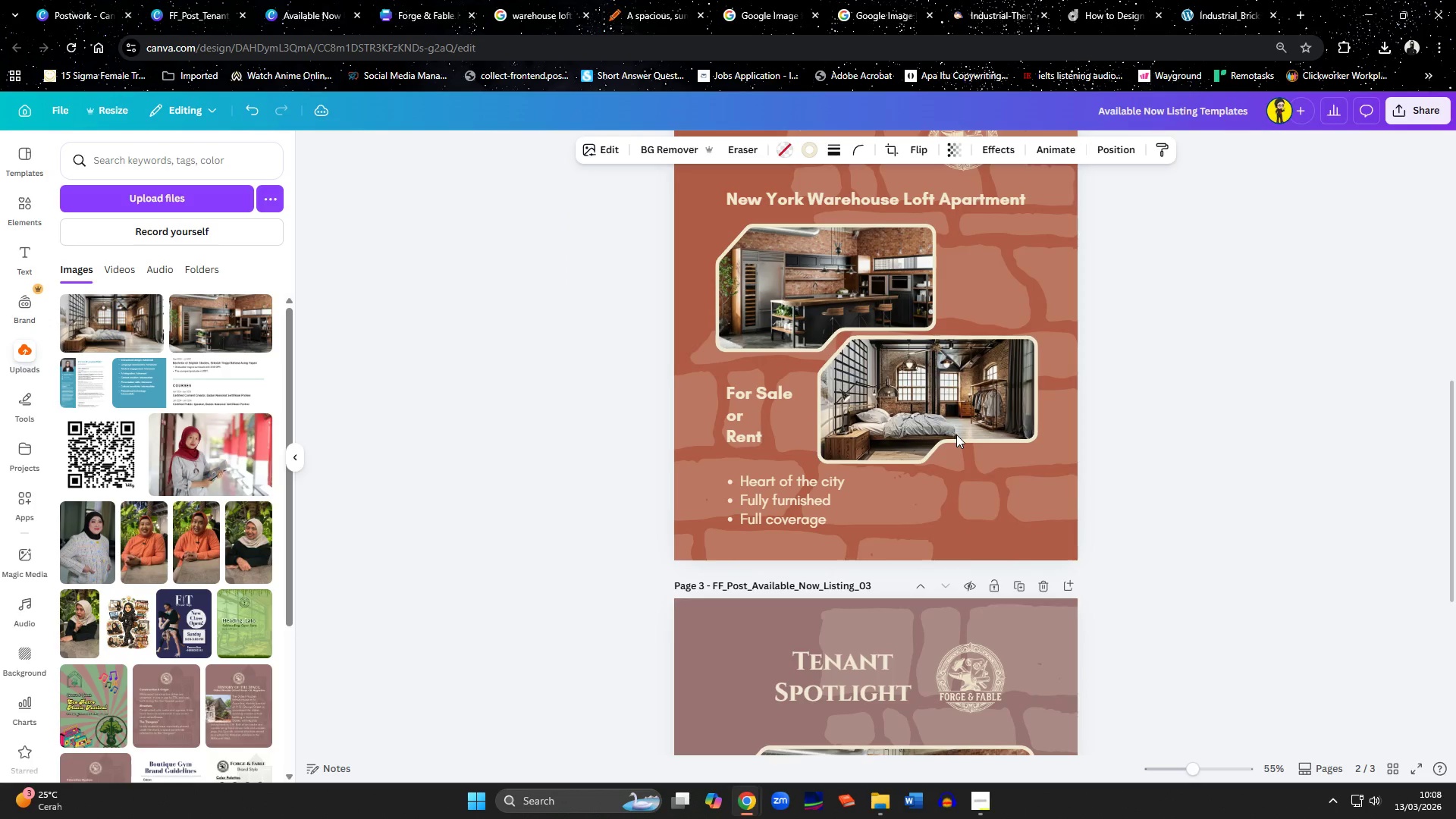 
key(ArrowLeft)
 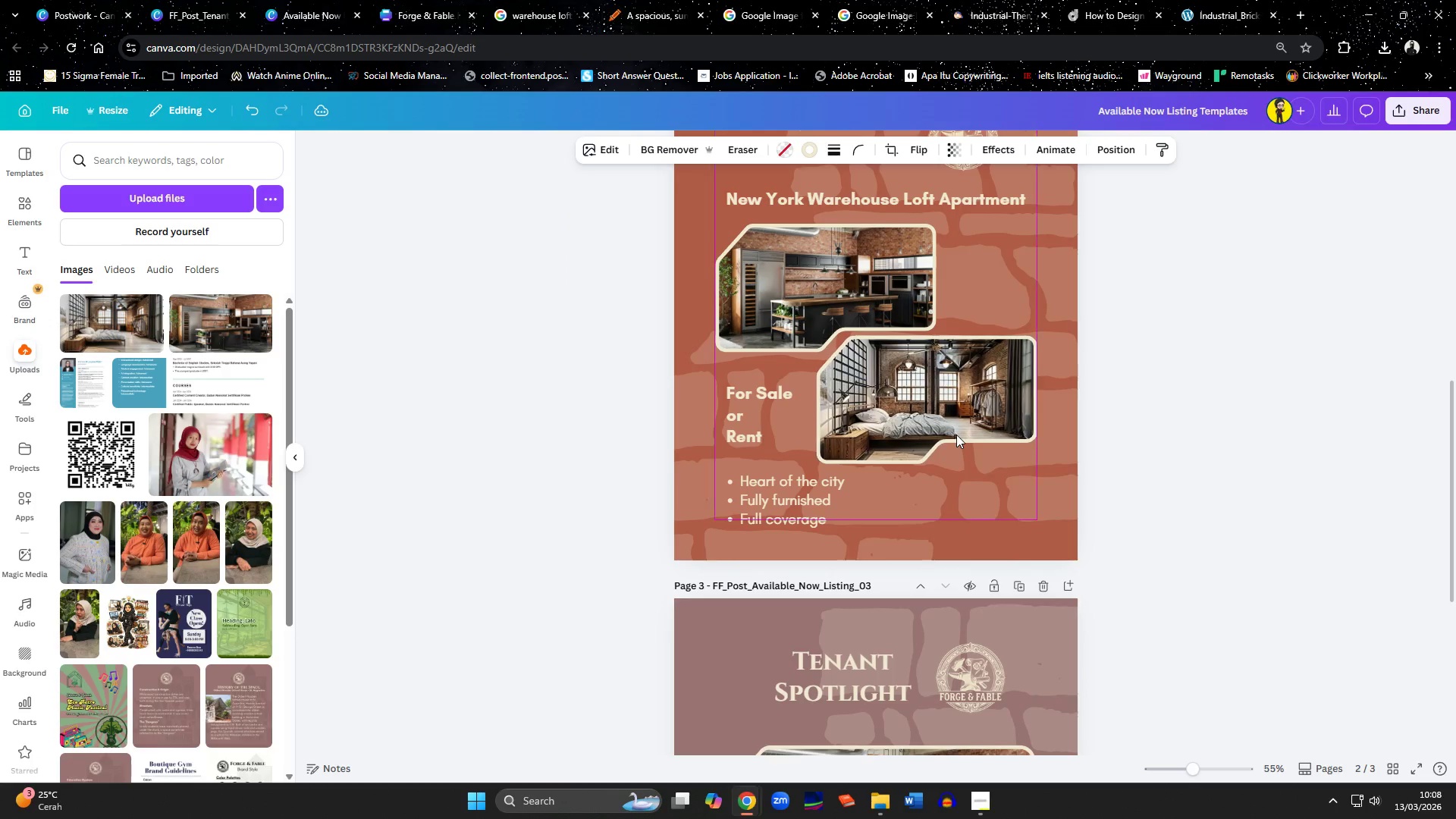 
key(ArrowLeft)
 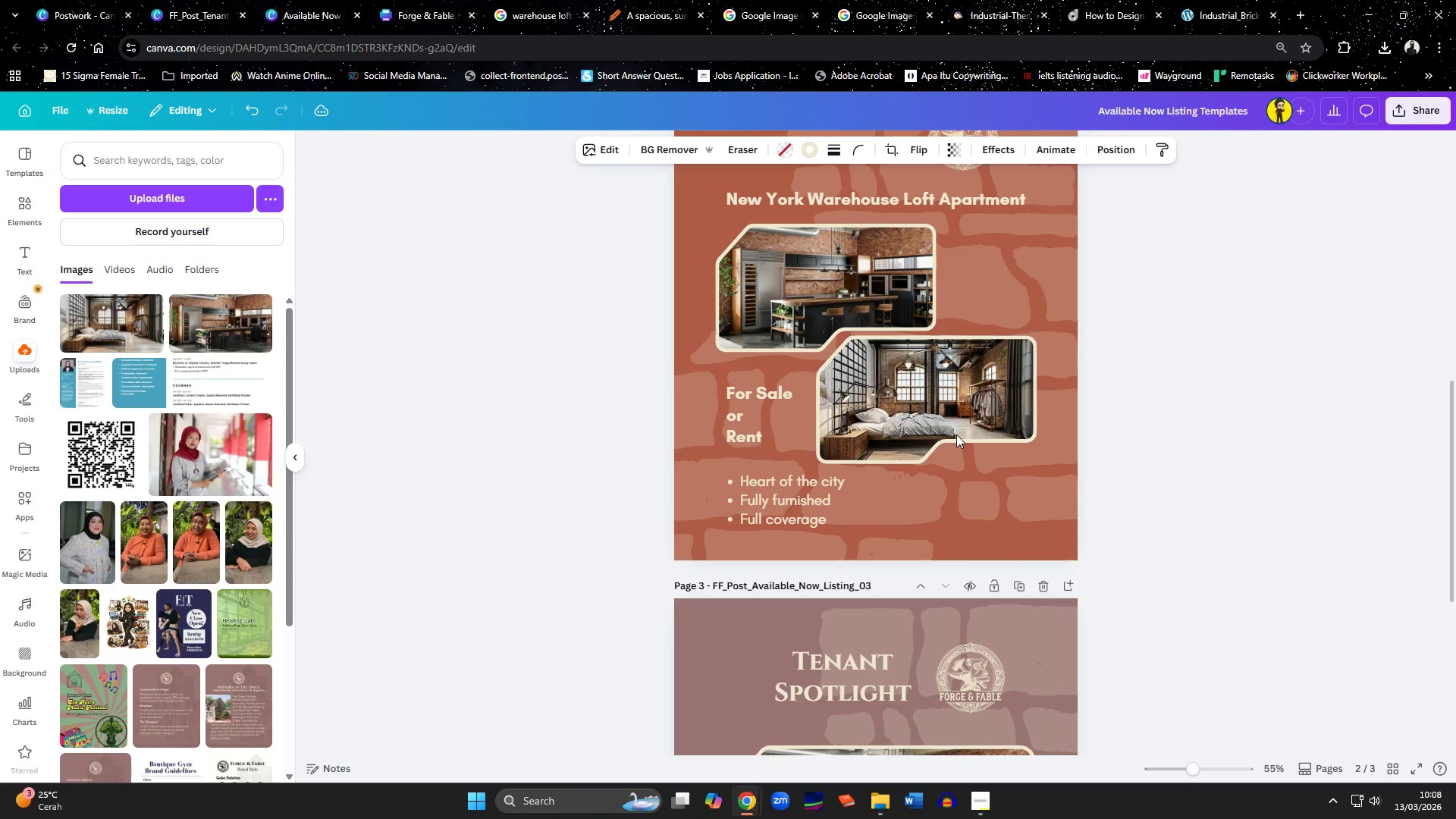 
key(ArrowUp)
 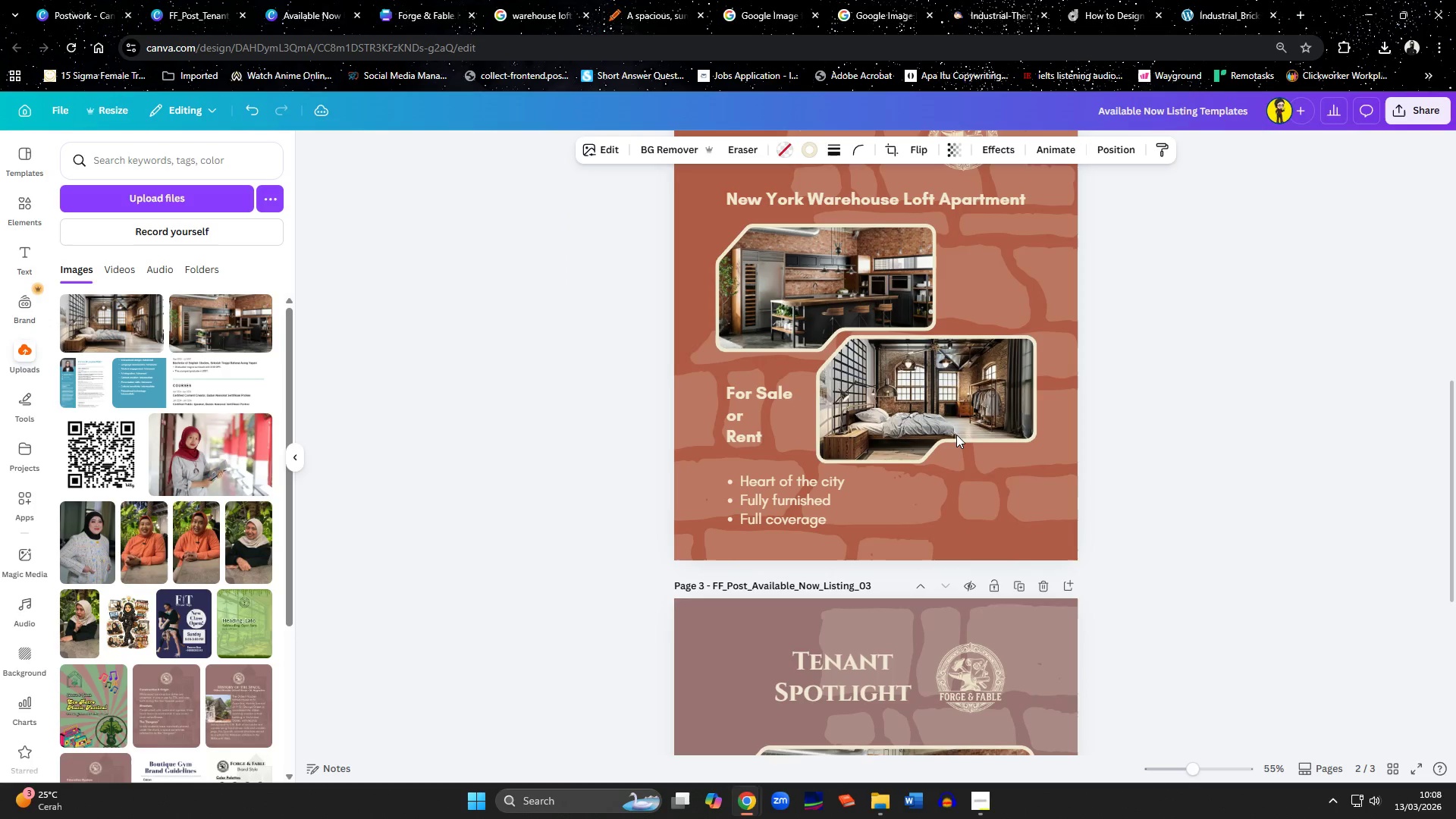 
key(ArrowUp)
 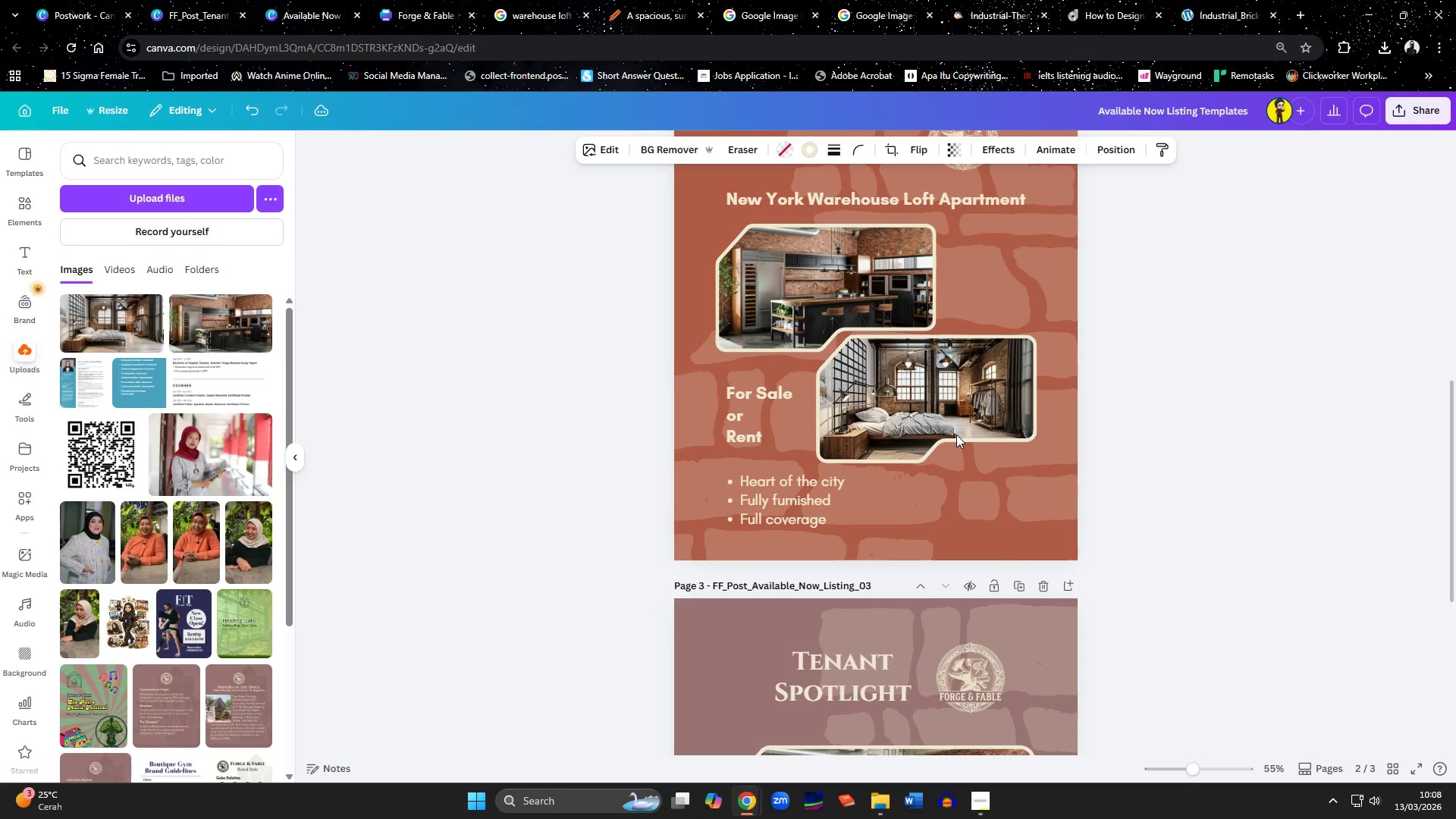 
key(ArrowRight)
 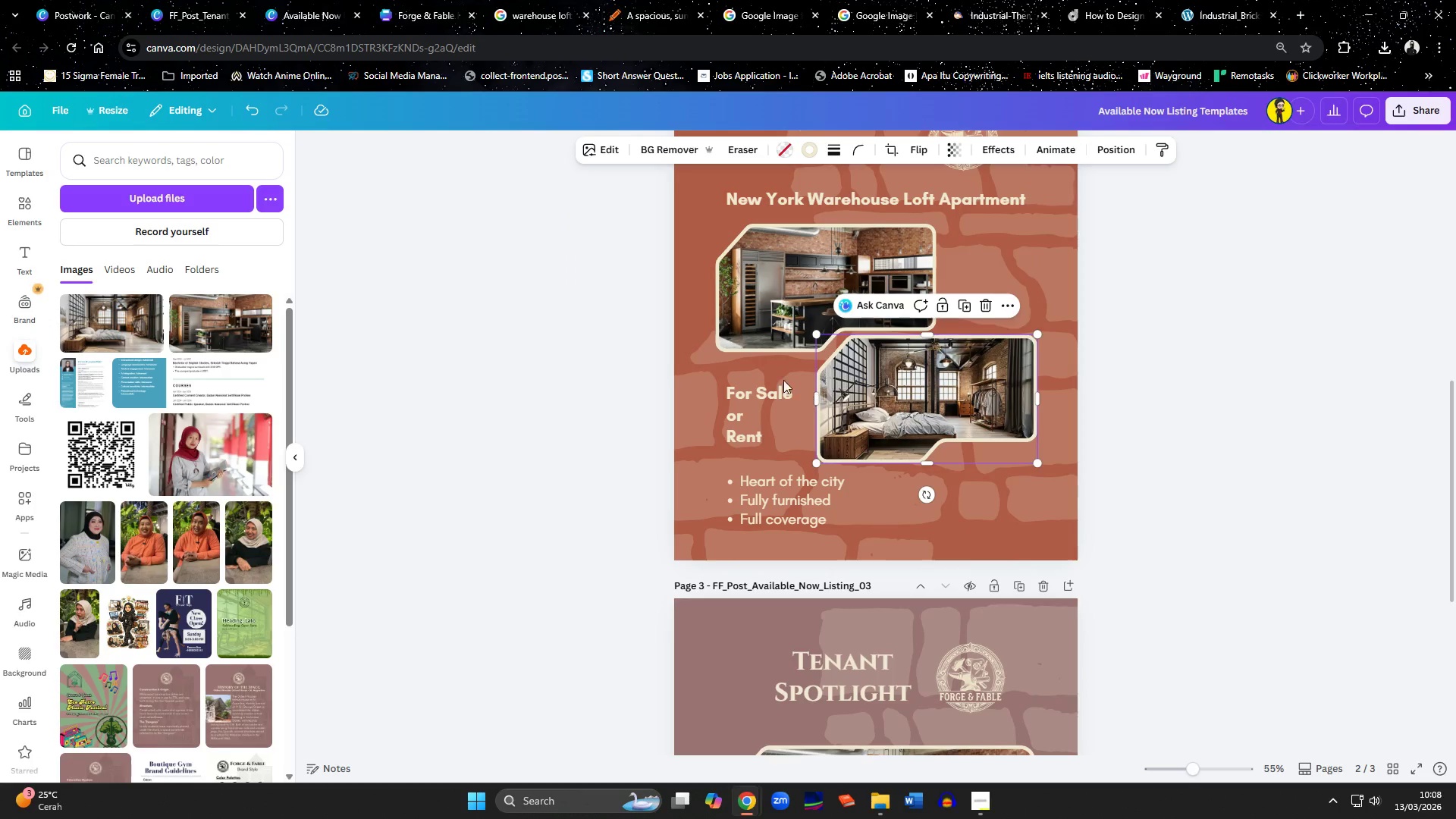 
left_click_drag(start_coordinate=[744, 414], to_coordinate=[745, 427])
 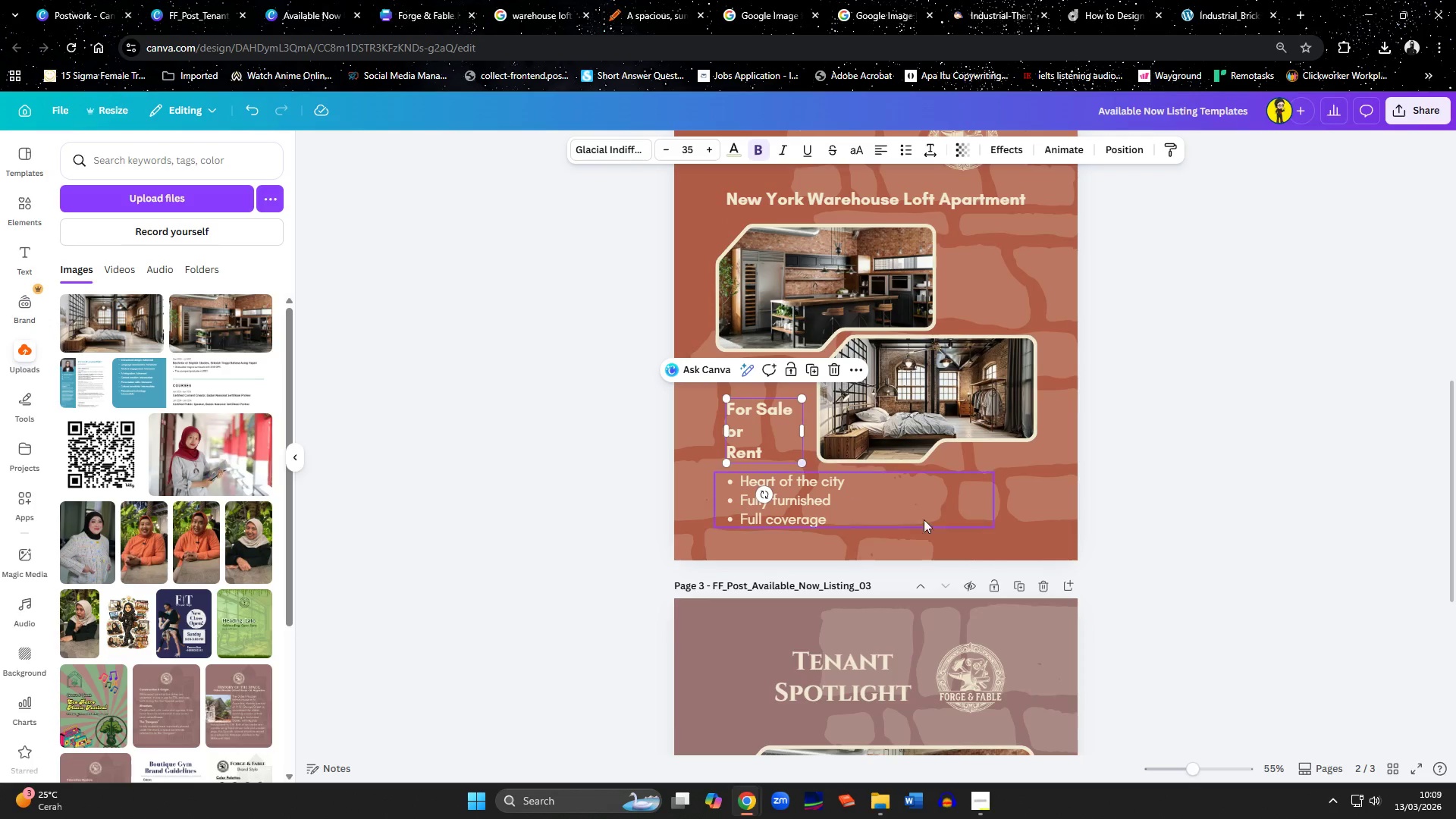 
left_click([935, 523])
 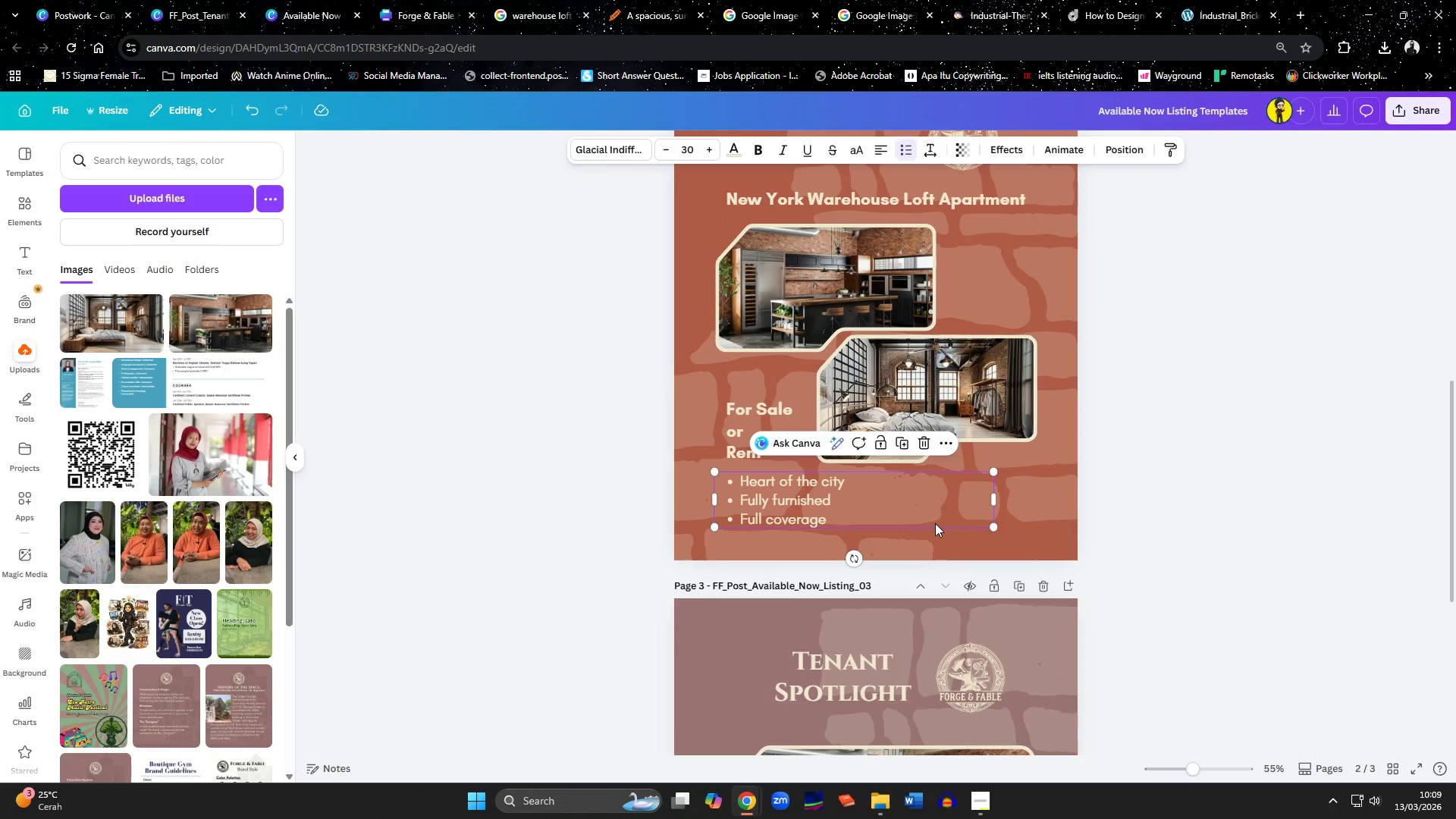 
left_click([1163, 504])
 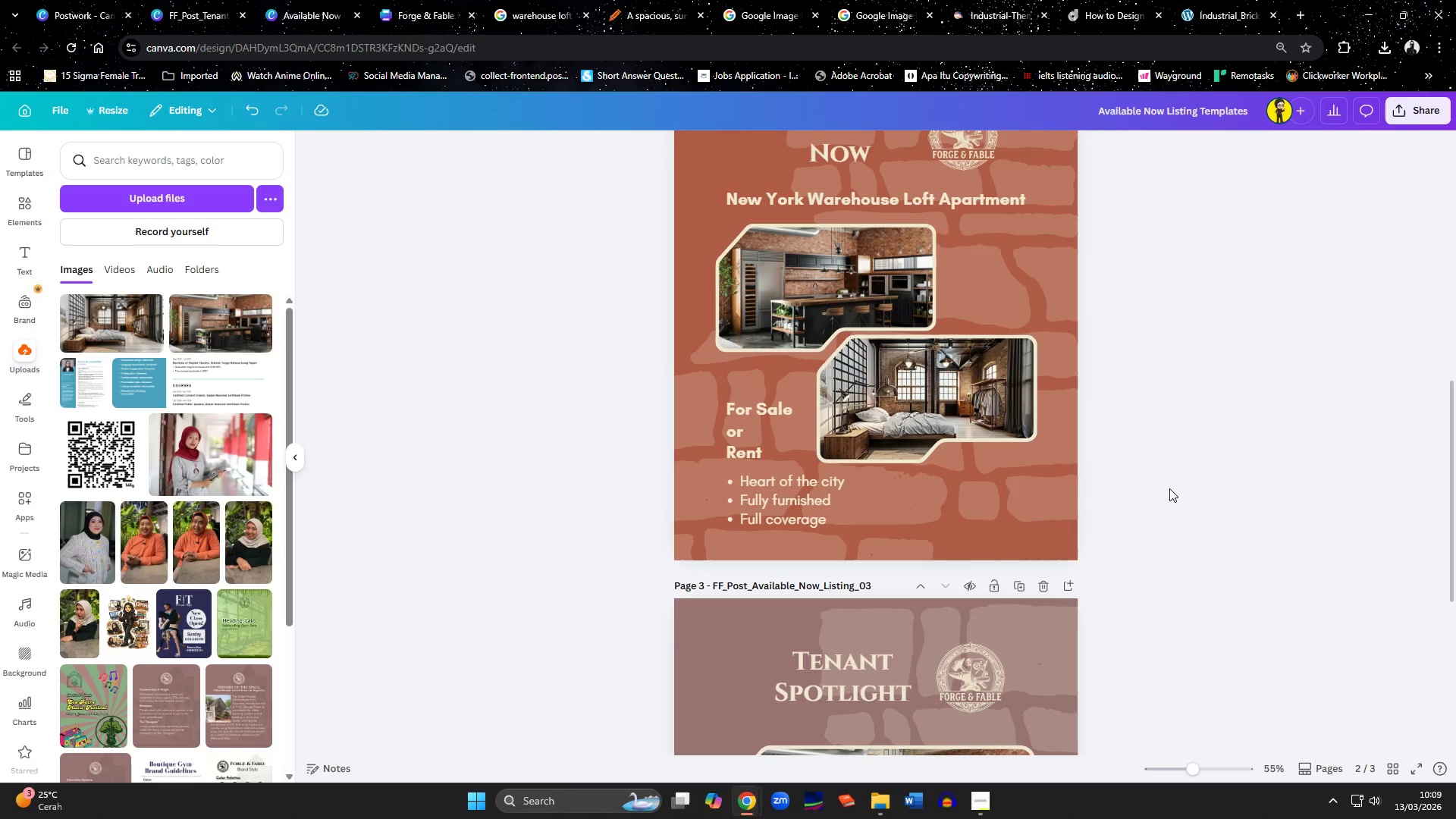 
wait(7.5)
 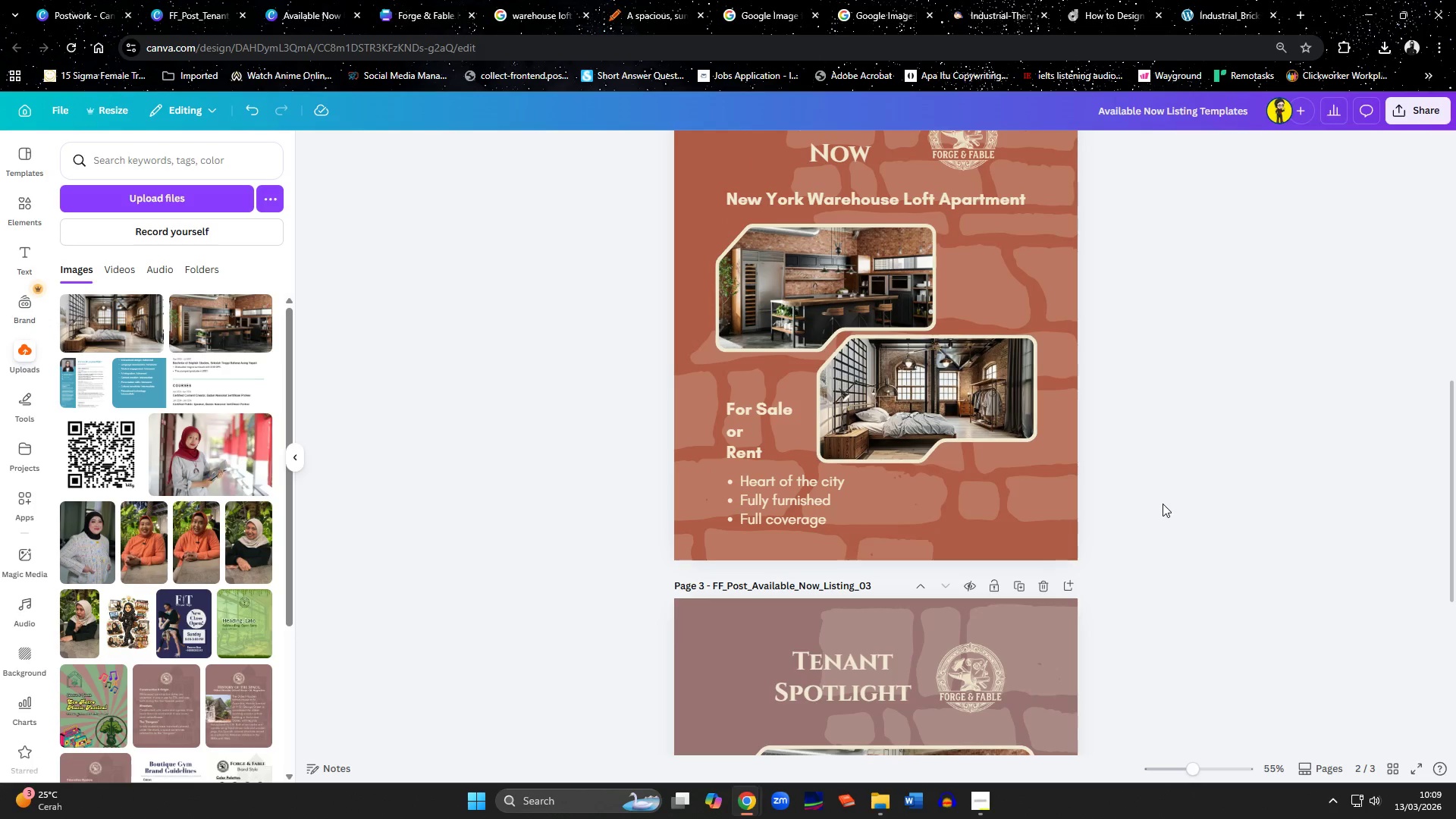 
left_click_drag(start_coordinate=[752, 430], to_coordinate=[753, 400])
 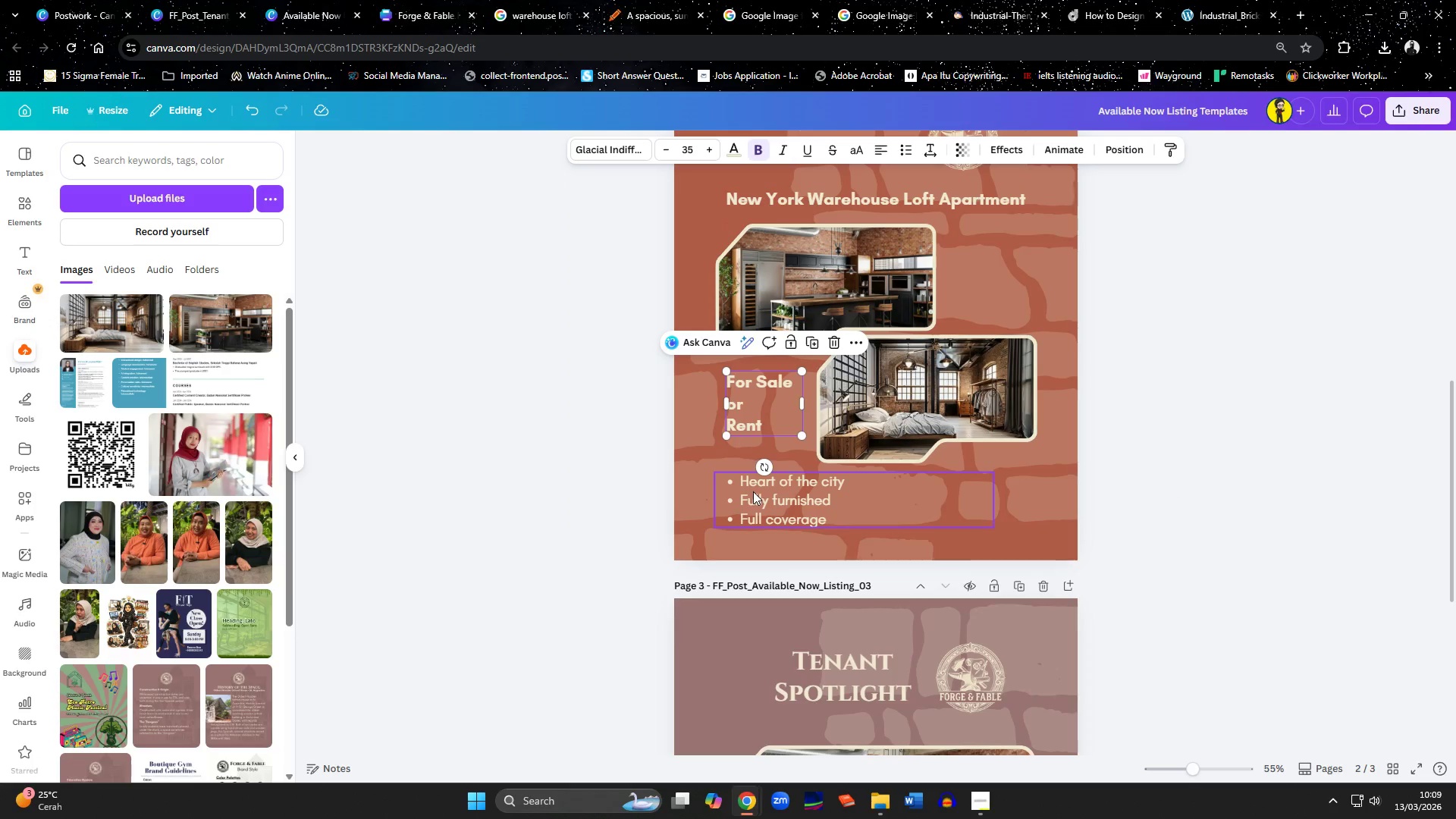 
left_click_drag(start_coordinate=[753, 491], to_coordinate=[753, 461])
 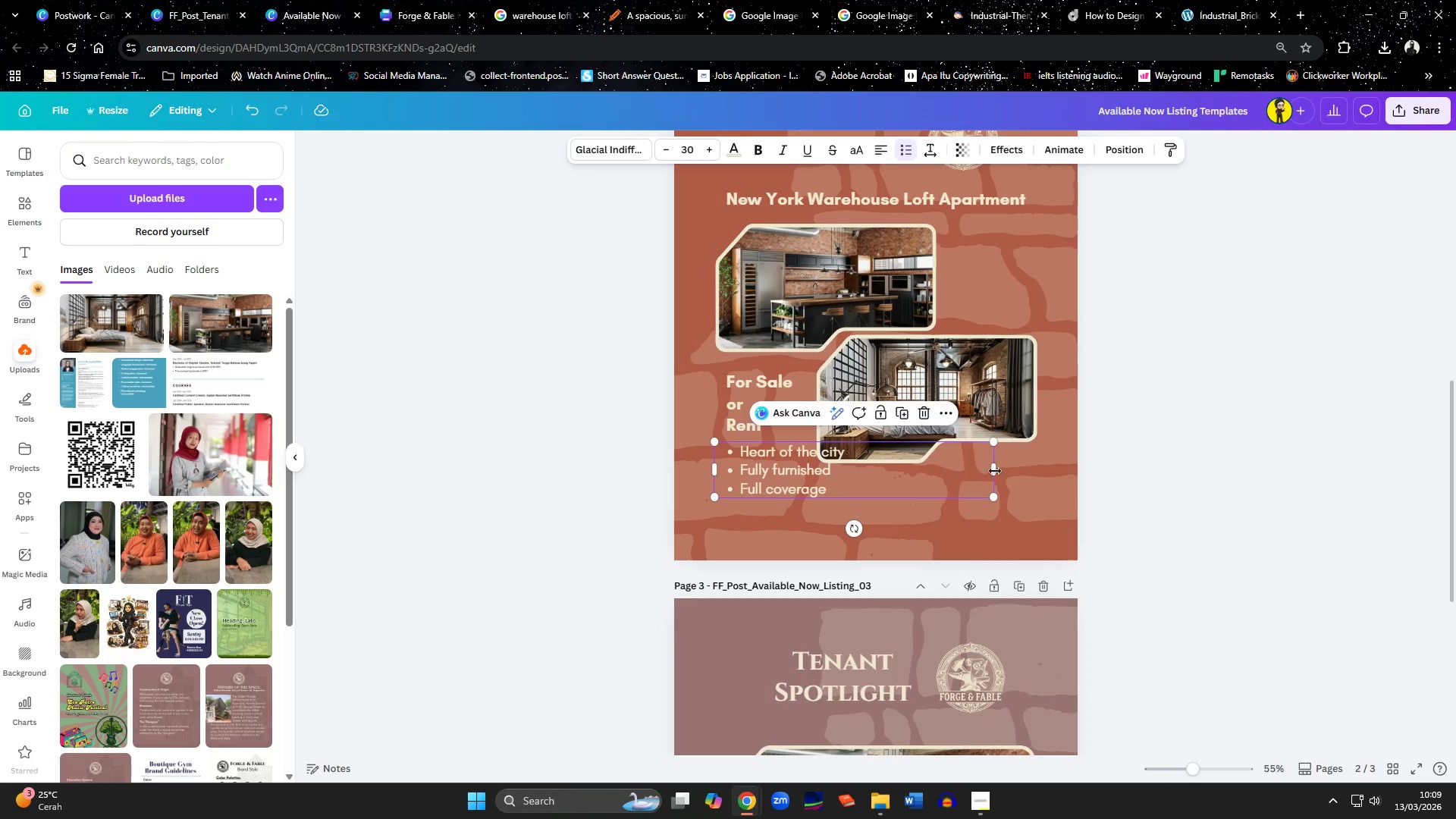 
left_click_drag(start_coordinate=[995, 470], to_coordinate=[849, 466])
 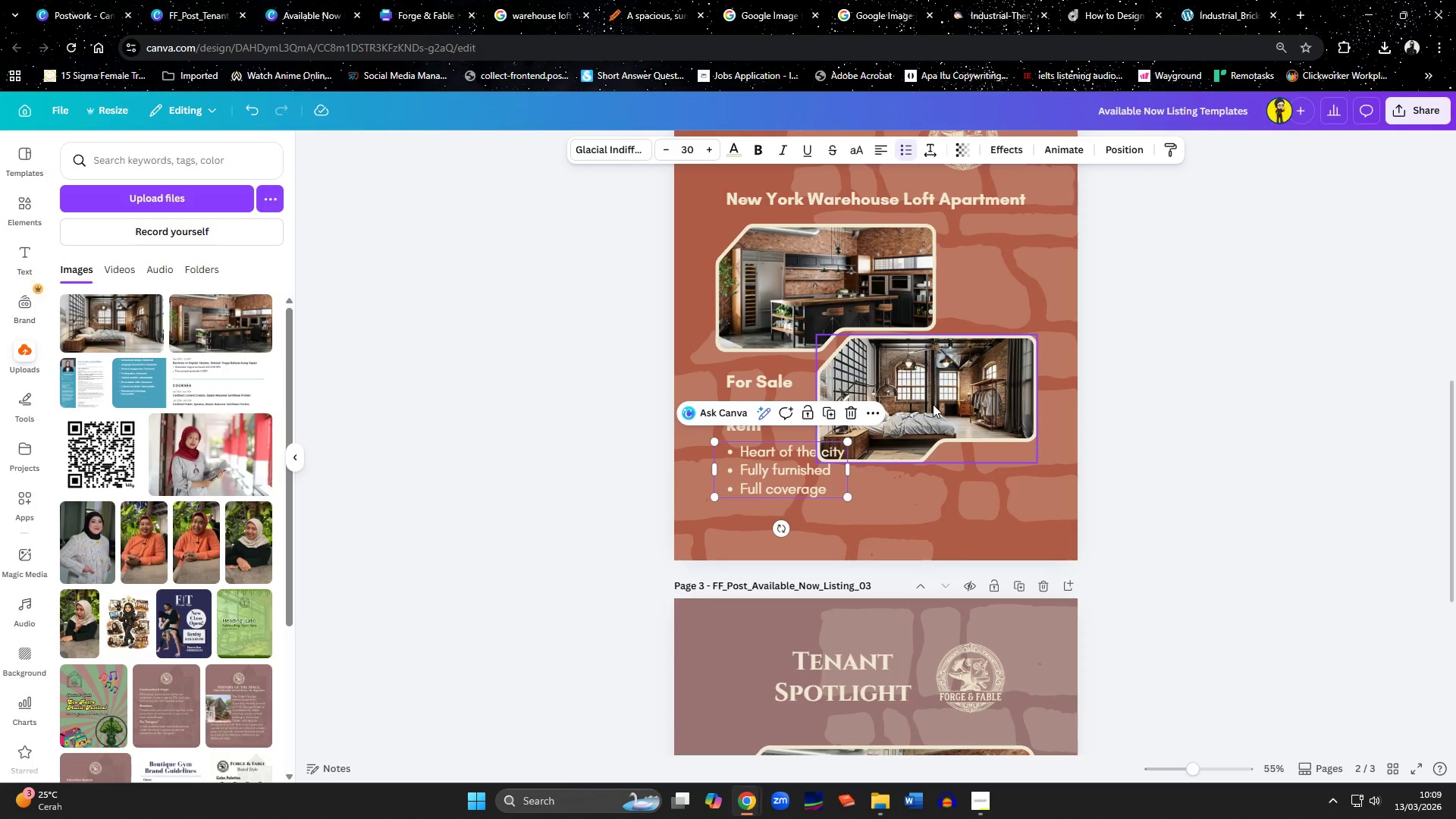 
left_click([933, 404])
 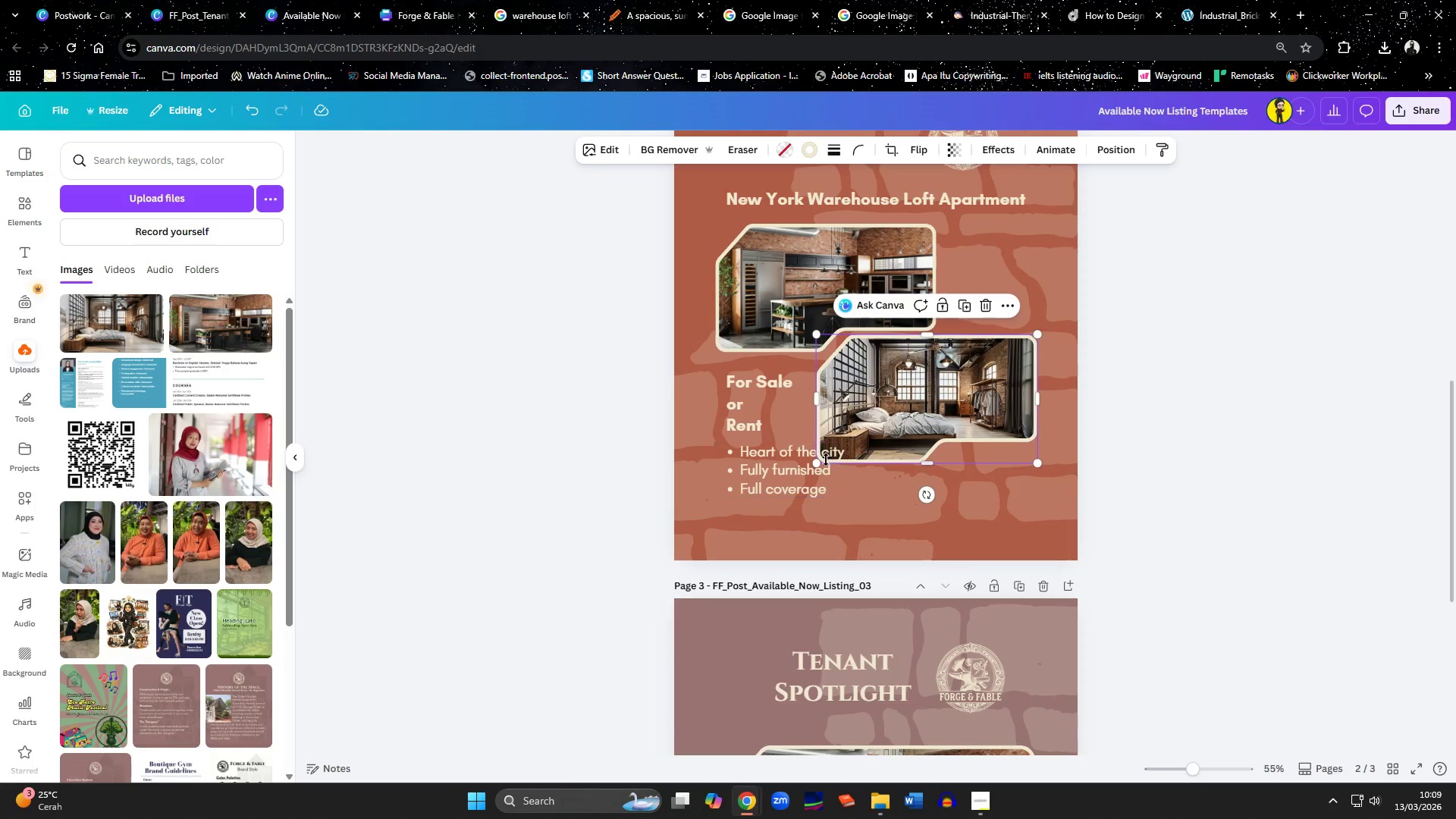 
left_click_drag(start_coordinate=[818, 462], to_coordinate=[839, 452])
 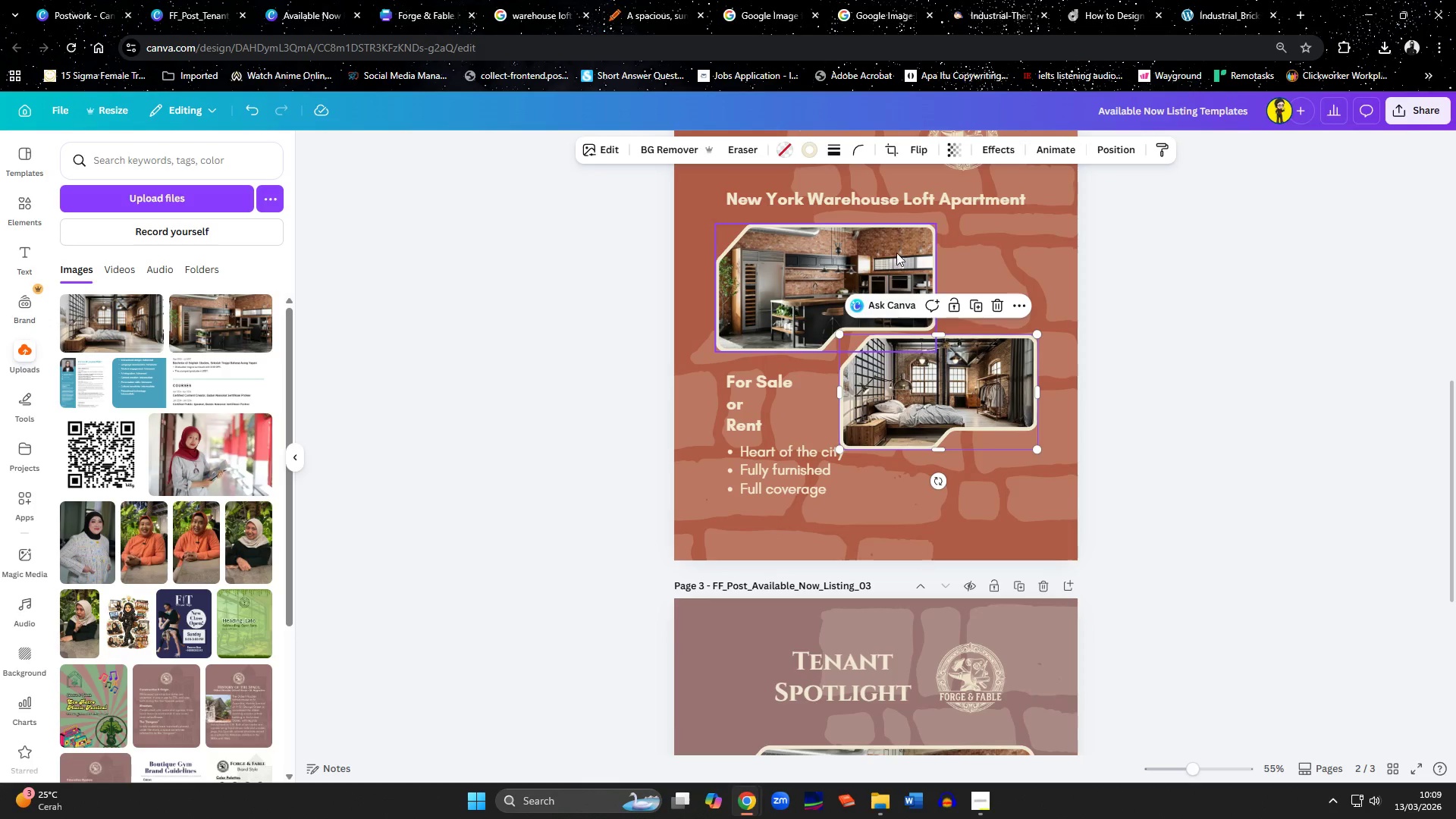 
left_click([909, 253])
 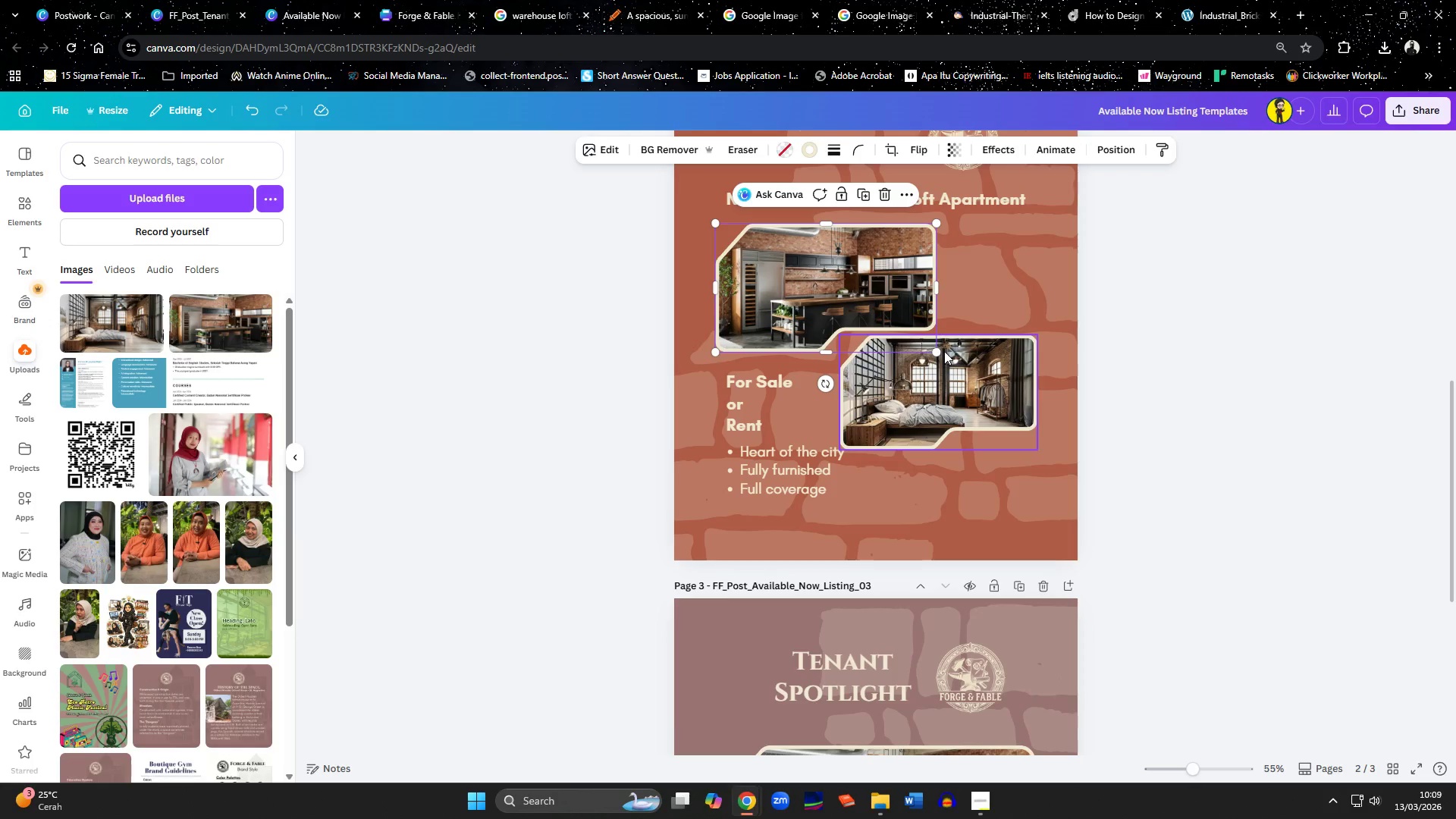 
left_click_drag(start_coordinate=[937, 350], to_coordinate=[914, 337])
 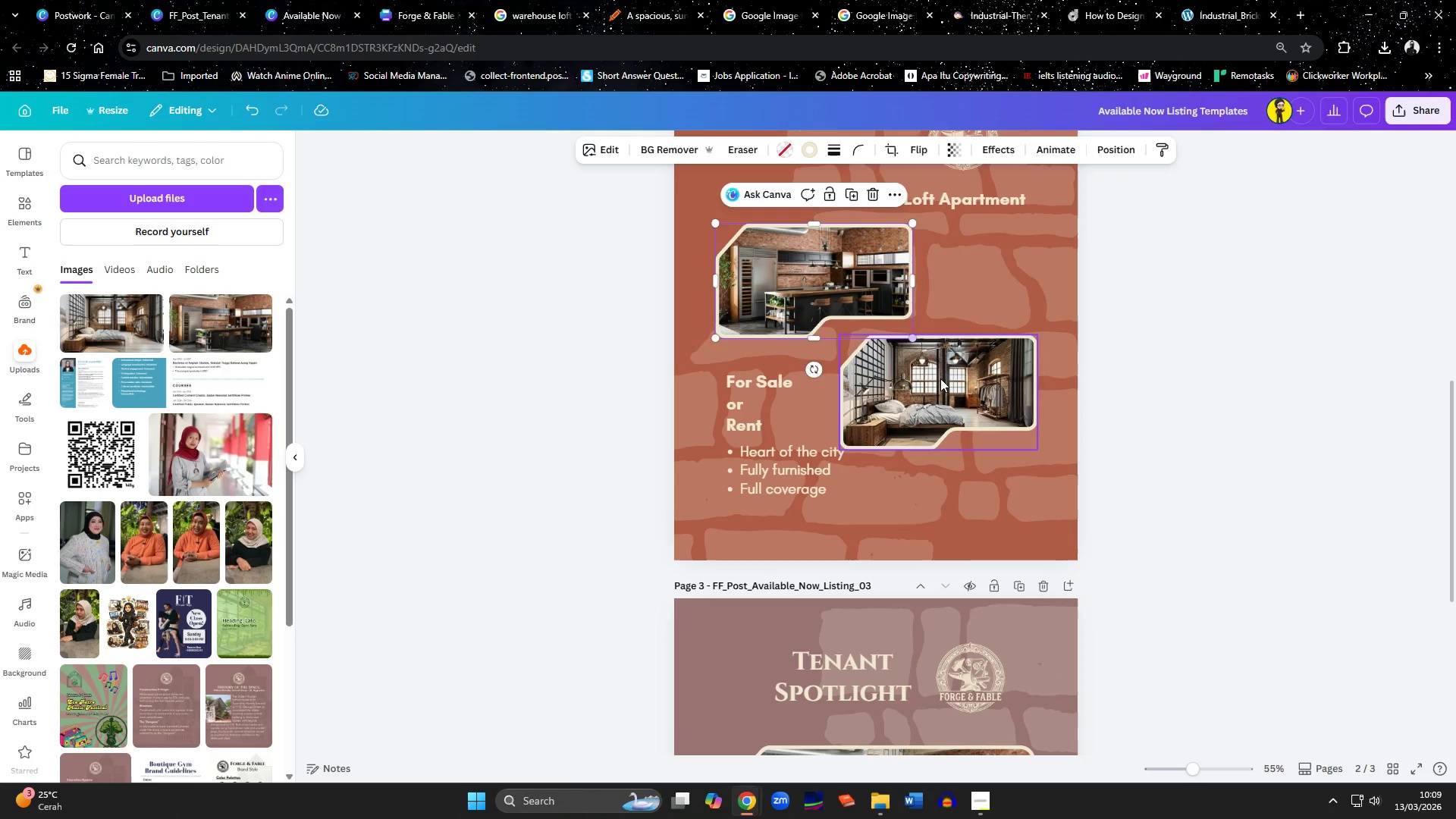 
left_click_drag(start_coordinate=[940, 378], to_coordinate=[939, 370])
 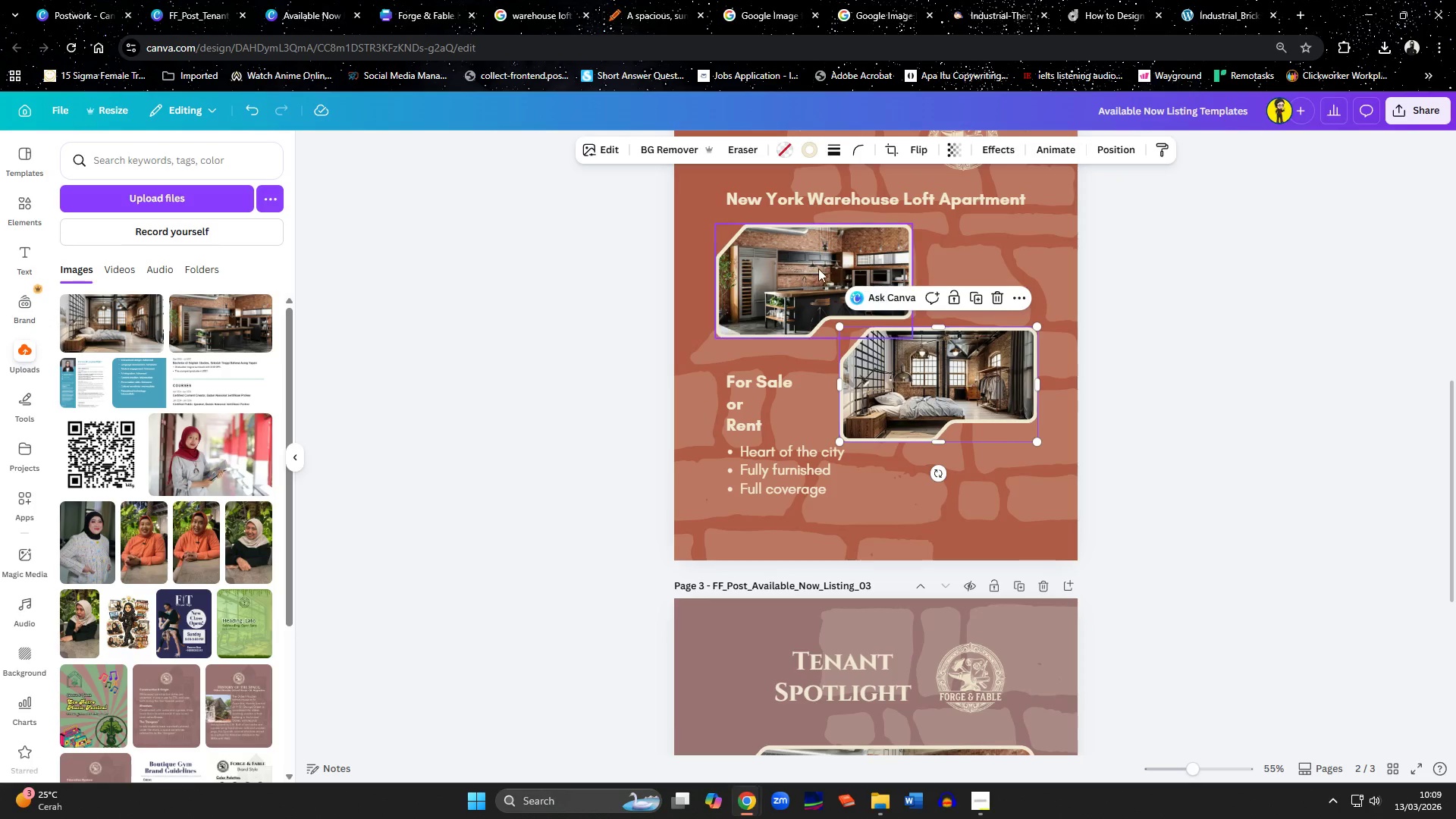 
left_click_drag(start_coordinate=[818, 268], to_coordinate=[858, 269])
 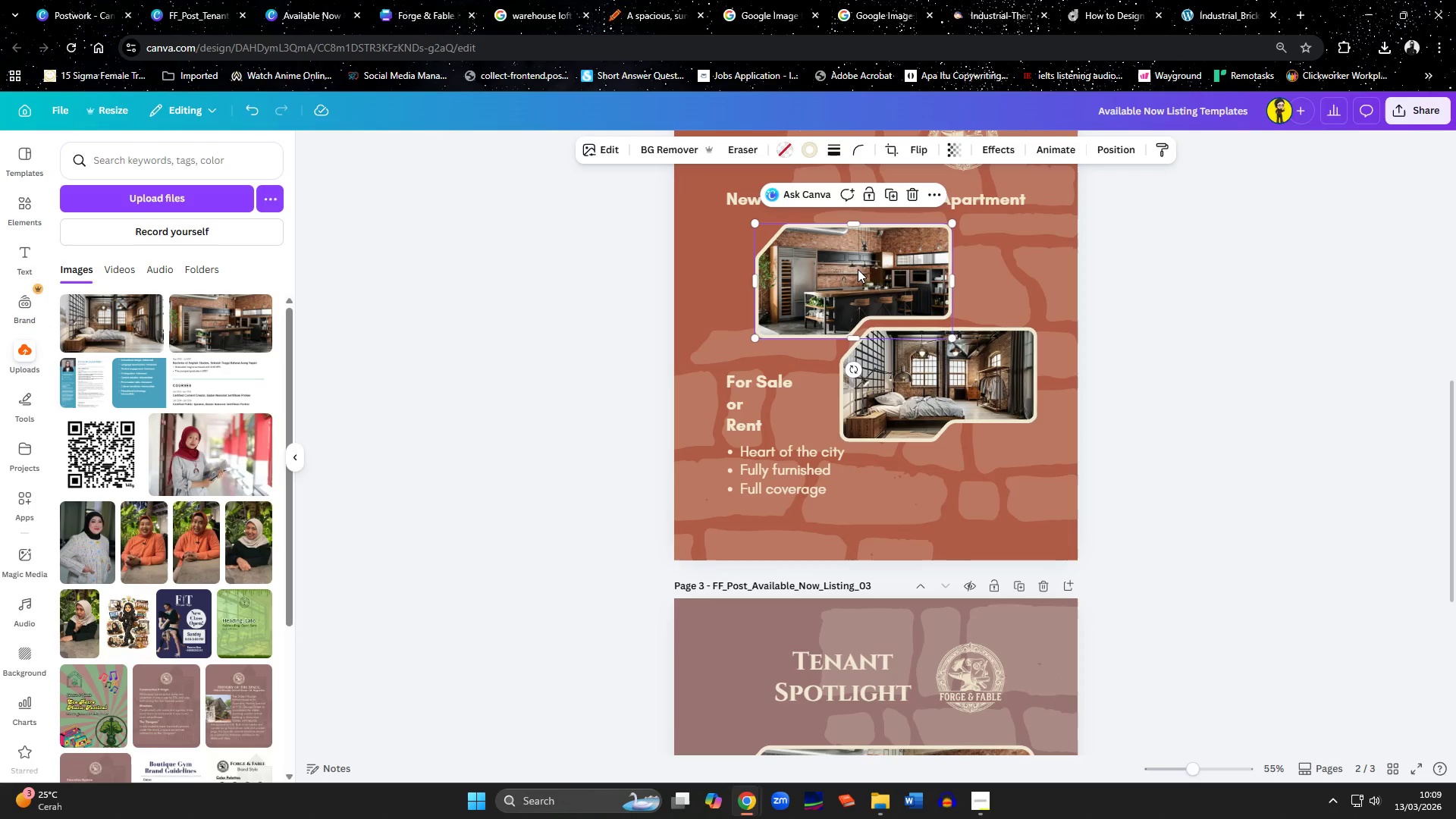 
key(Control+Z)
 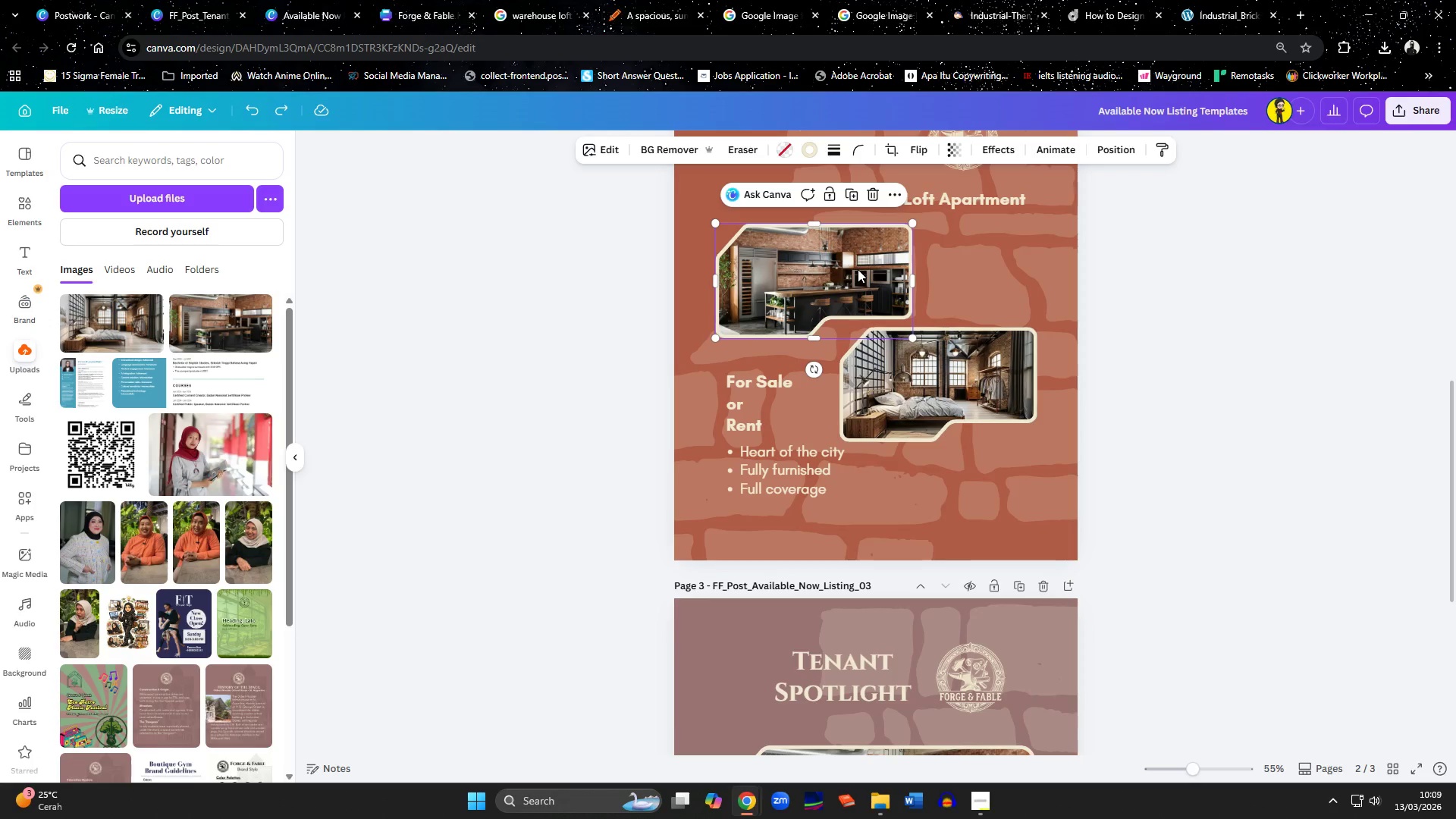 
key(Control+Z)
 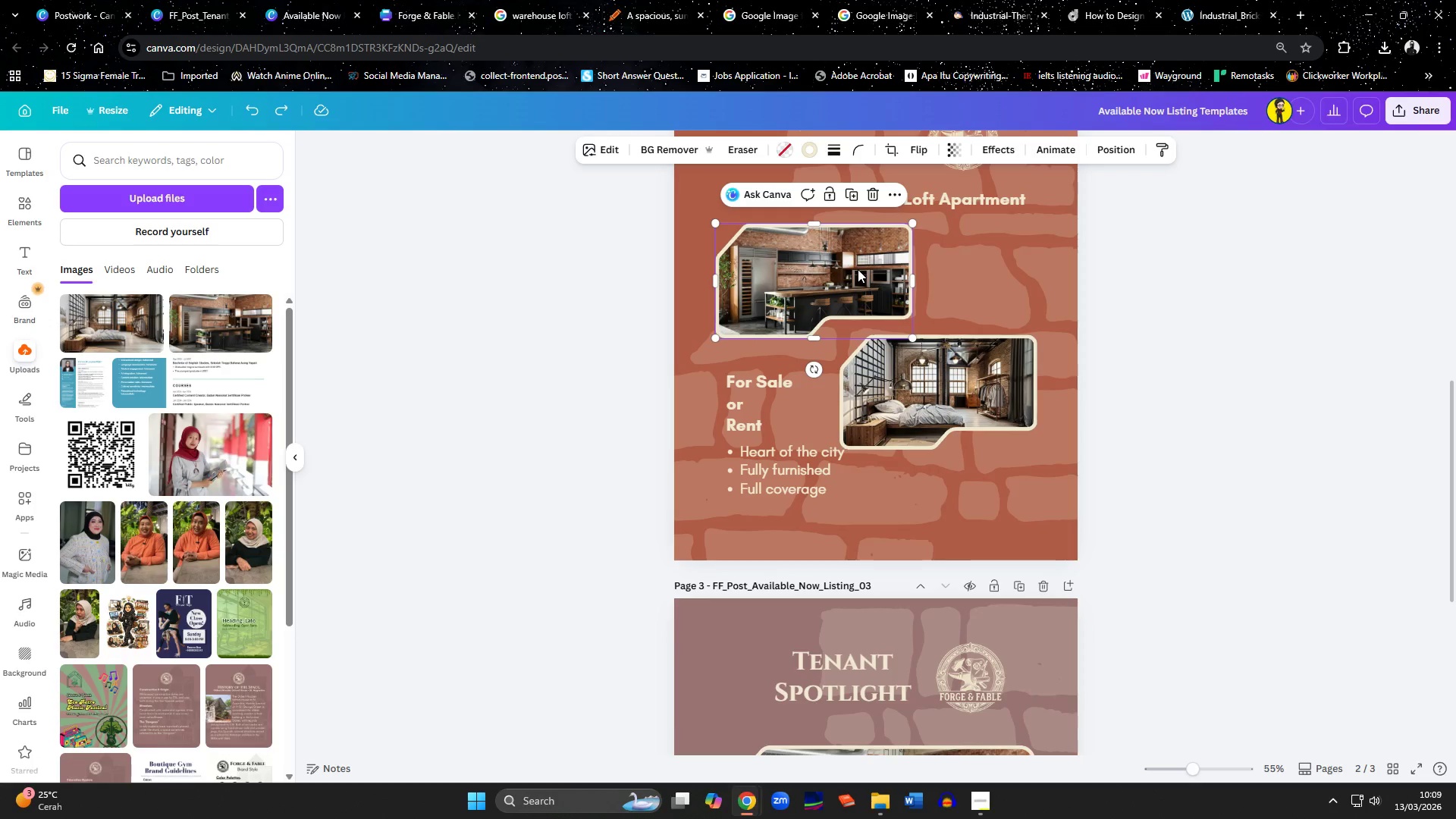 
key(Control+Z)
 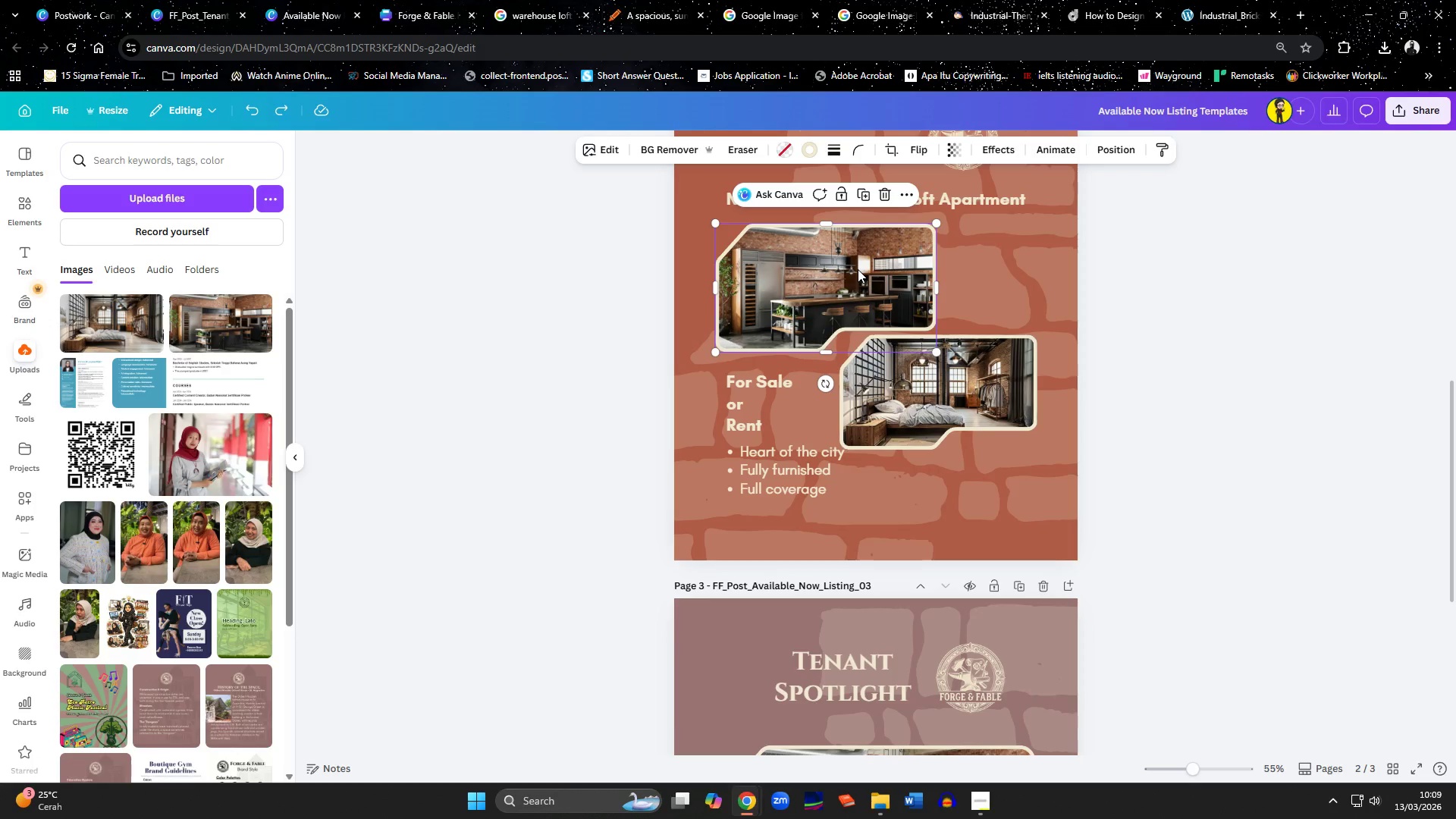 
key(Control+Z)
 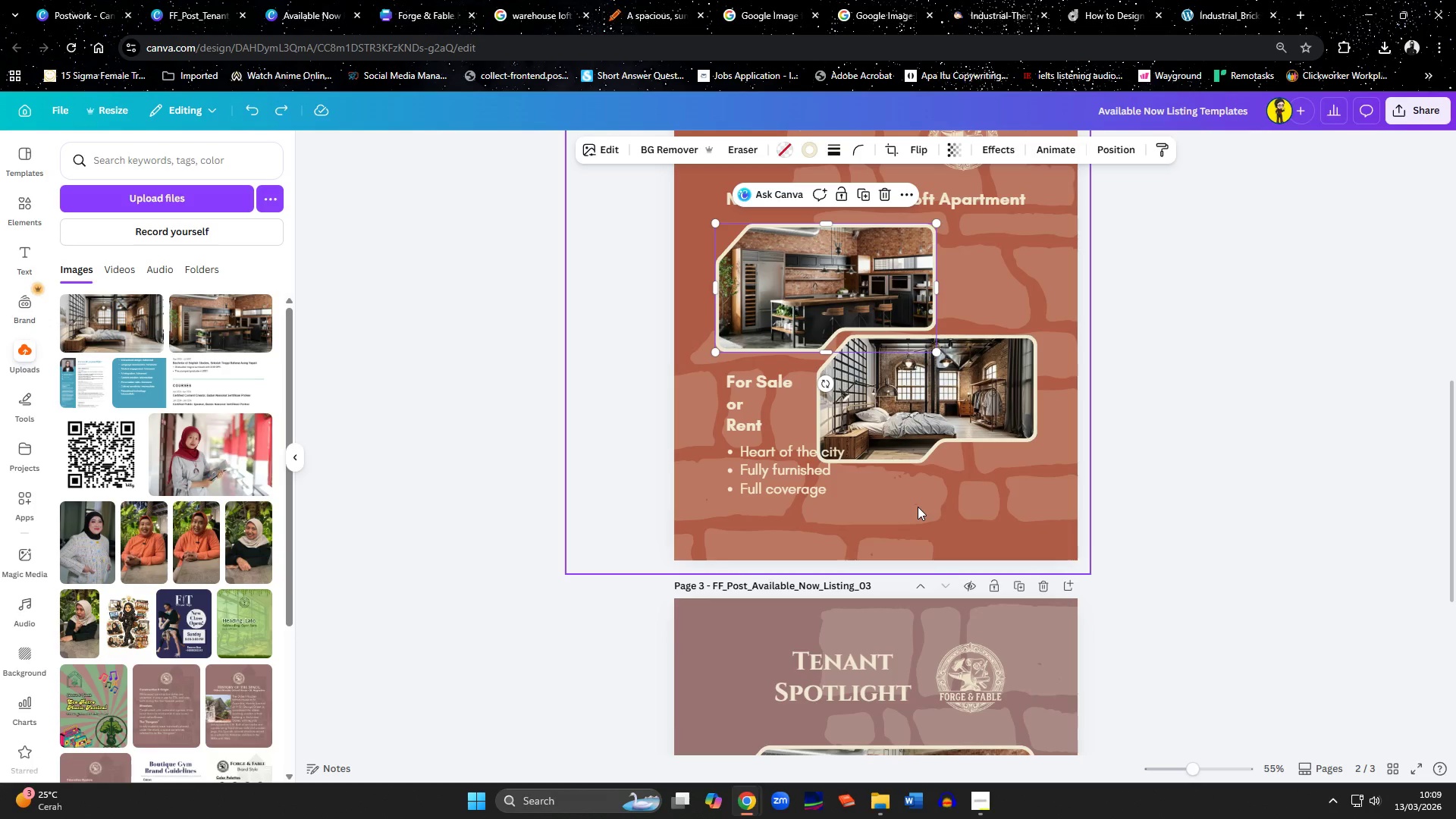 
left_click([918, 507])
 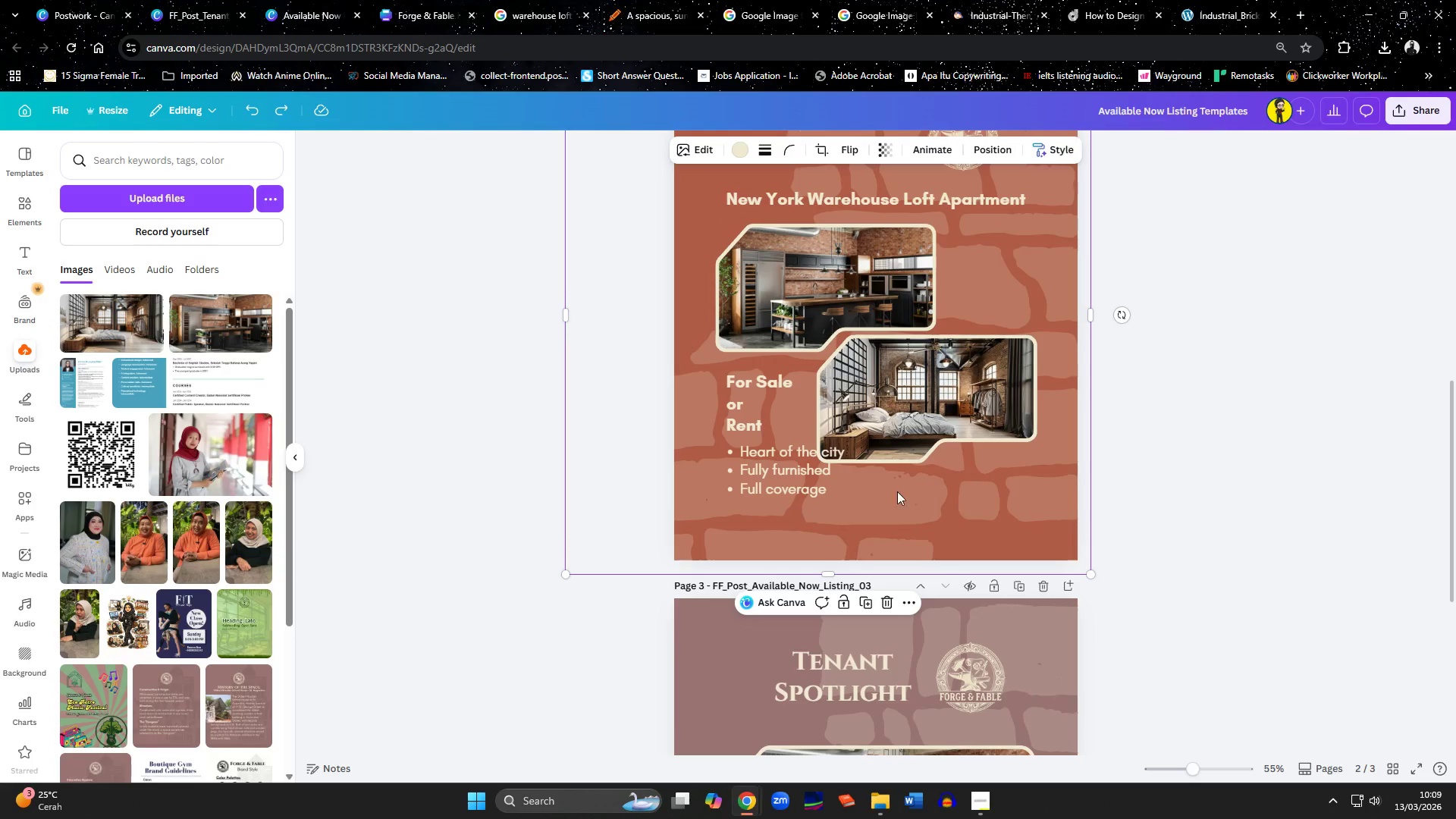 
left_click_drag(start_coordinate=[779, 480], to_coordinate=[777, 508])
 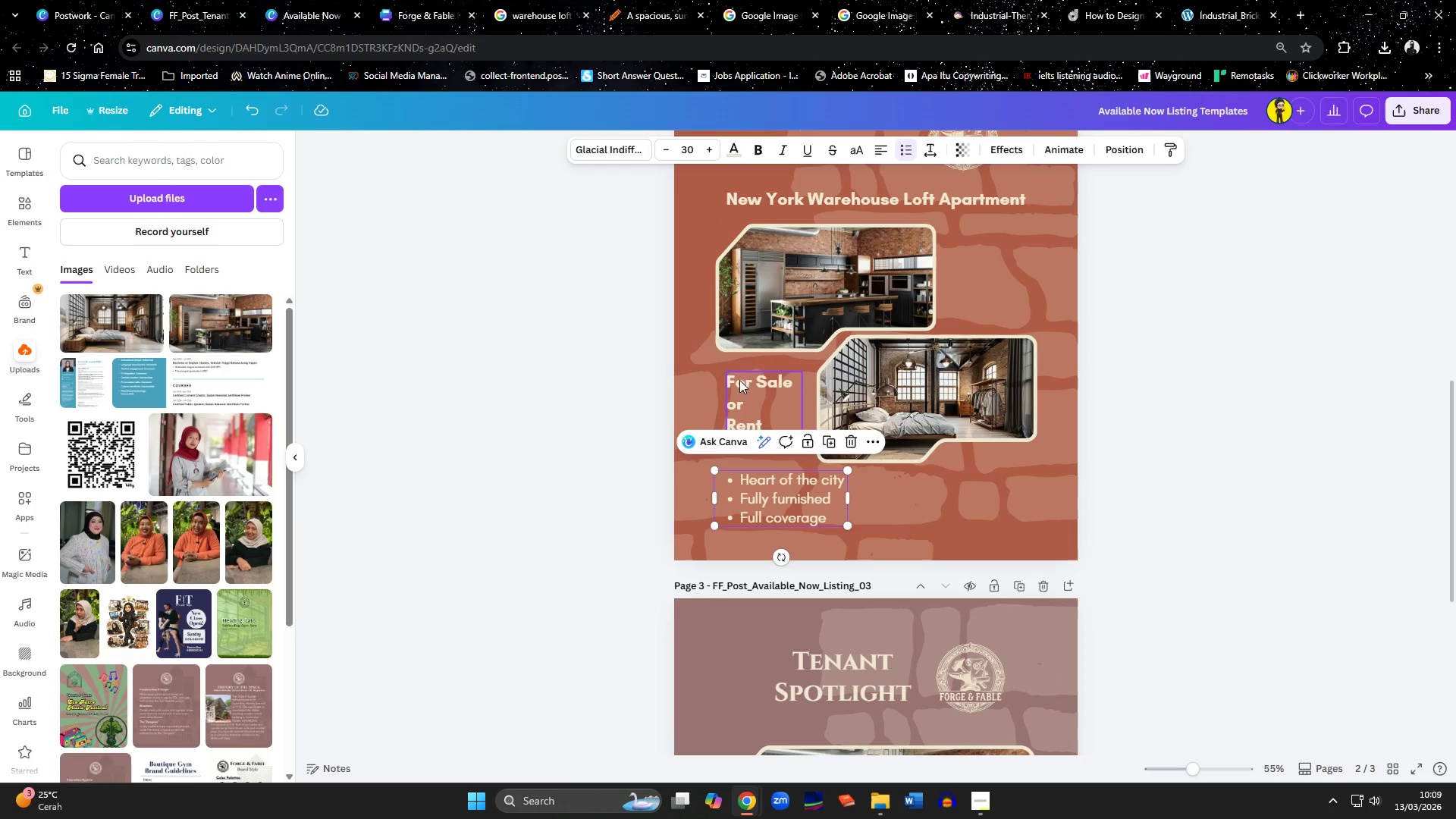 
left_click_drag(start_coordinate=[745, 397], to_coordinate=[745, 428])
 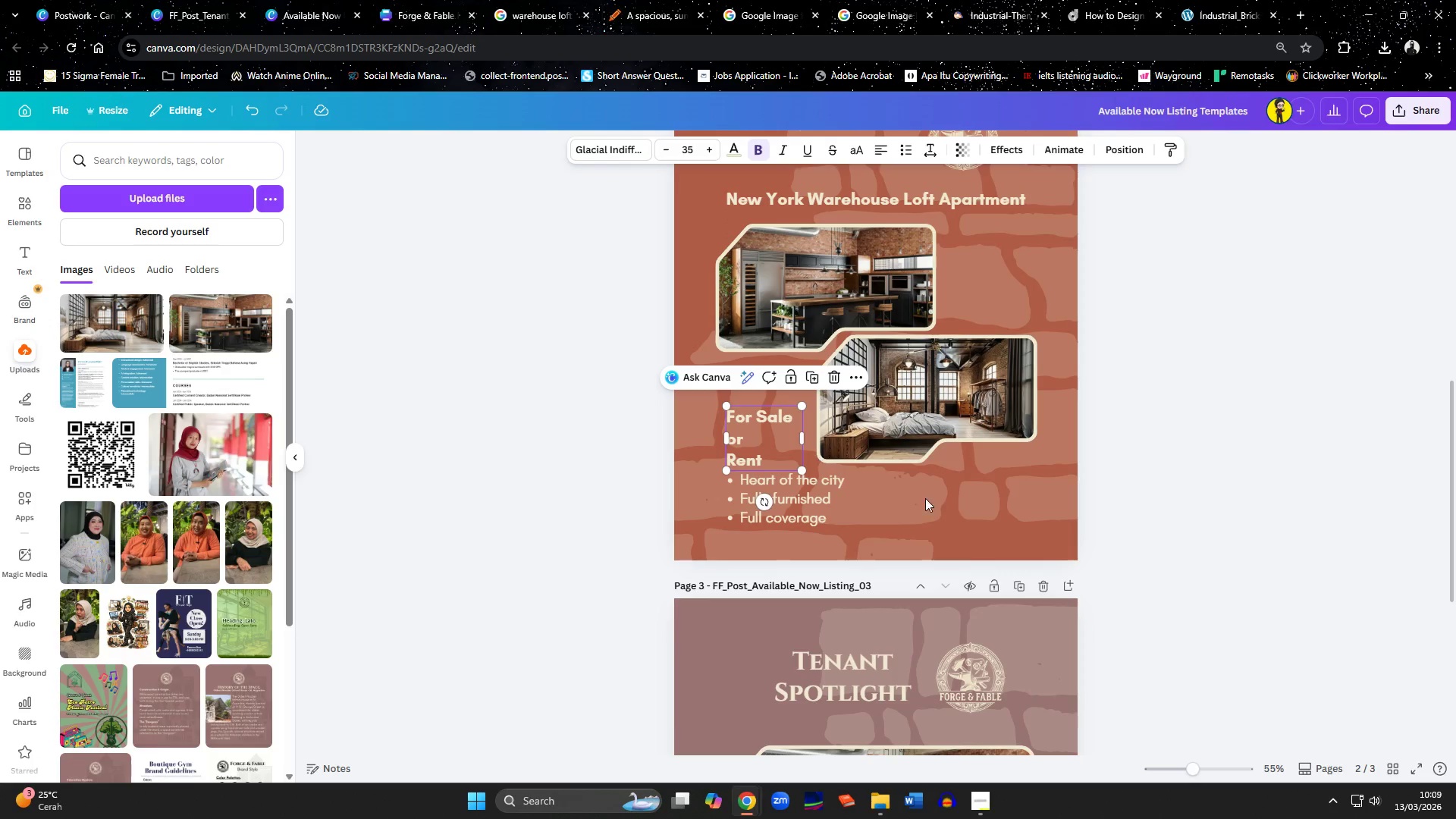 
left_click([967, 511])
 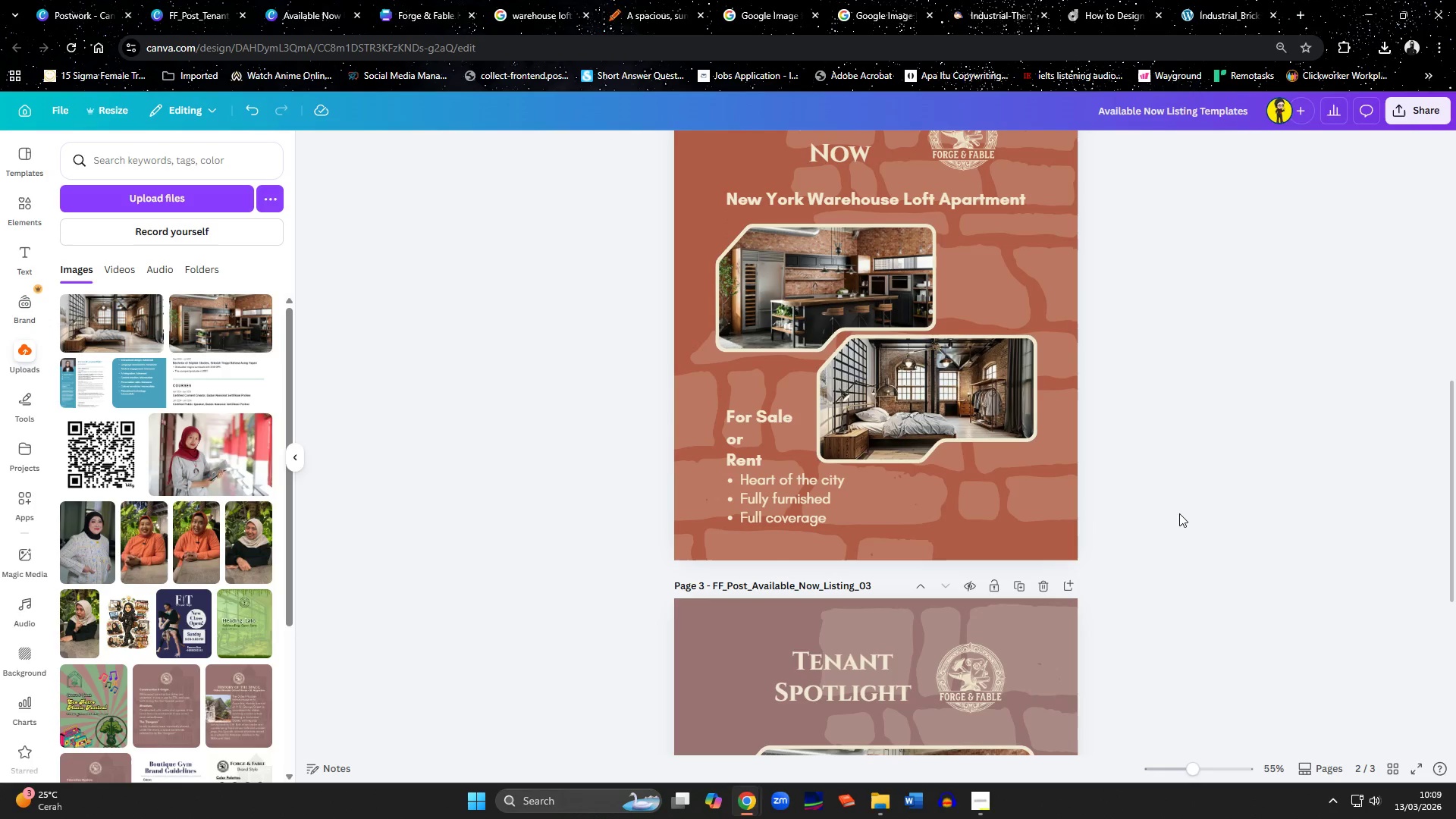 
left_click([765, 444])
 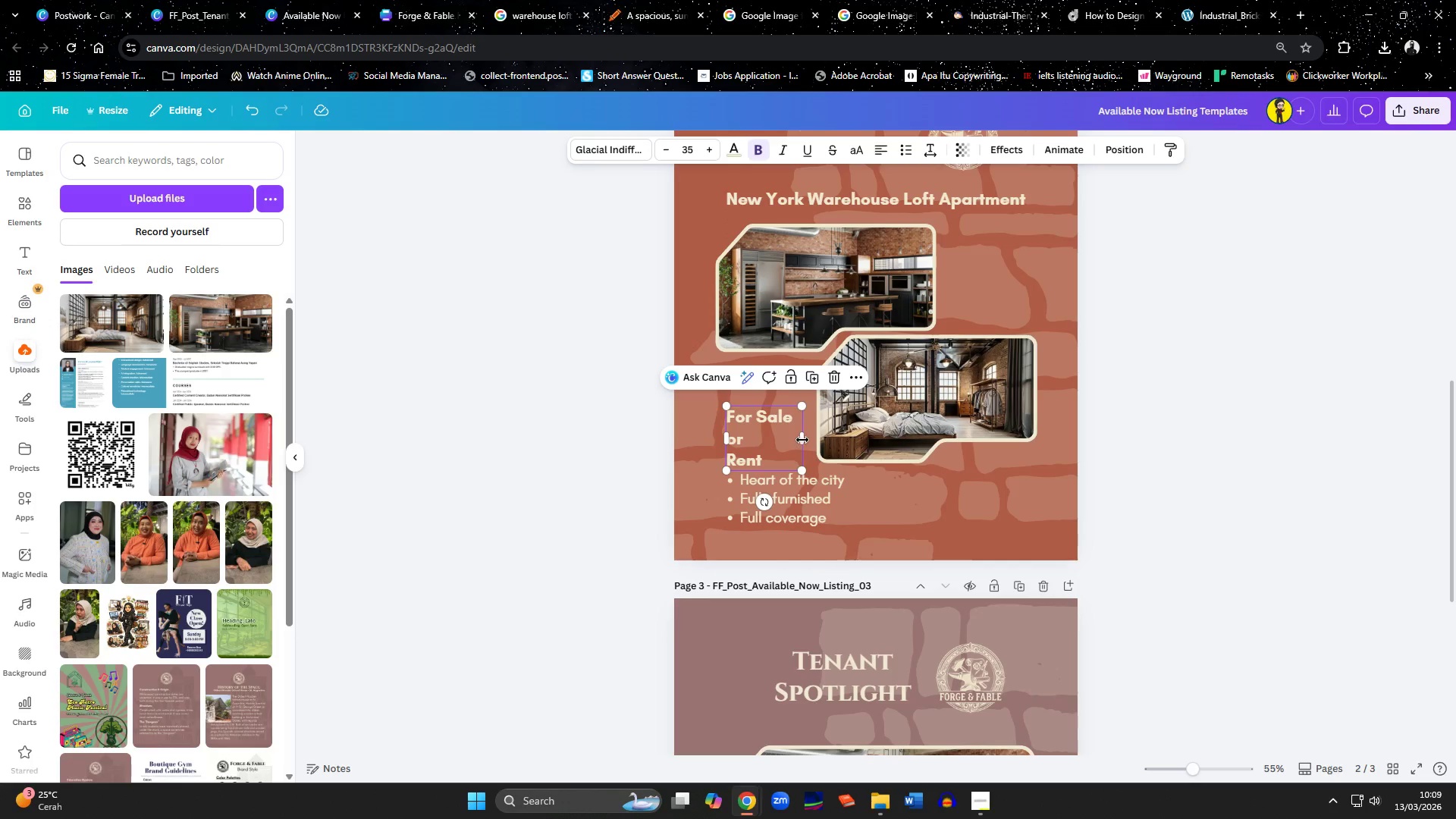 
left_click_drag(start_coordinate=[802, 440], to_coordinate=[814, 440])
 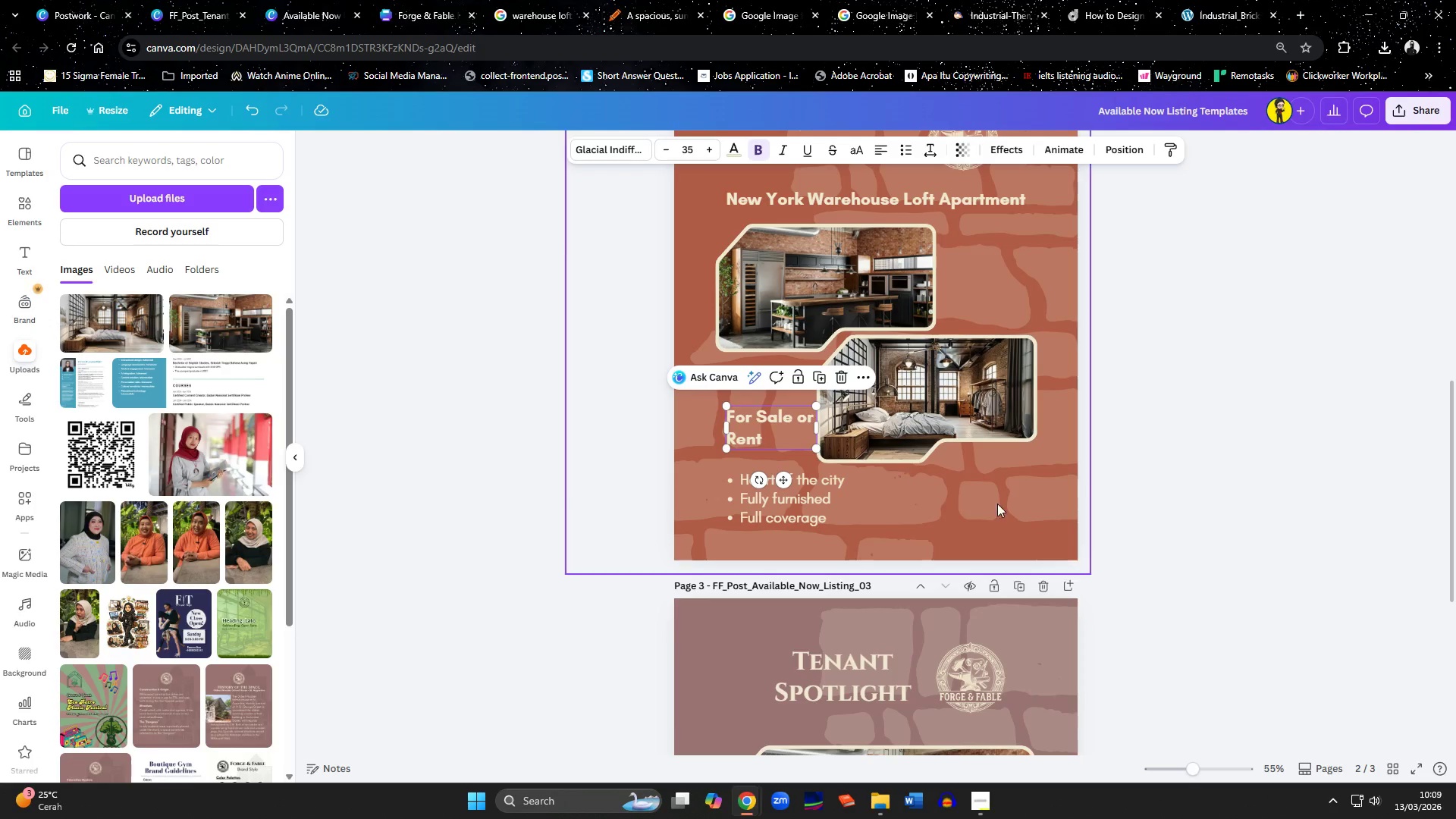 
left_click([1048, 518])
 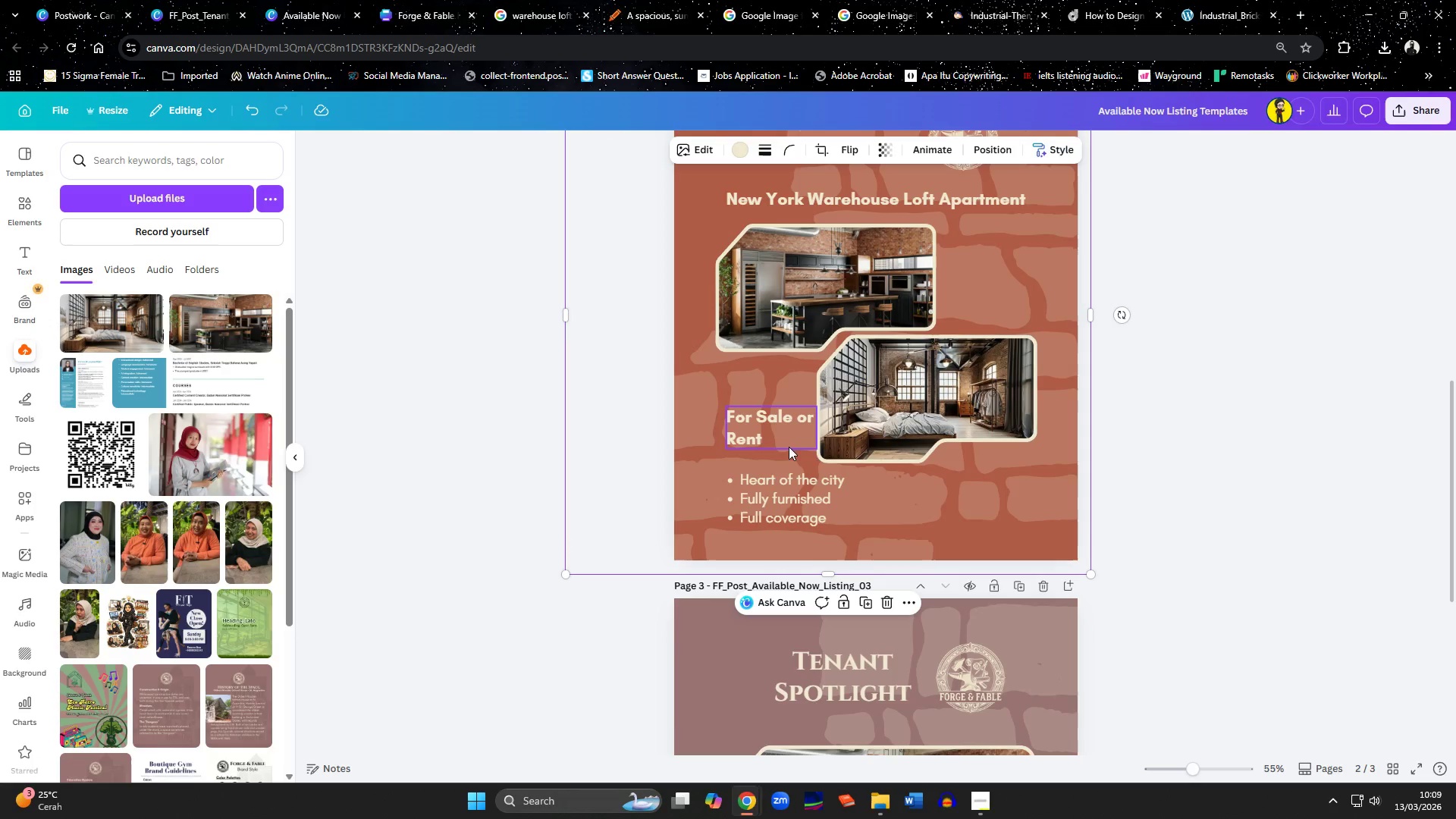 
left_click_drag(start_coordinate=[770, 429], to_coordinate=[759, 447])
 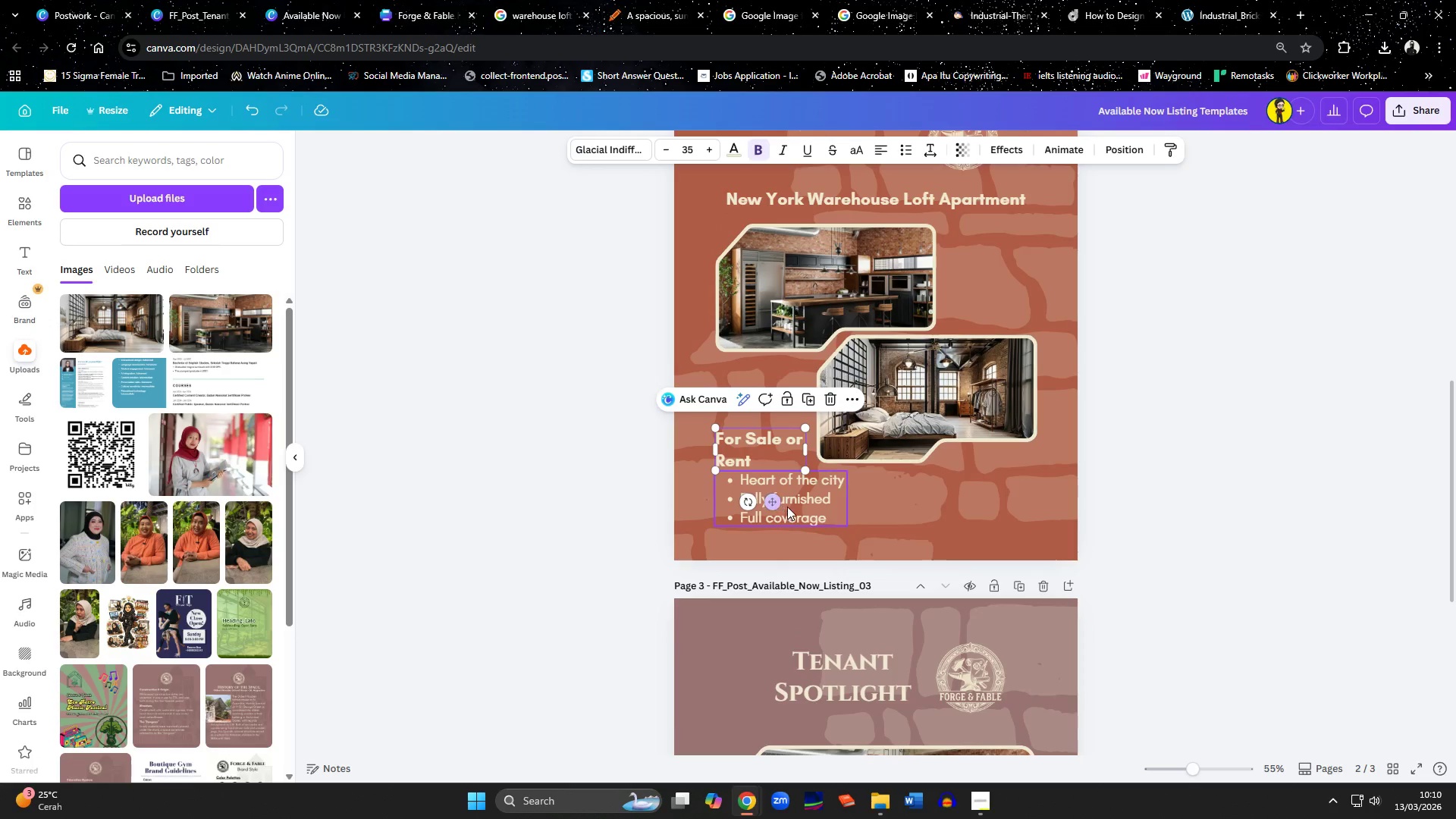 
left_click_drag(start_coordinate=[789, 507], to_coordinate=[777, 510])
 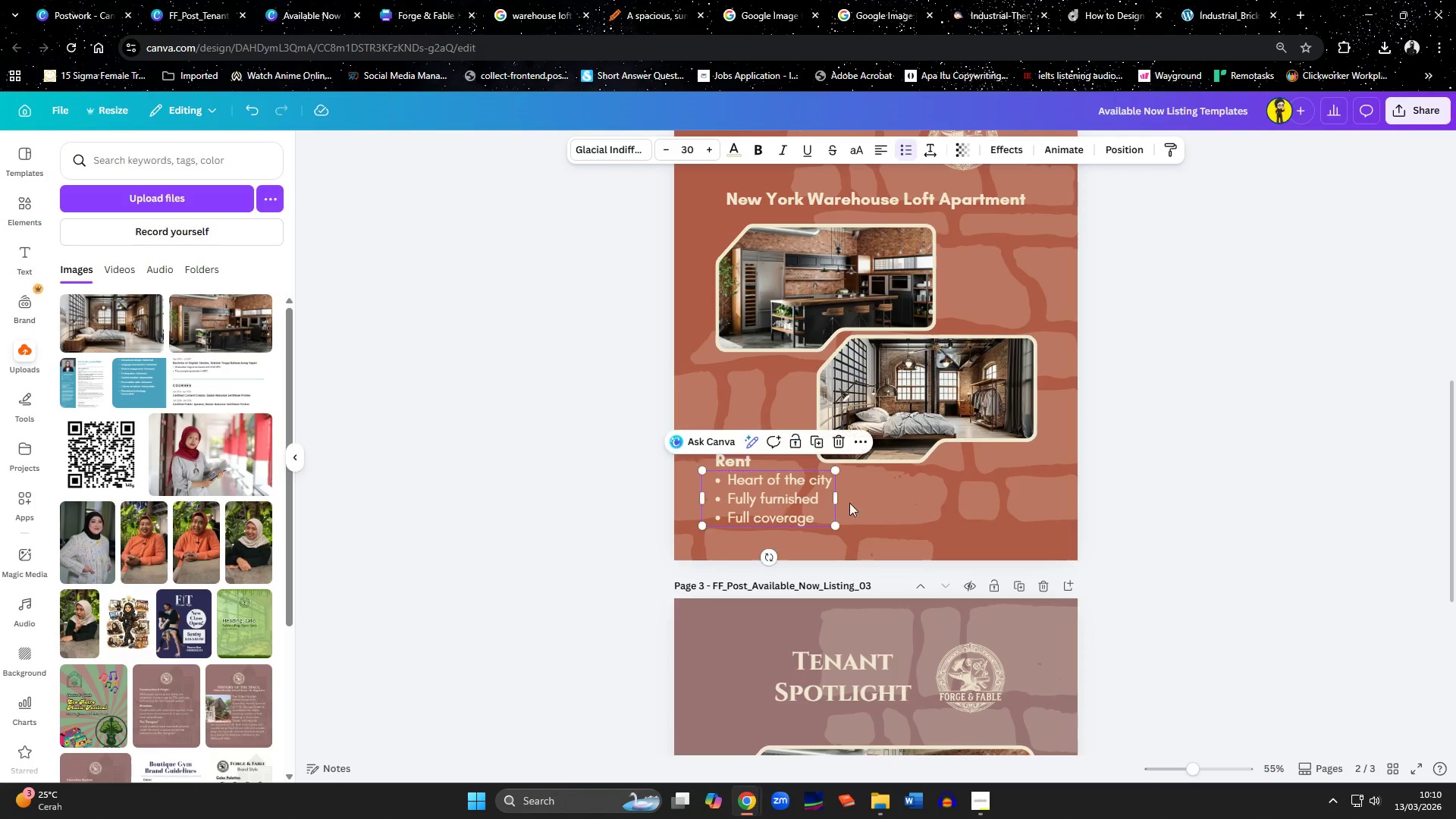 
left_click([894, 500])
 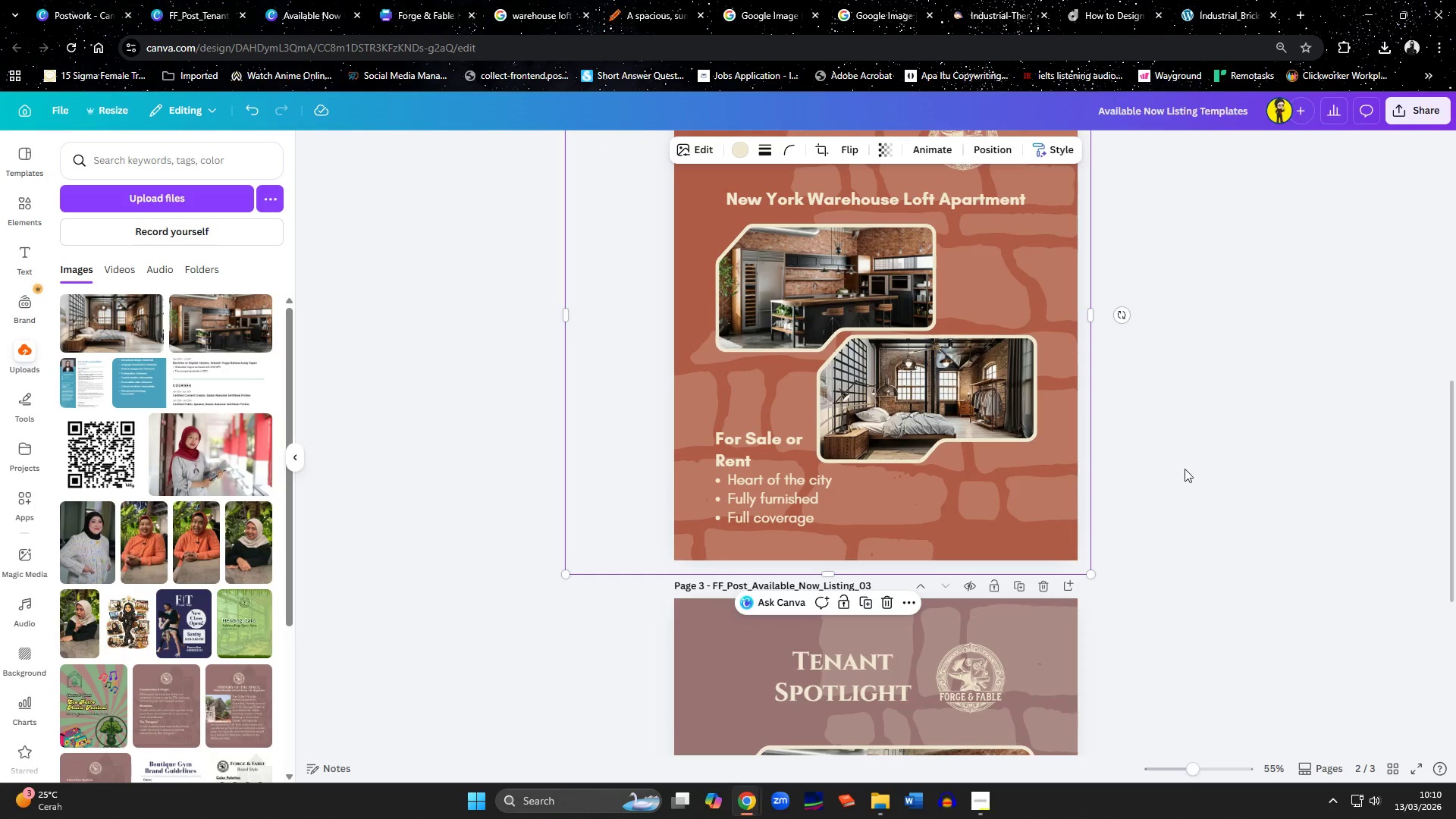 
left_click([1241, 443])
 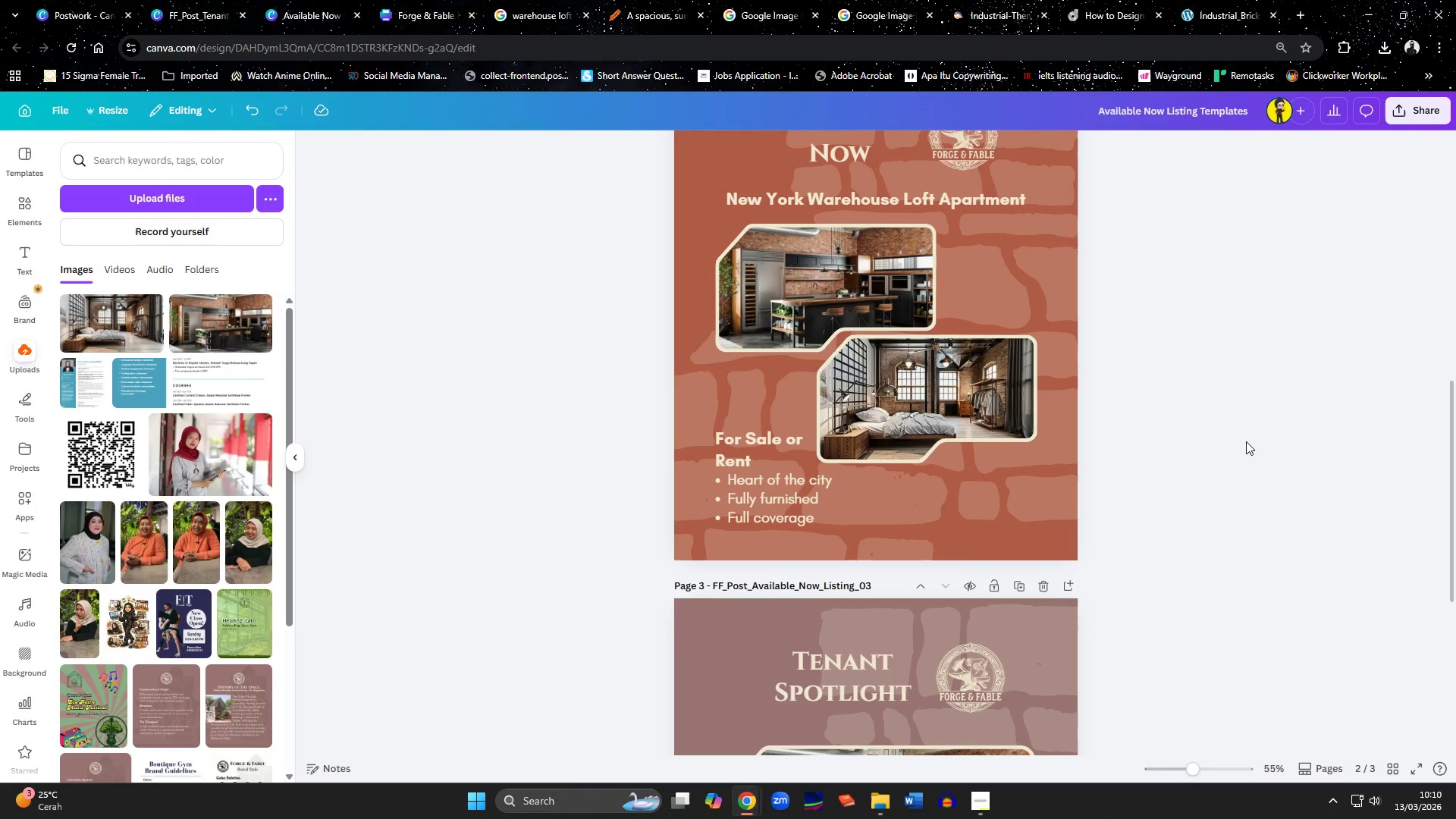 
wait(10.55)
 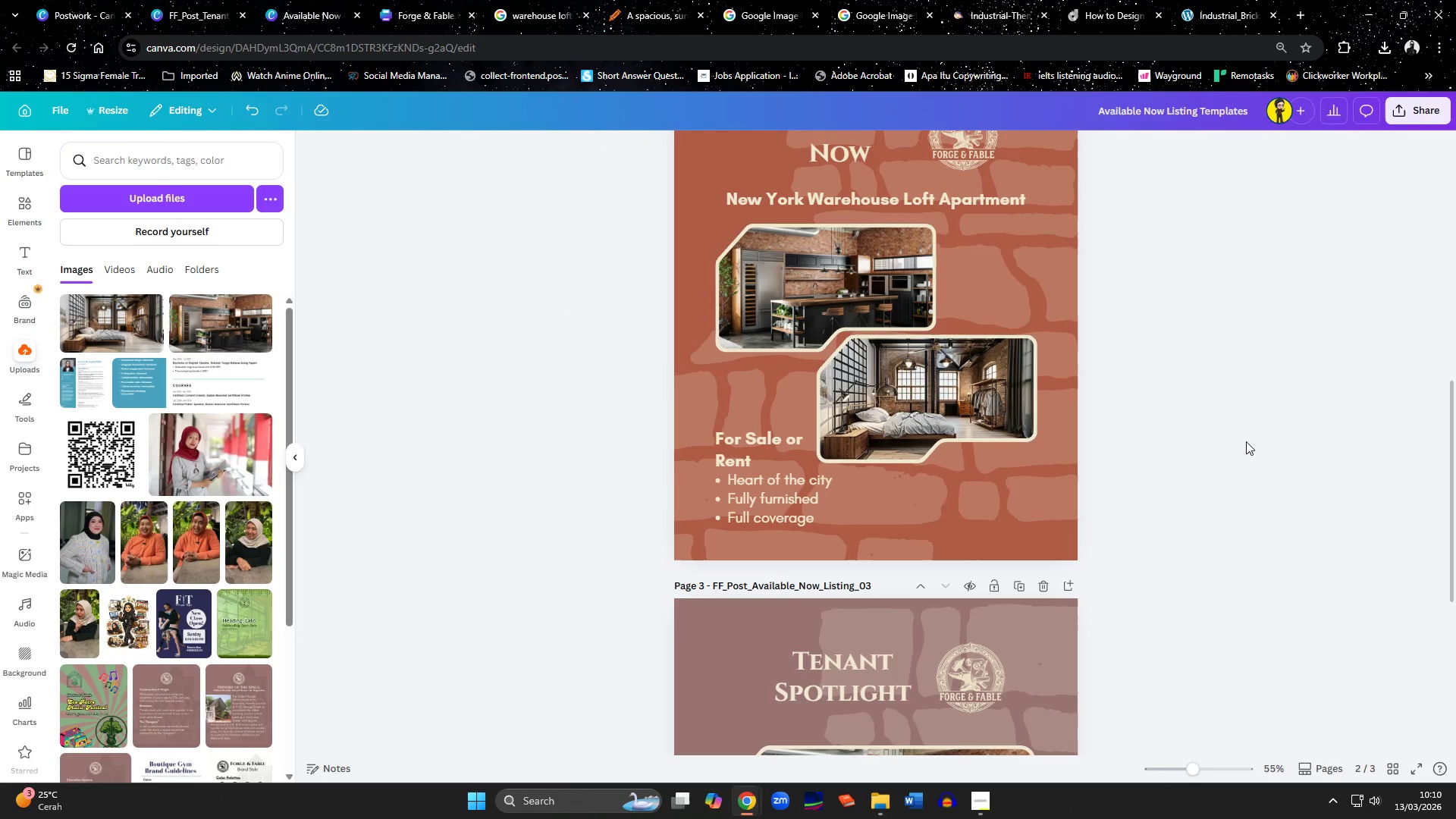 
left_click_drag(start_coordinate=[733, 453], to_coordinate=[736, 422])
 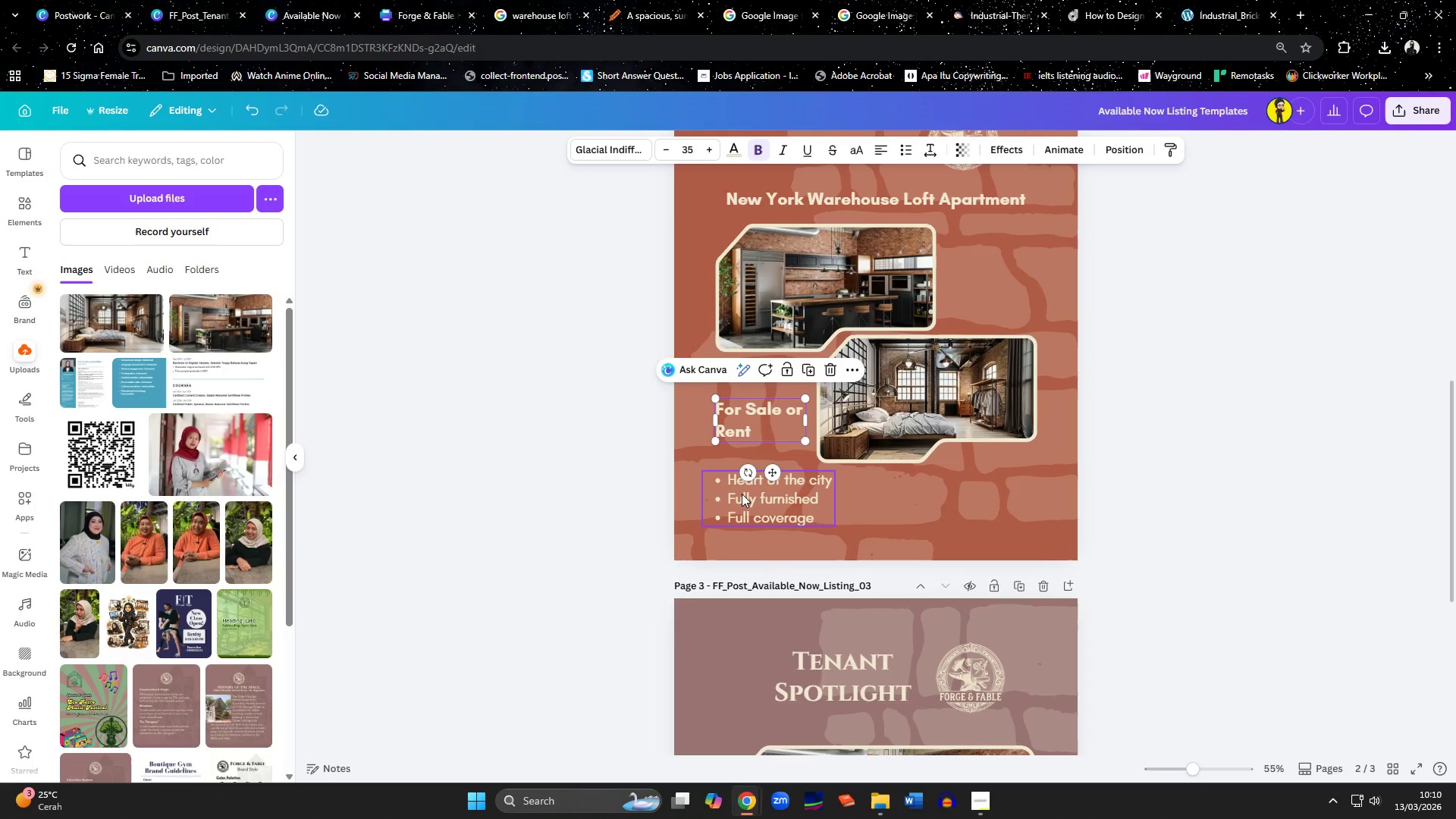 
left_click_drag(start_coordinate=[742, 494], to_coordinate=[943, 487])
 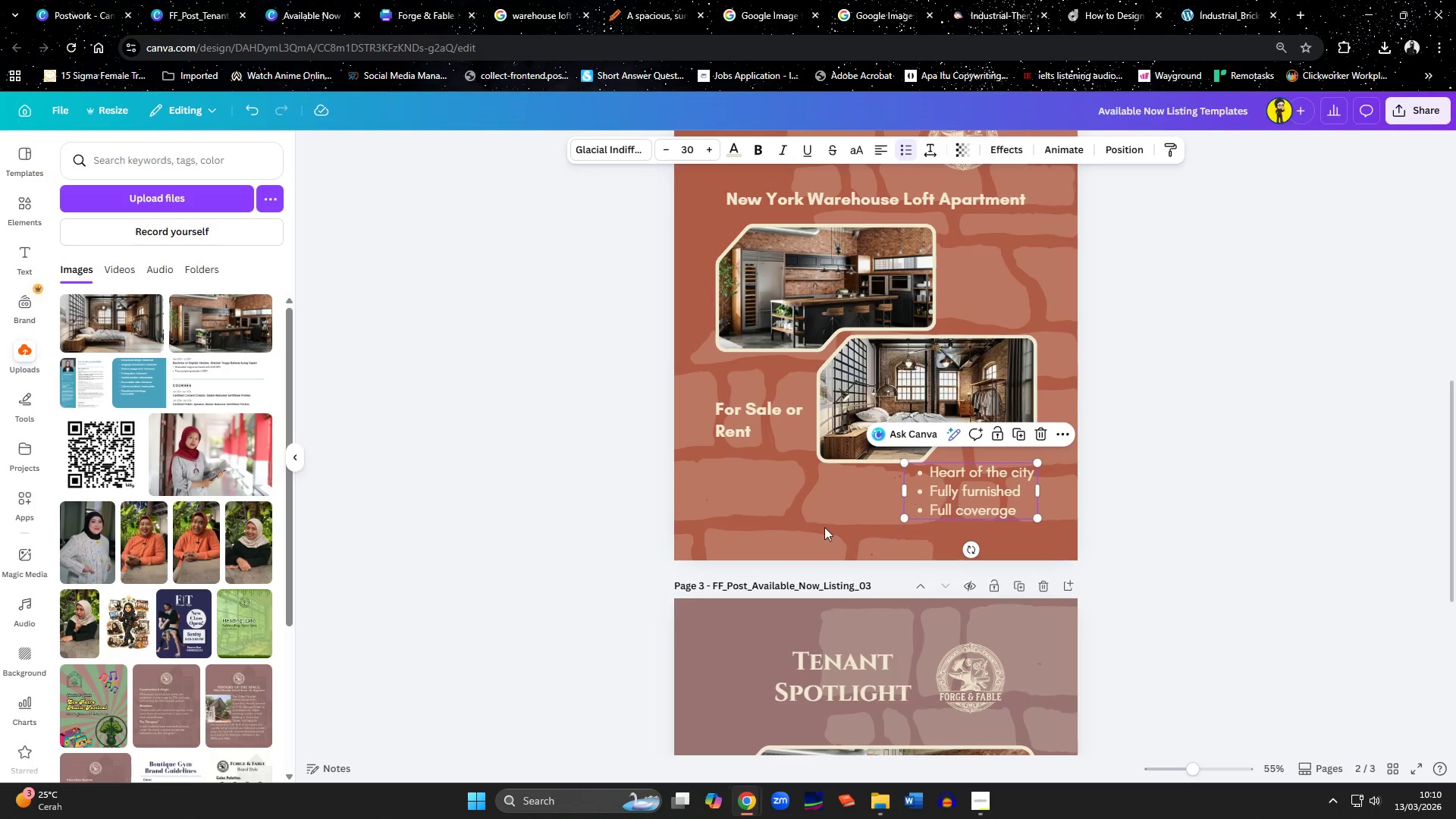 
left_click([808, 521])
 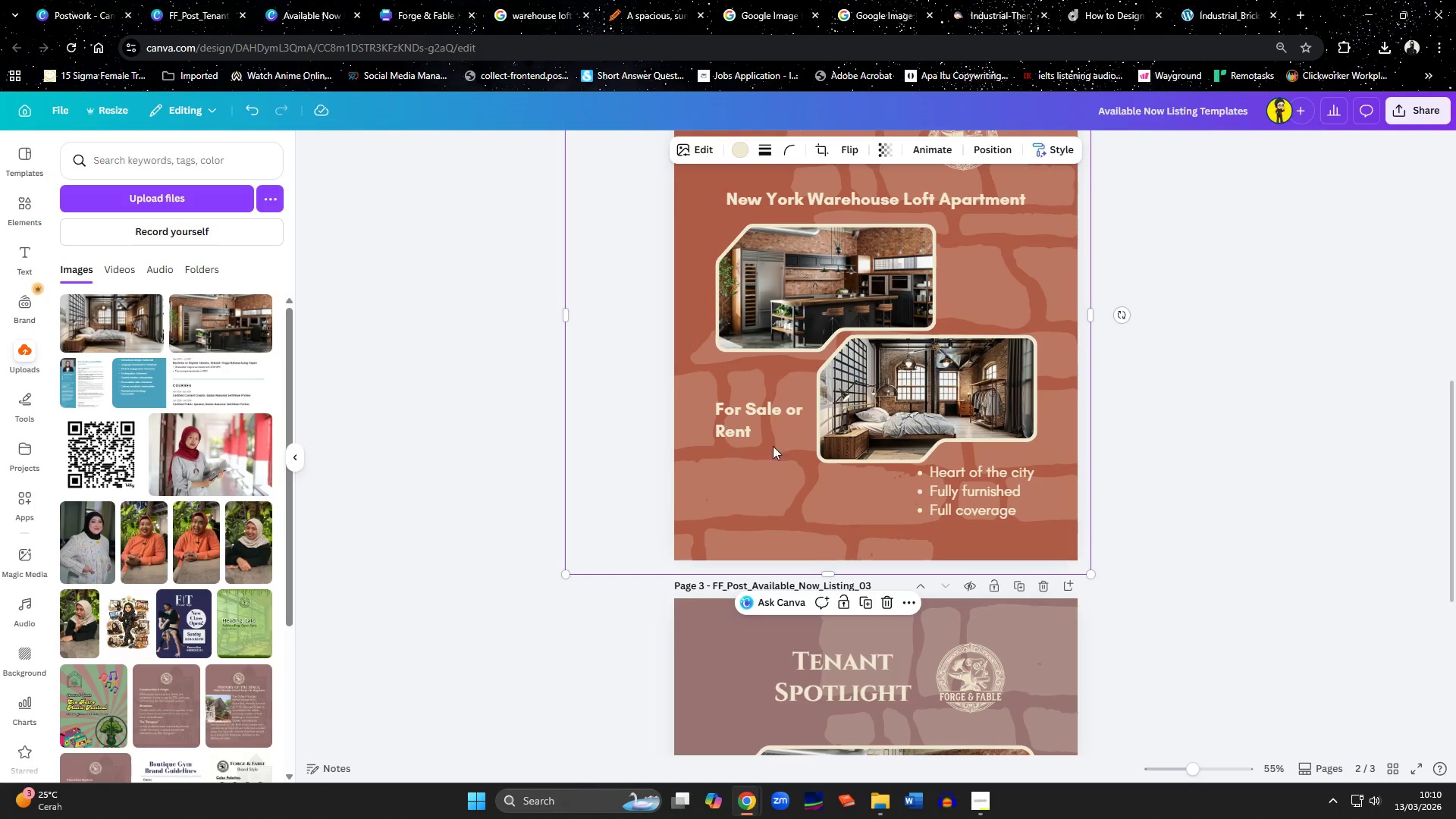 
left_click_drag(start_coordinate=[757, 426], to_coordinate=[788, 500])
 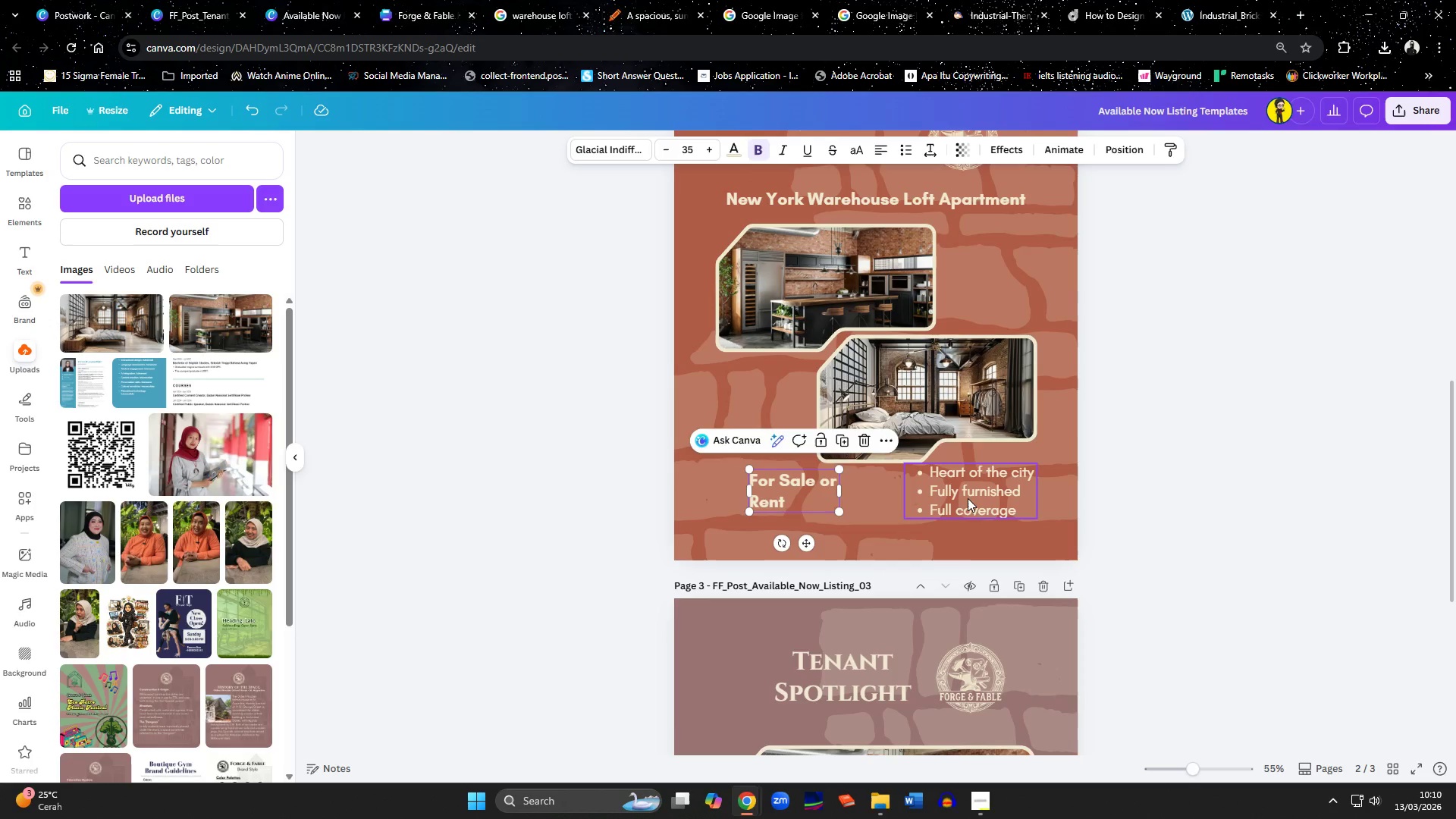 
left_click_drag(start_coordinate=[968, 498], to_coordinate=[918, 497])
 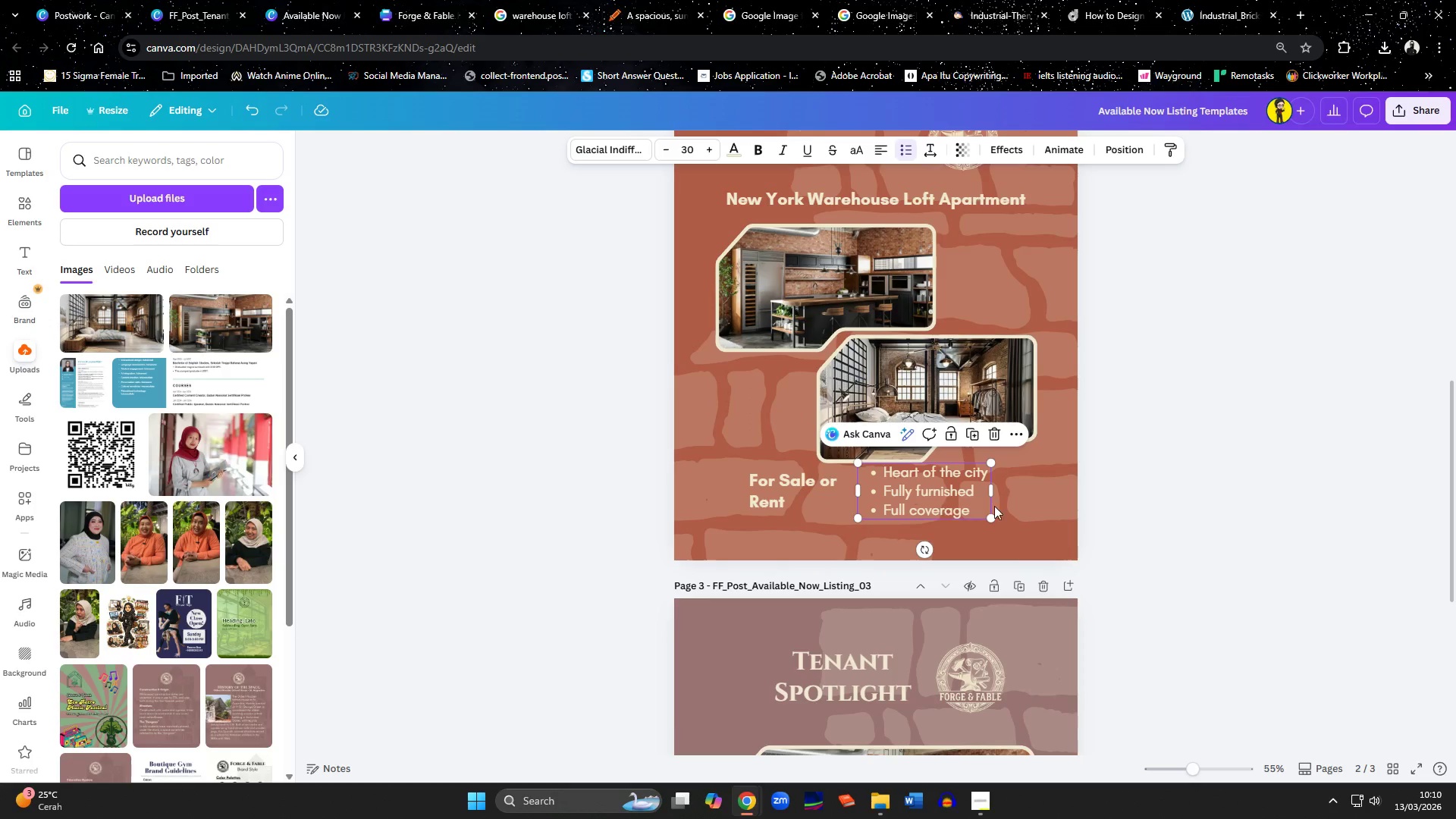 
left_click([996, 506])
 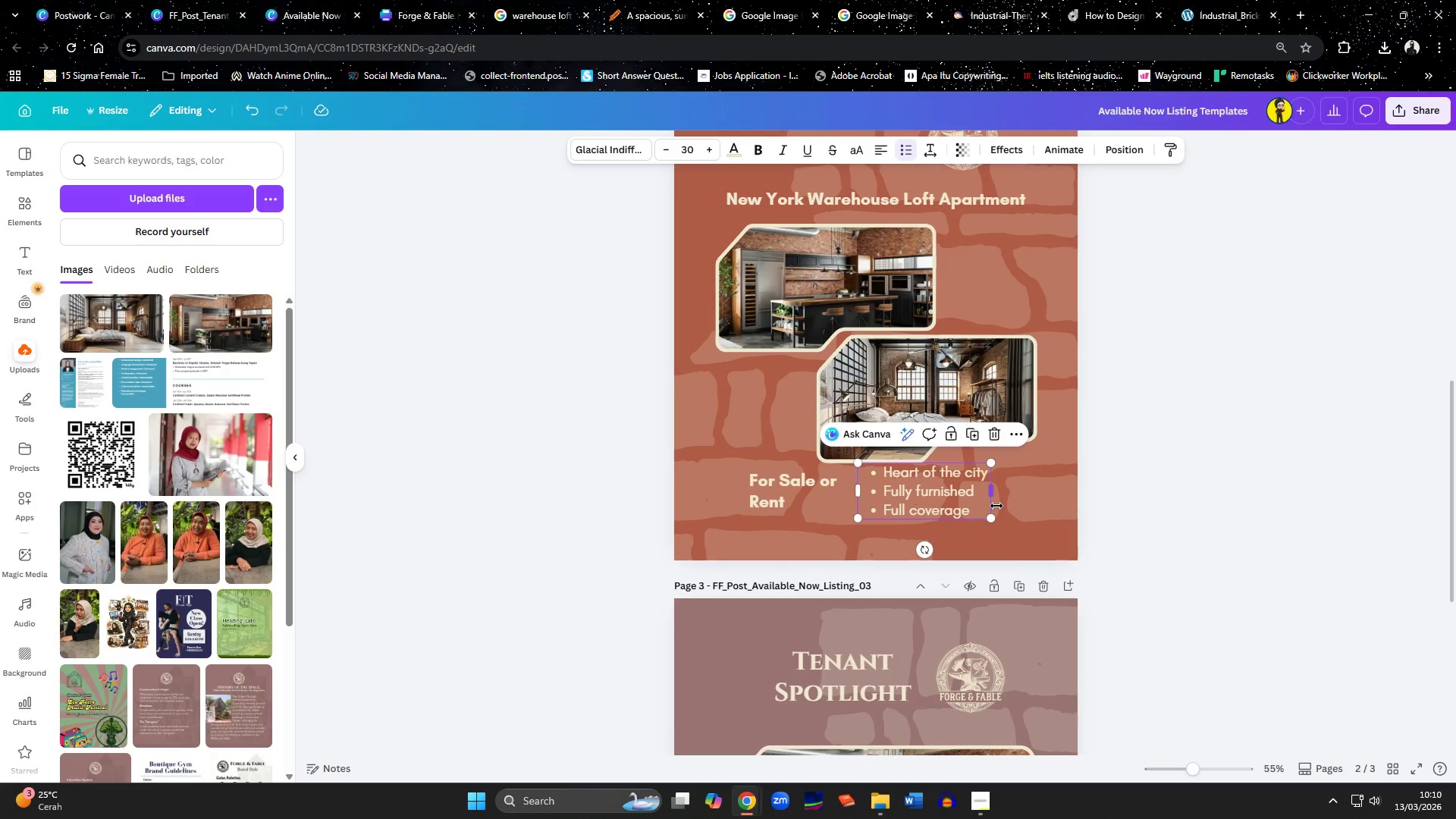 
left_click_drag(start_coordinate=[1134, 494], to_coordinate=[1143, 494])
 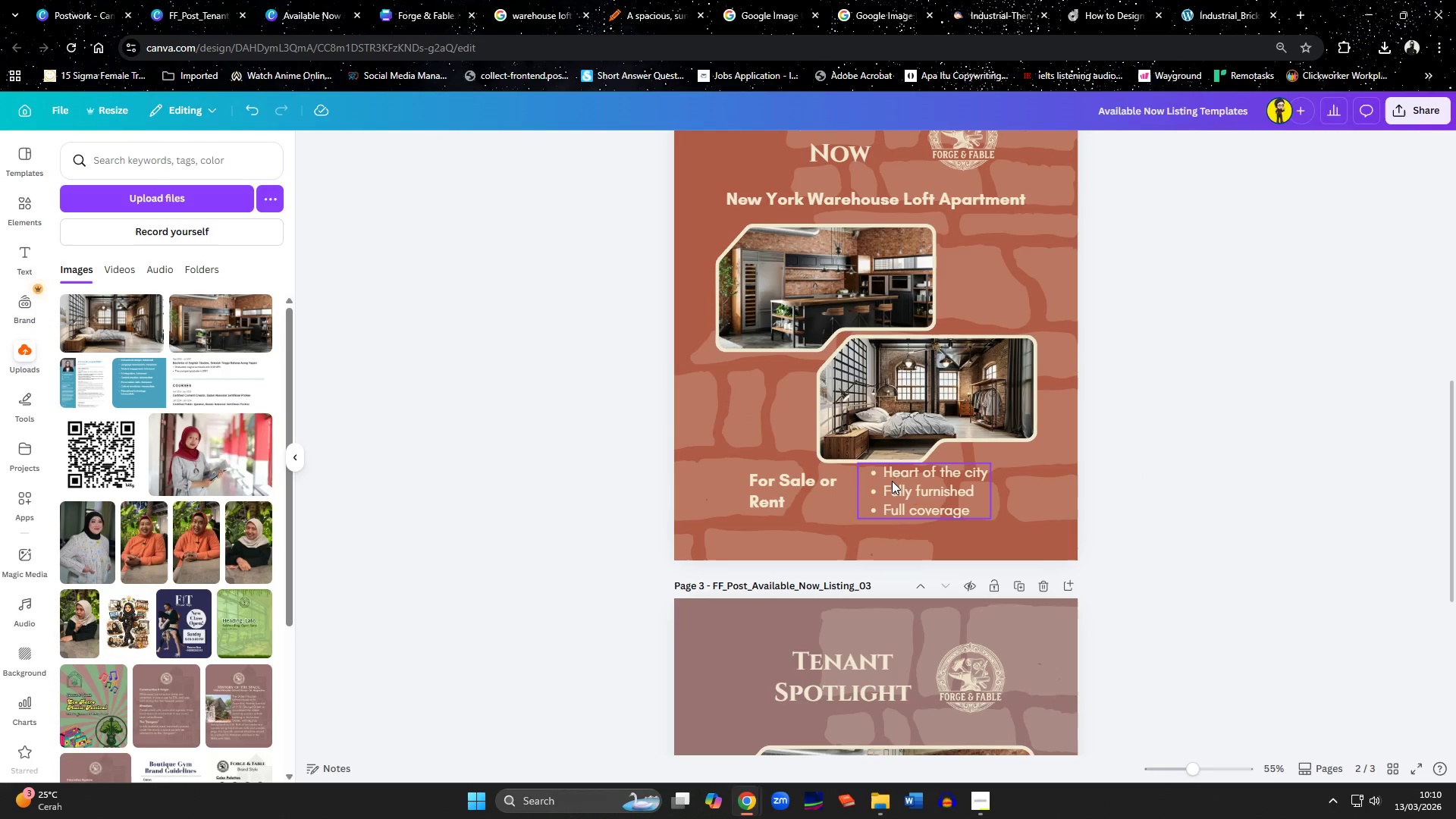 
wait(5.58)
 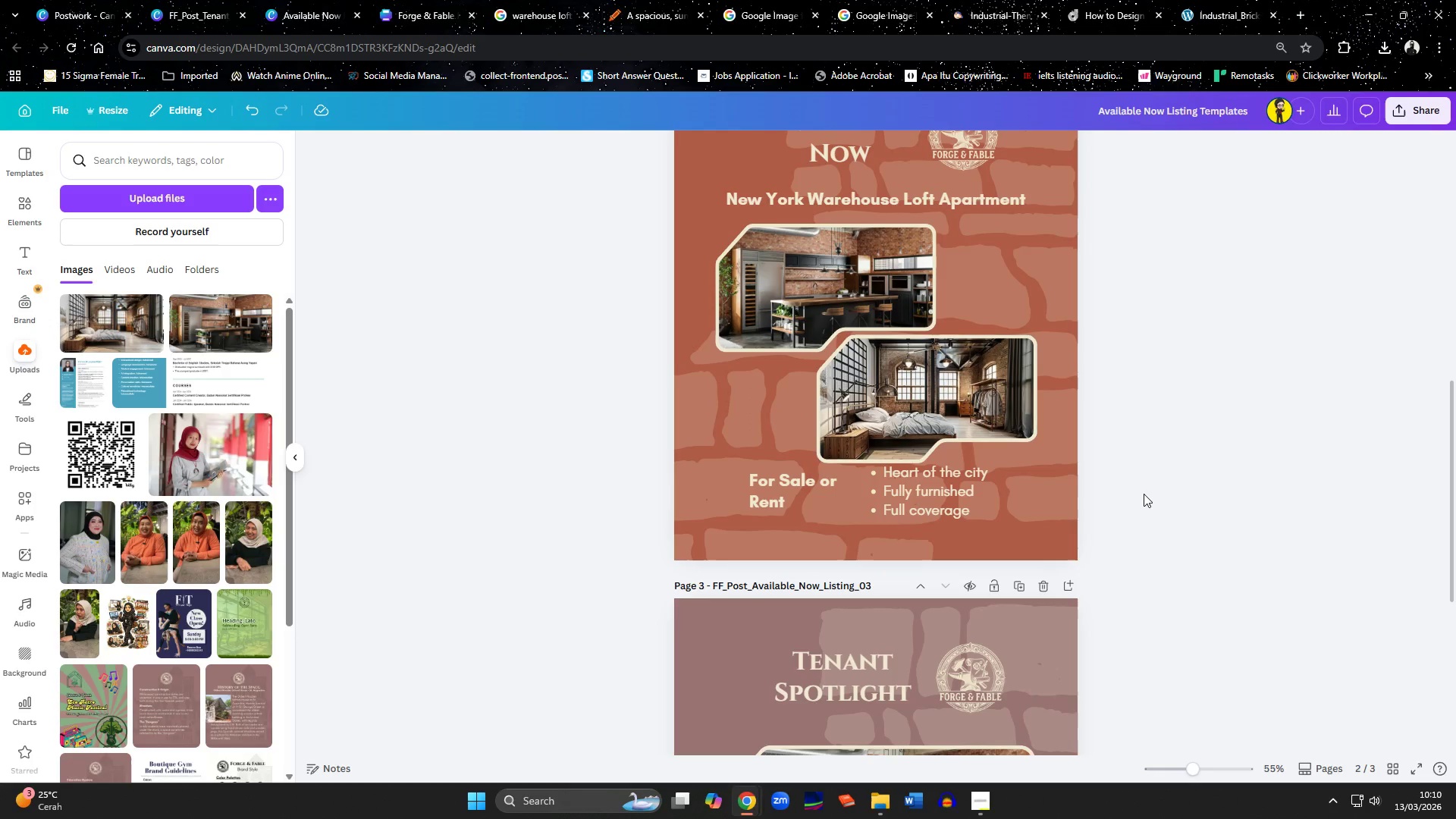 
left_click_drag(start_coordinate=[776, 500], to_coordinate=[974, 291])
 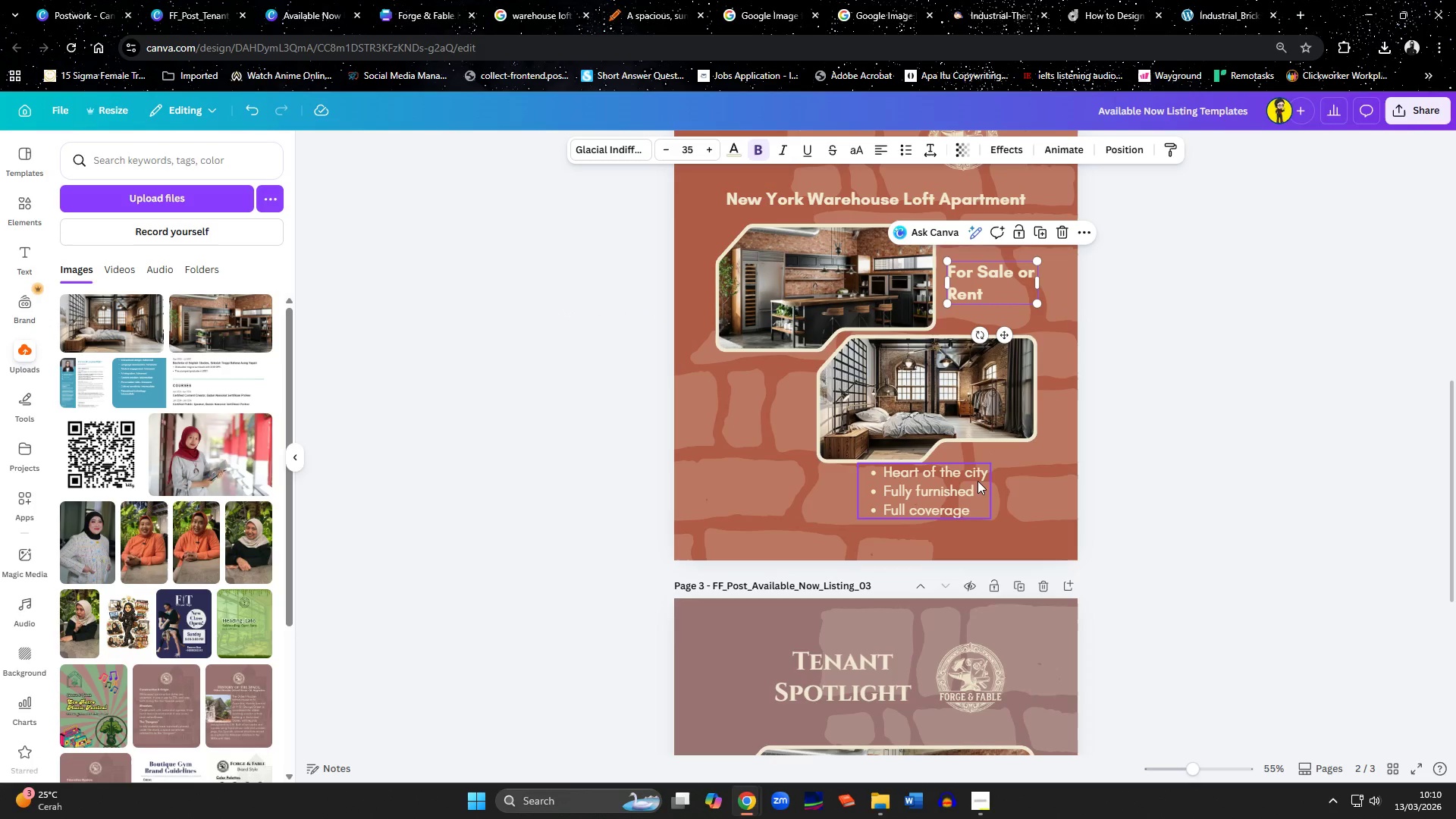 
left_click_drag(start_coordinate=[975, 485], to_coordinate=[1029, 503])
 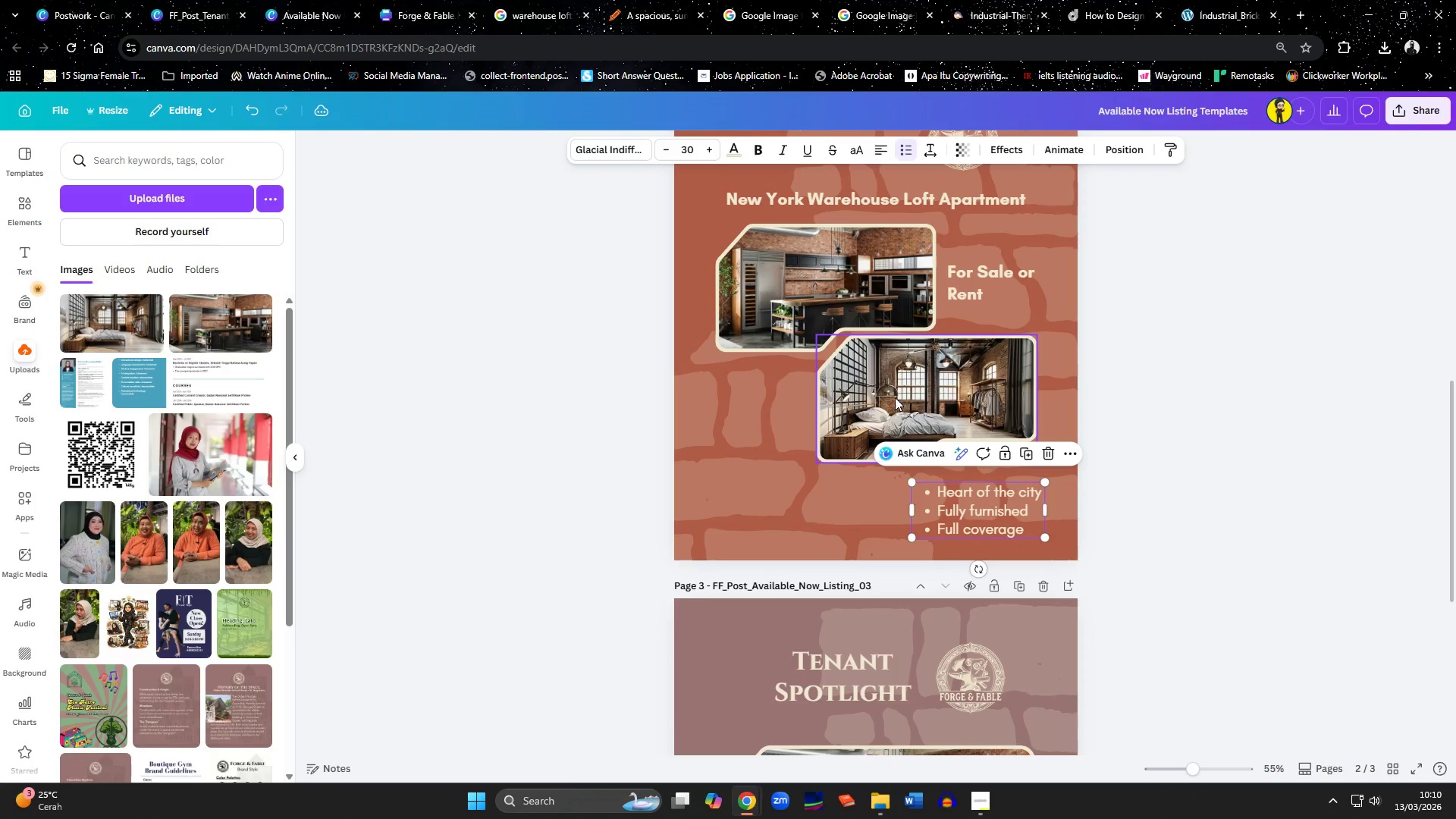 
left_click_drag(start_coordinate=[894, 397], to_coordinate=[792, 424])
 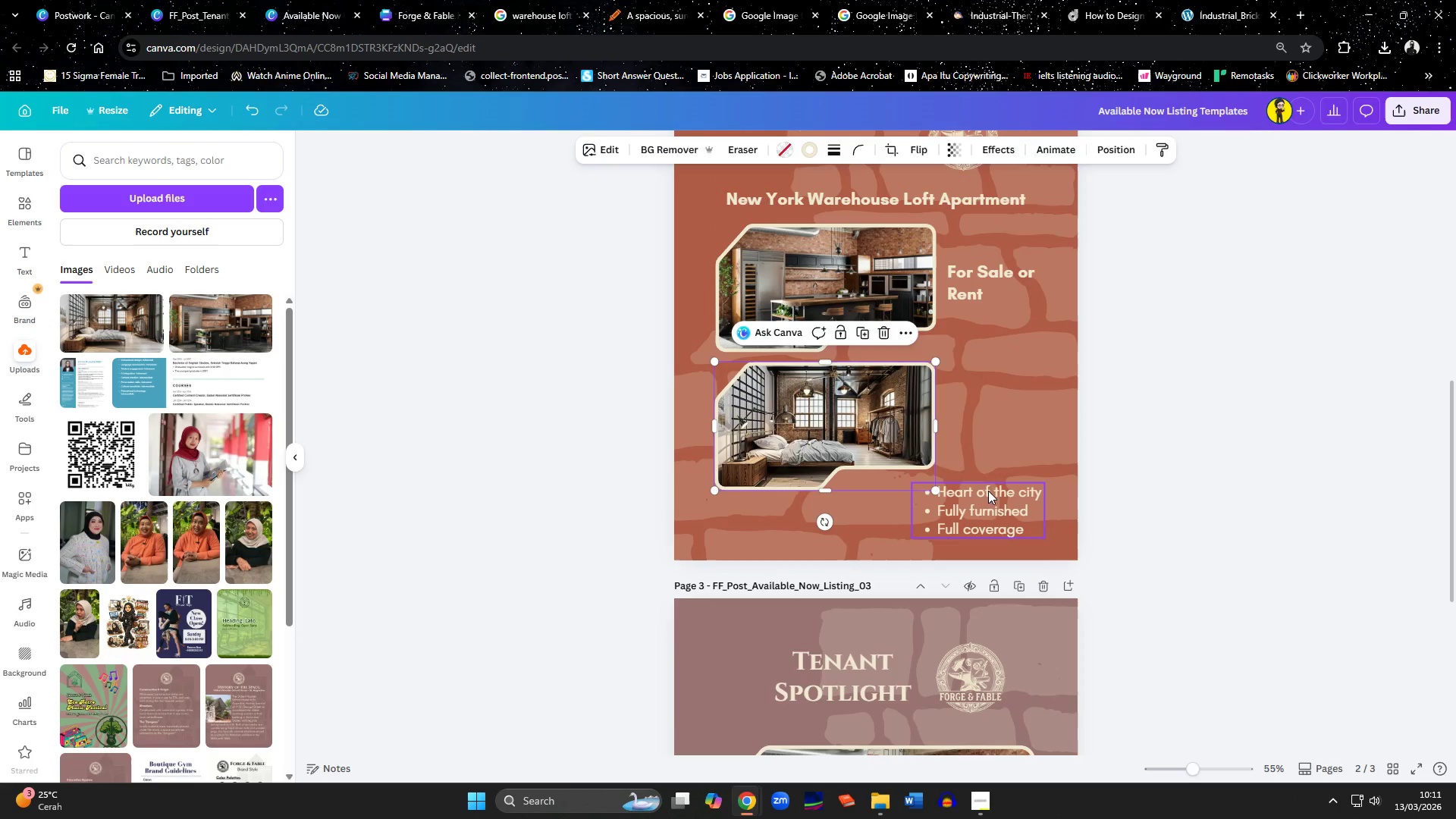 
left_click_drag(start_coordinate=[989, 508], to_coordinate=[985, 396])
 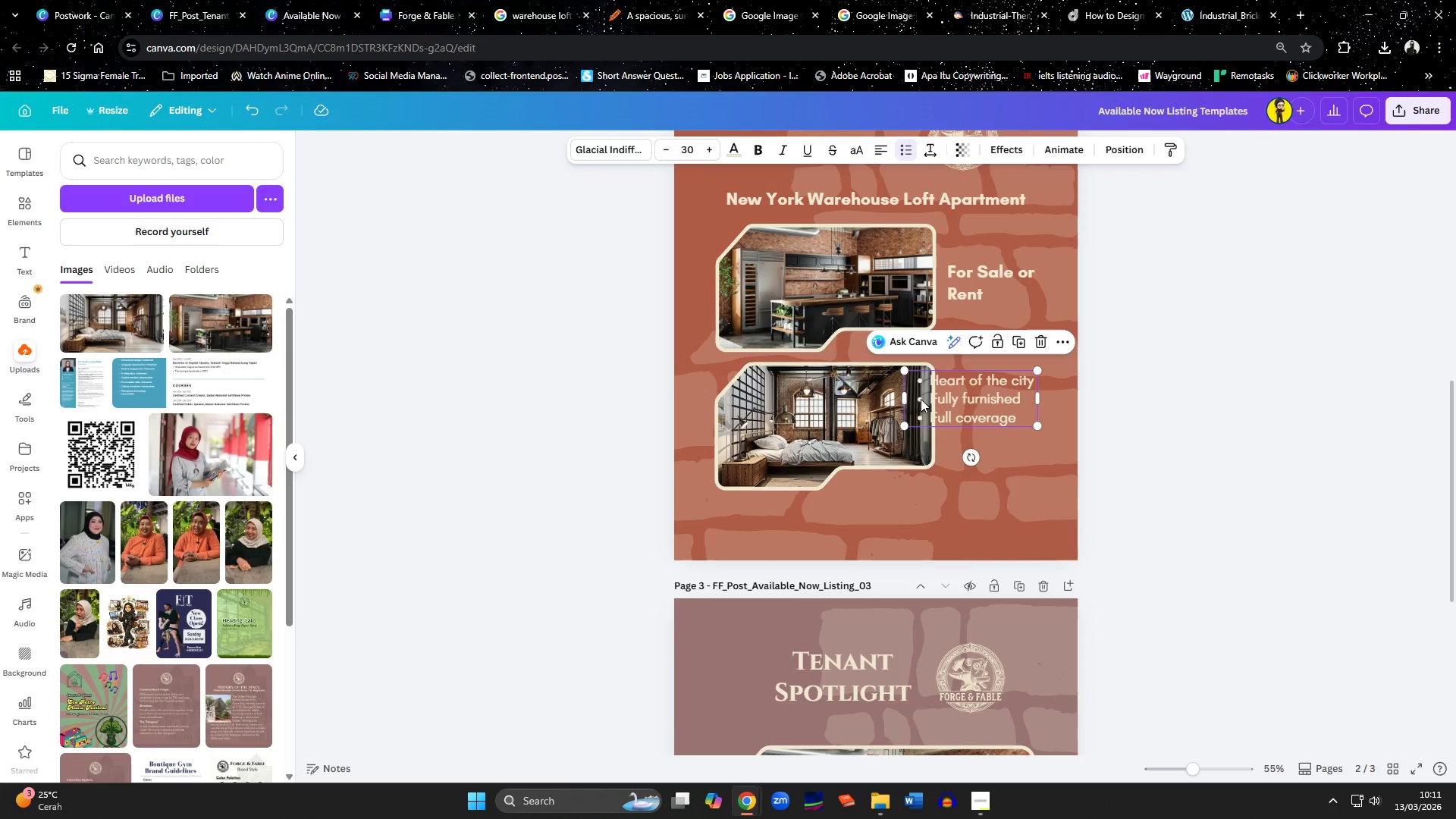 
left_click_drag(start_coordinate=[902, 399], to_coordinate=[931, 399])
 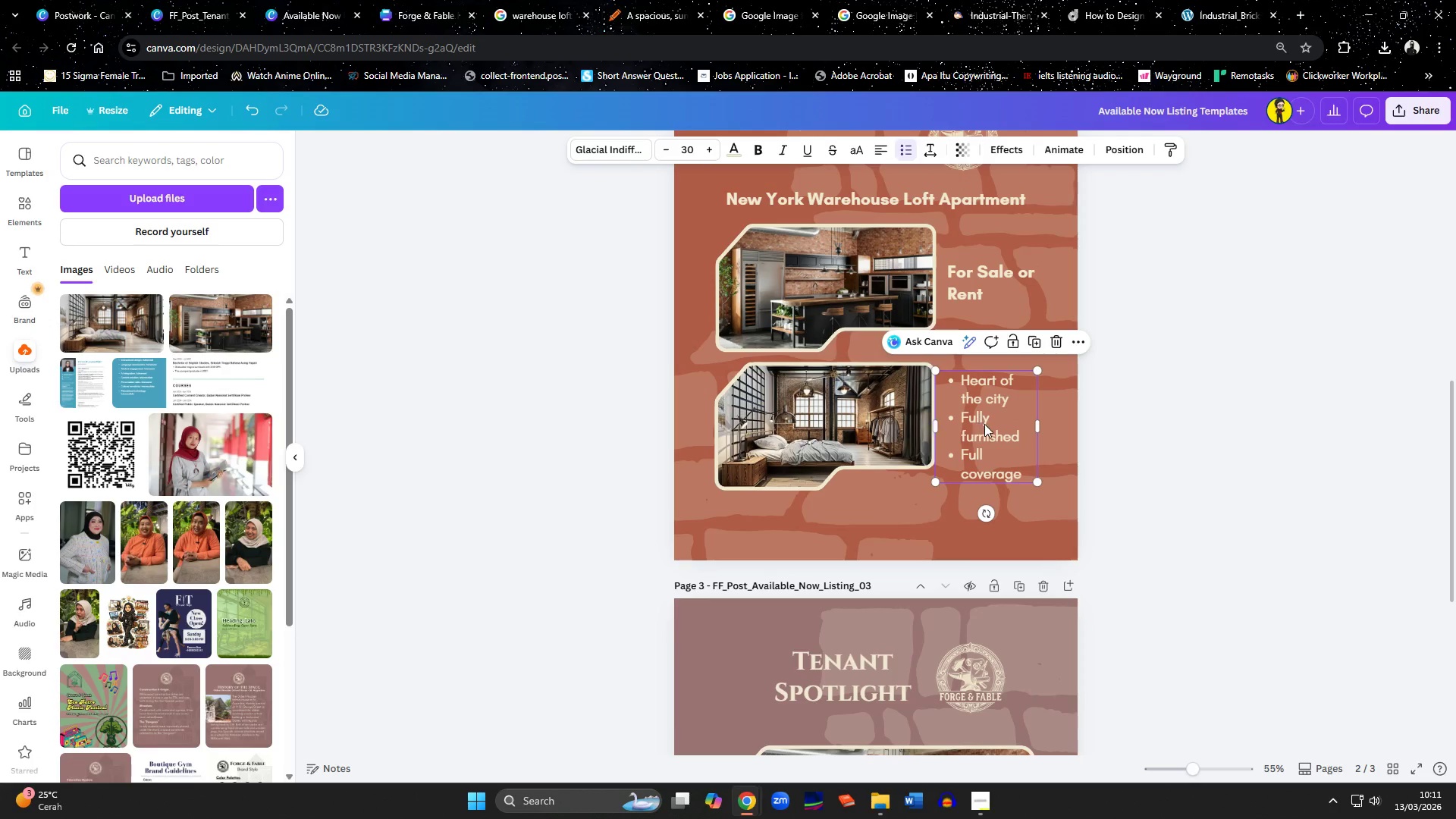 
left_click_drag(start_coordinate=[985, 425], to_coordinate=[990, 415])
 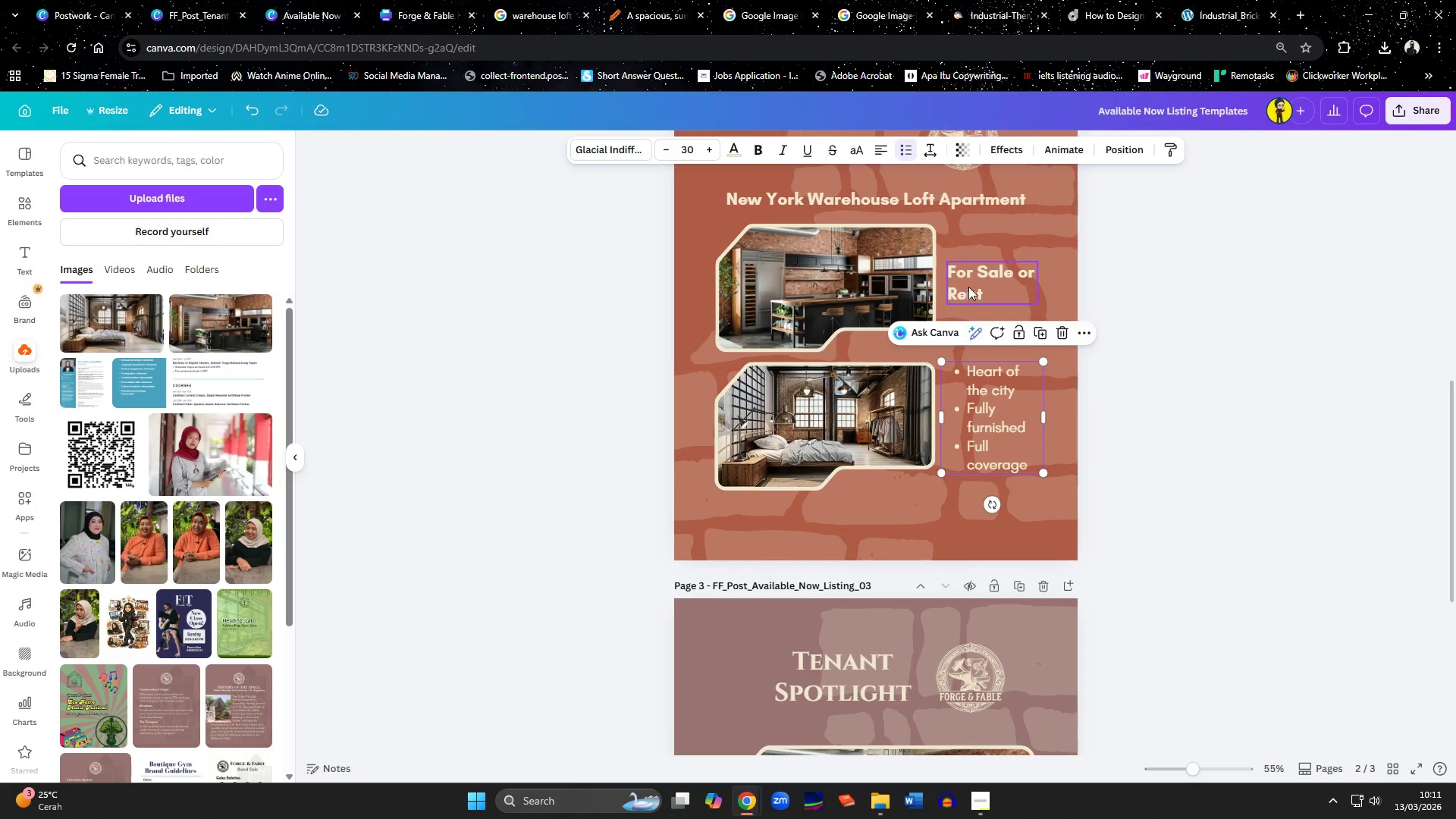 
left_click_drag(start_coordinate=[971, 285], to_coordinate=[971, 300])
 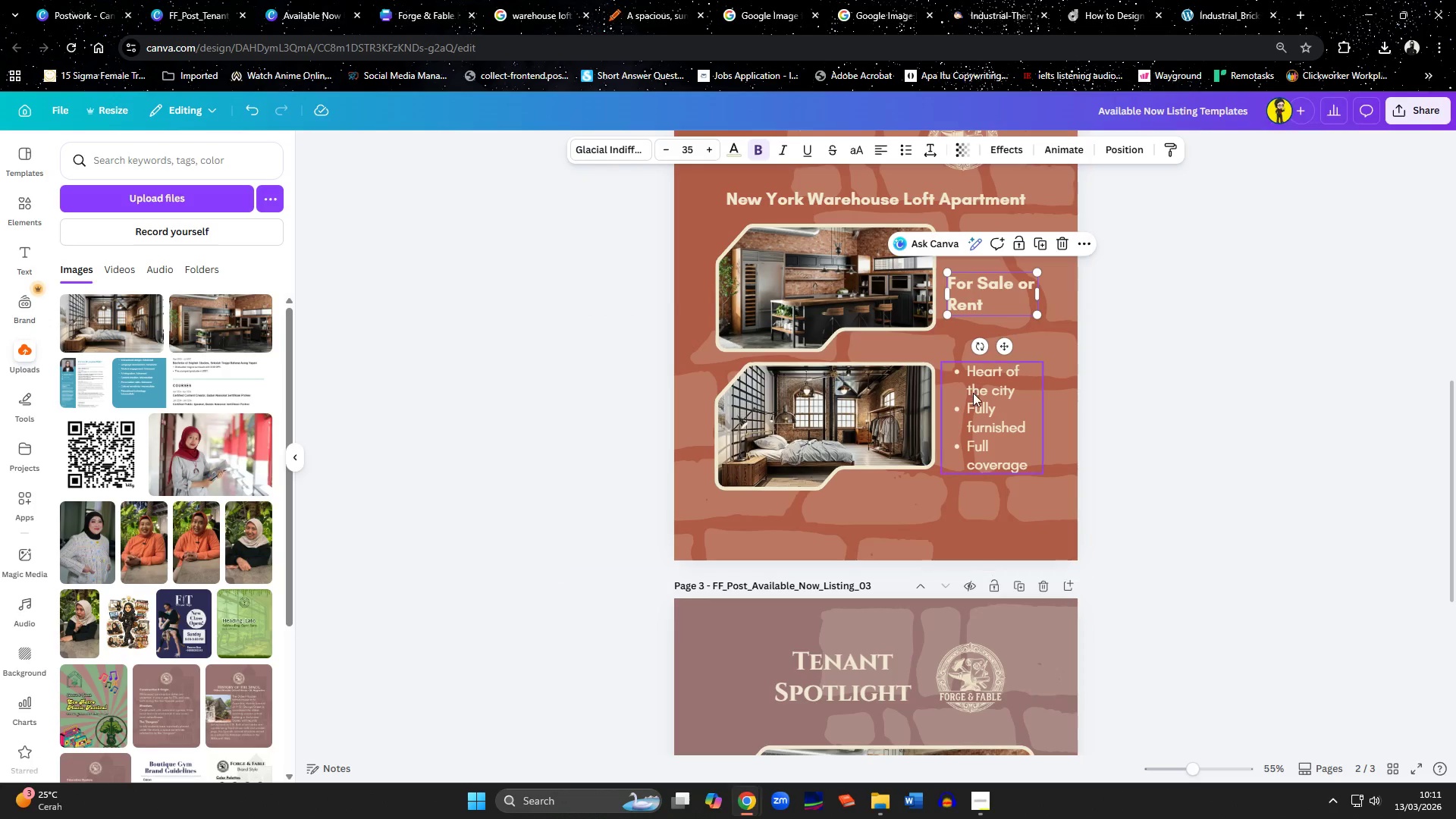 
left_click_drag(start_coordinate=[973, 393], to_coordinate=[969, 356])
 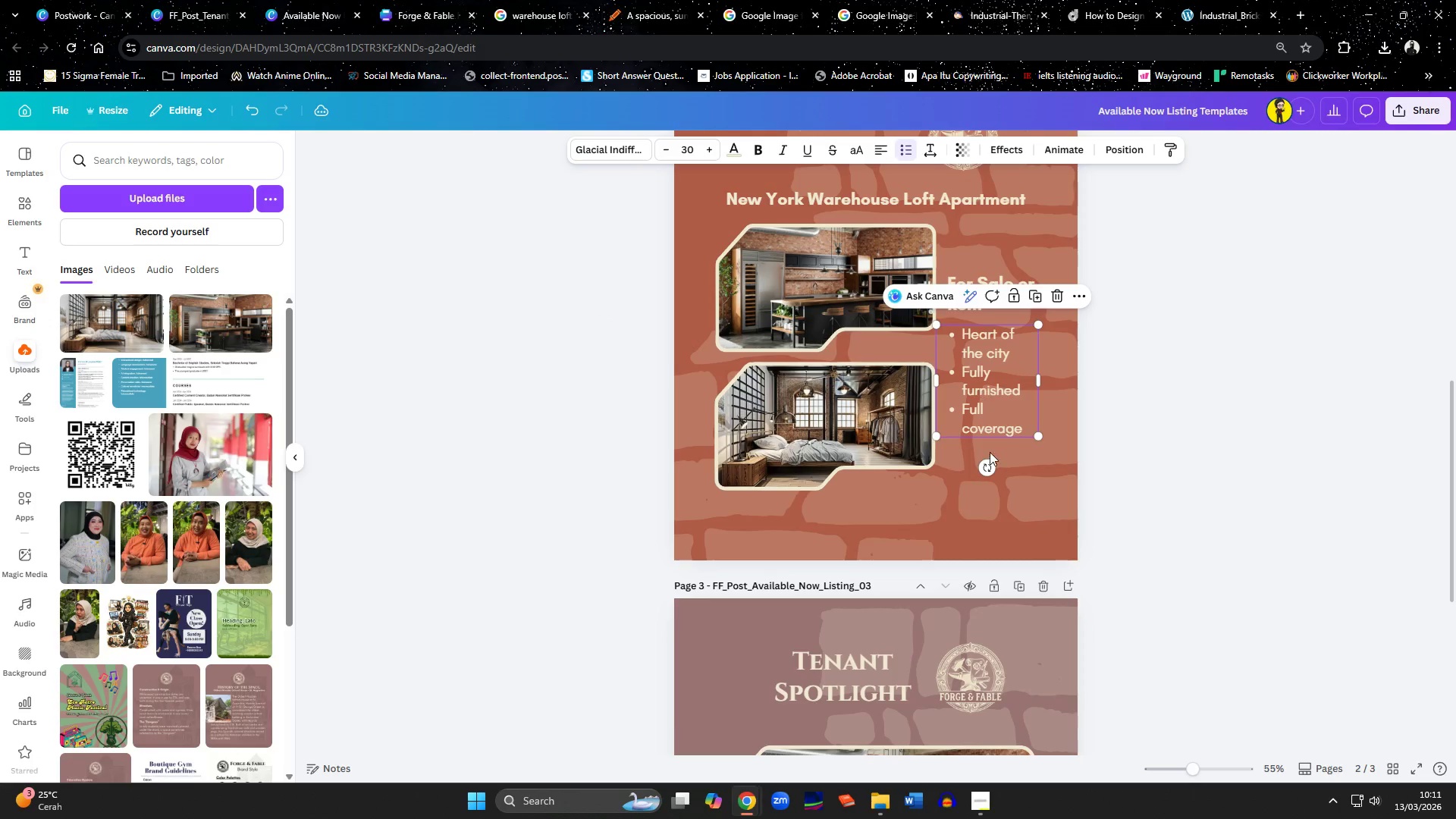 
left_click([990, 490])
 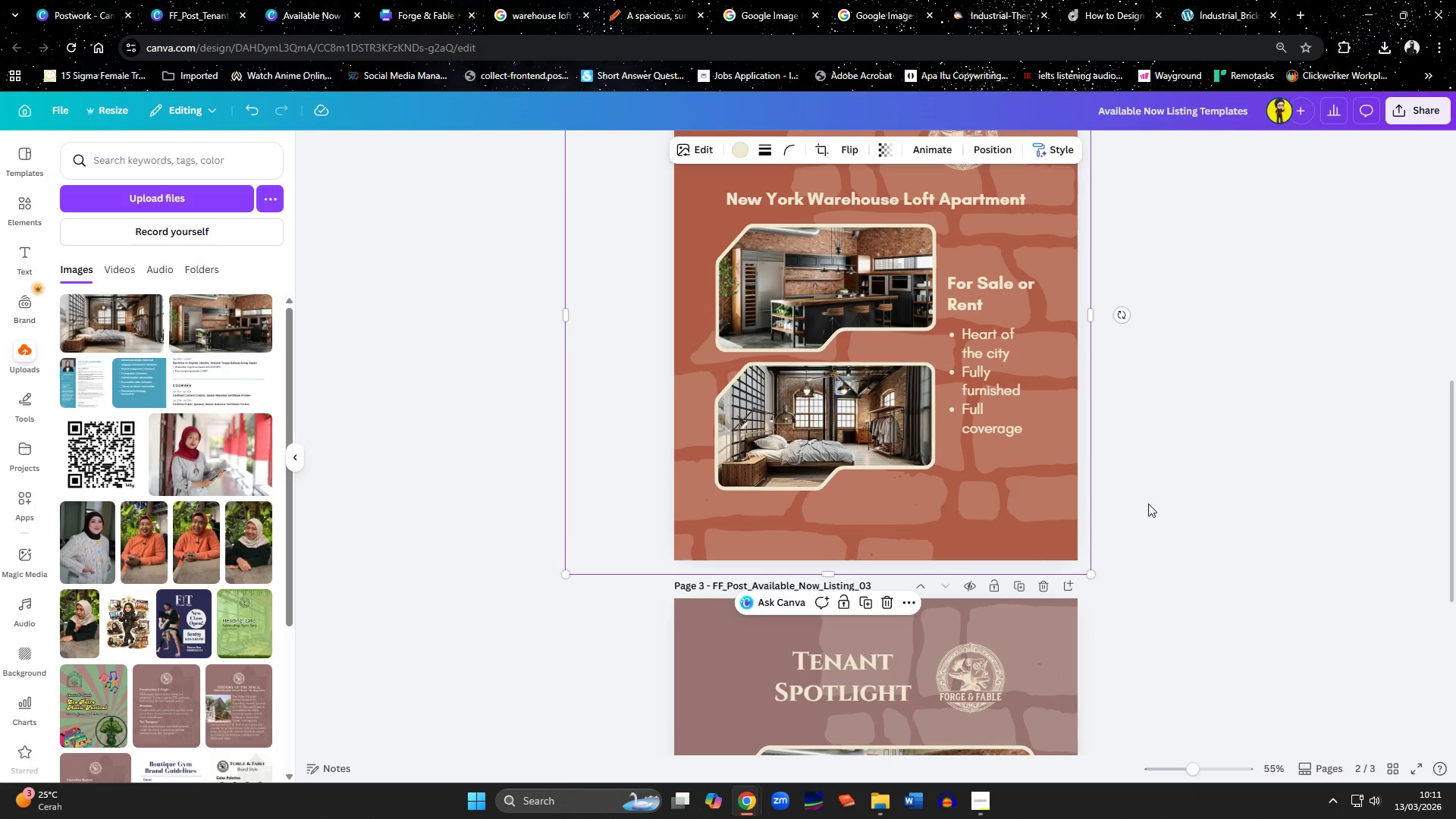 
left_click([1148, 504])
 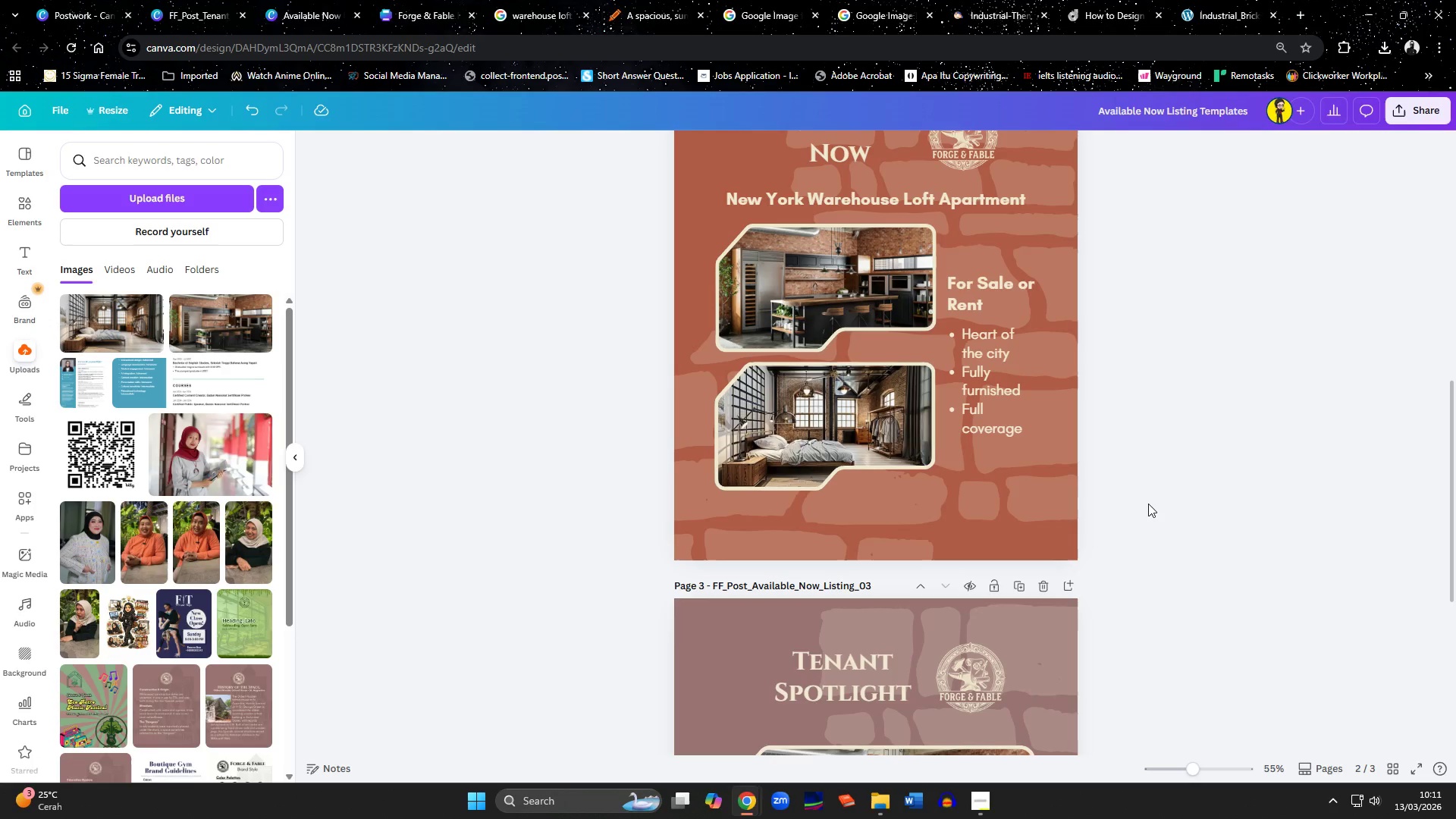 
wait(7.3)
 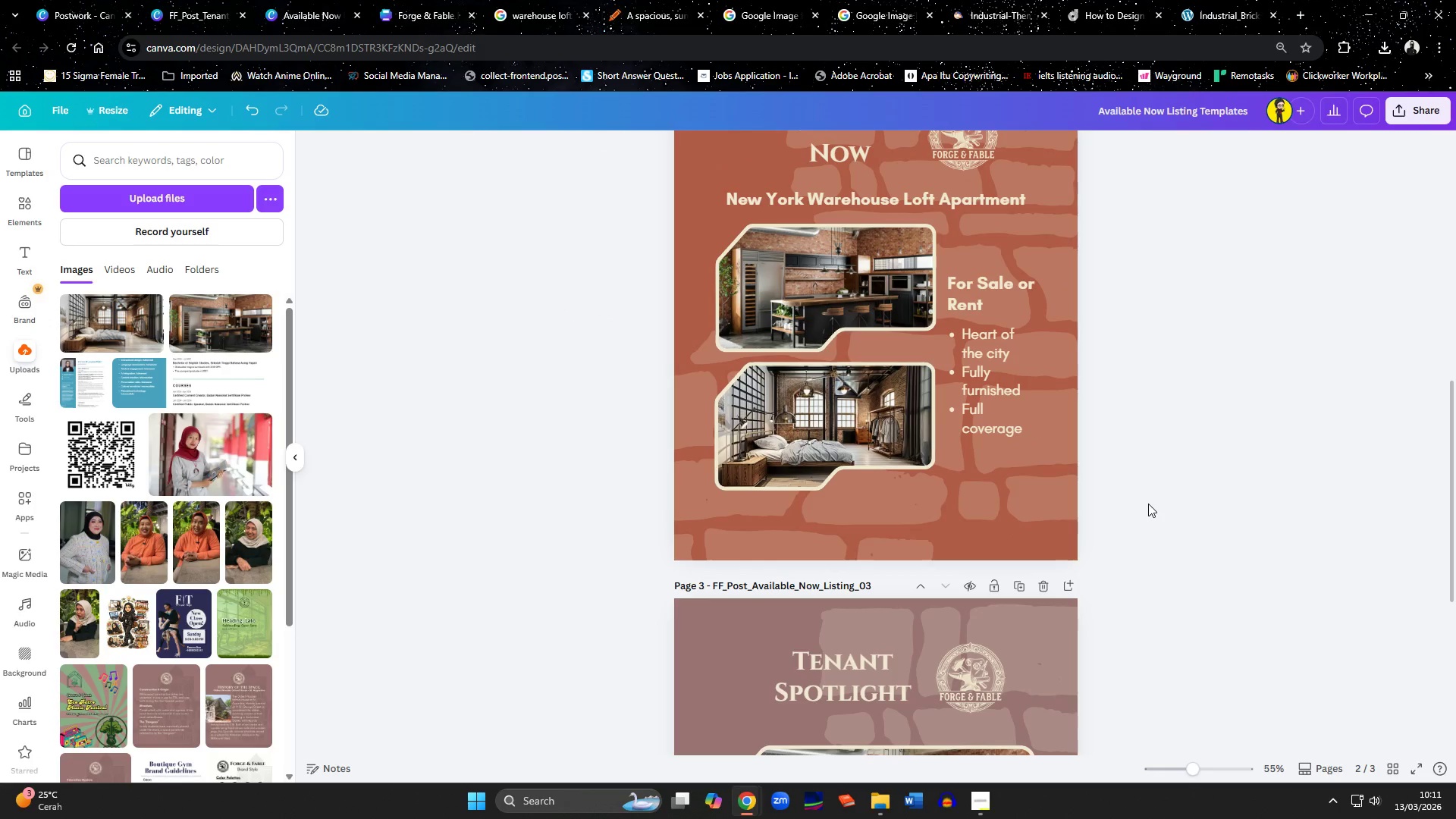 
scroll: coordinate [1145, 458], scroll_direction: up, amount: 1.0
 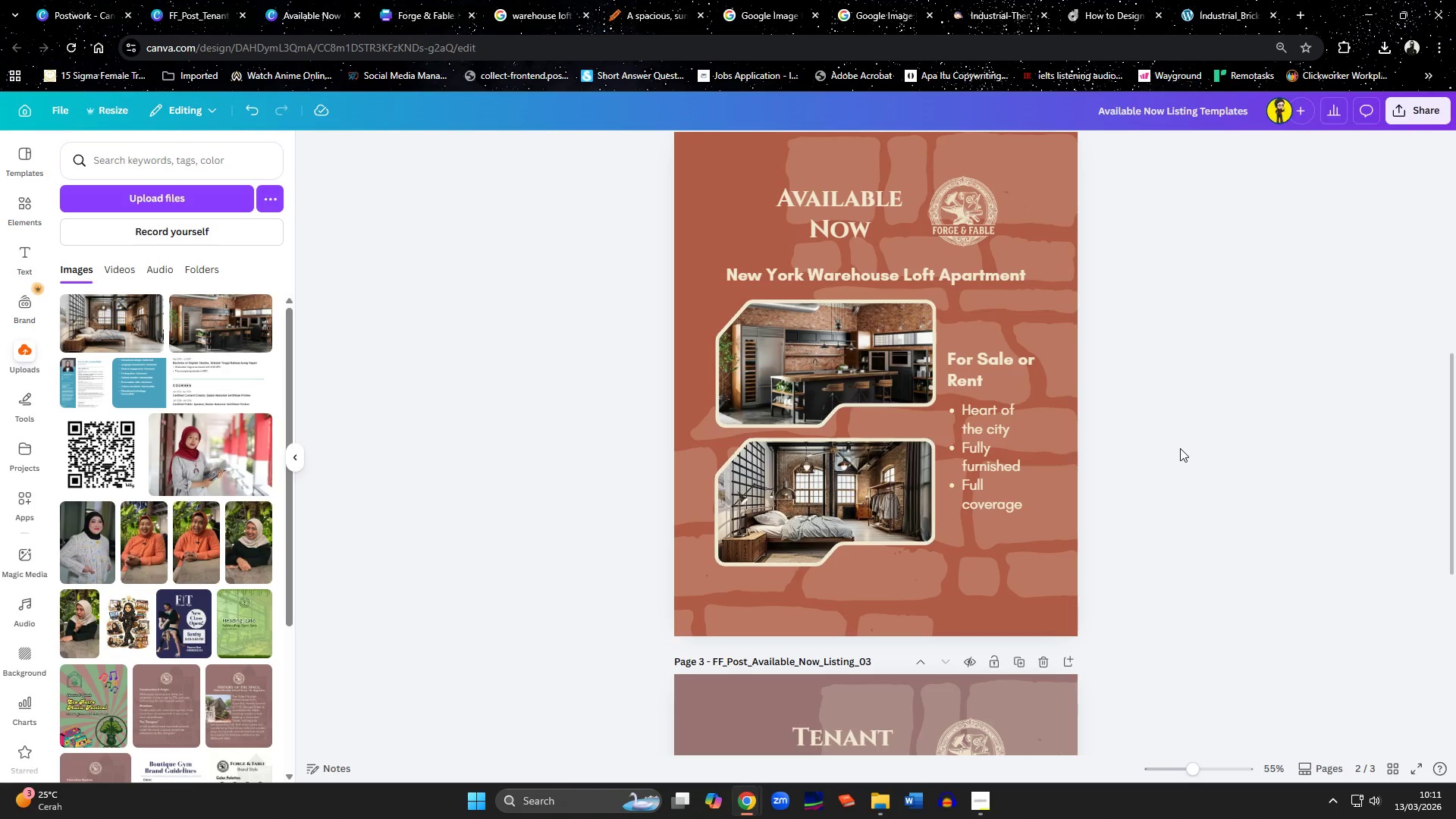 
scroll: coordinate [1180, 448], scroll_direction: down, amount: 2.0
 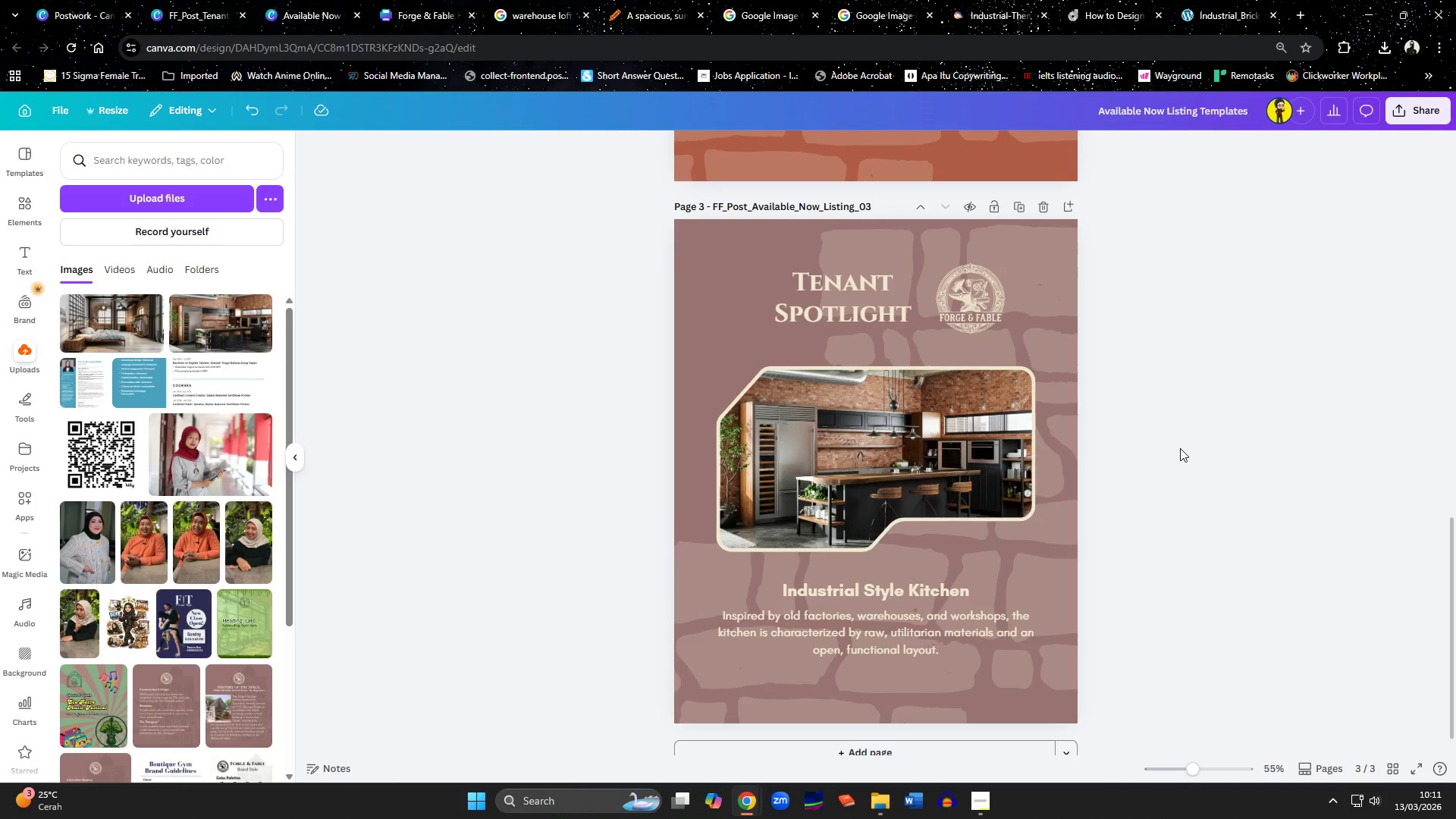 
scroll: coordinate [1180, 448], scroll_direction: up, amount: 7.0
 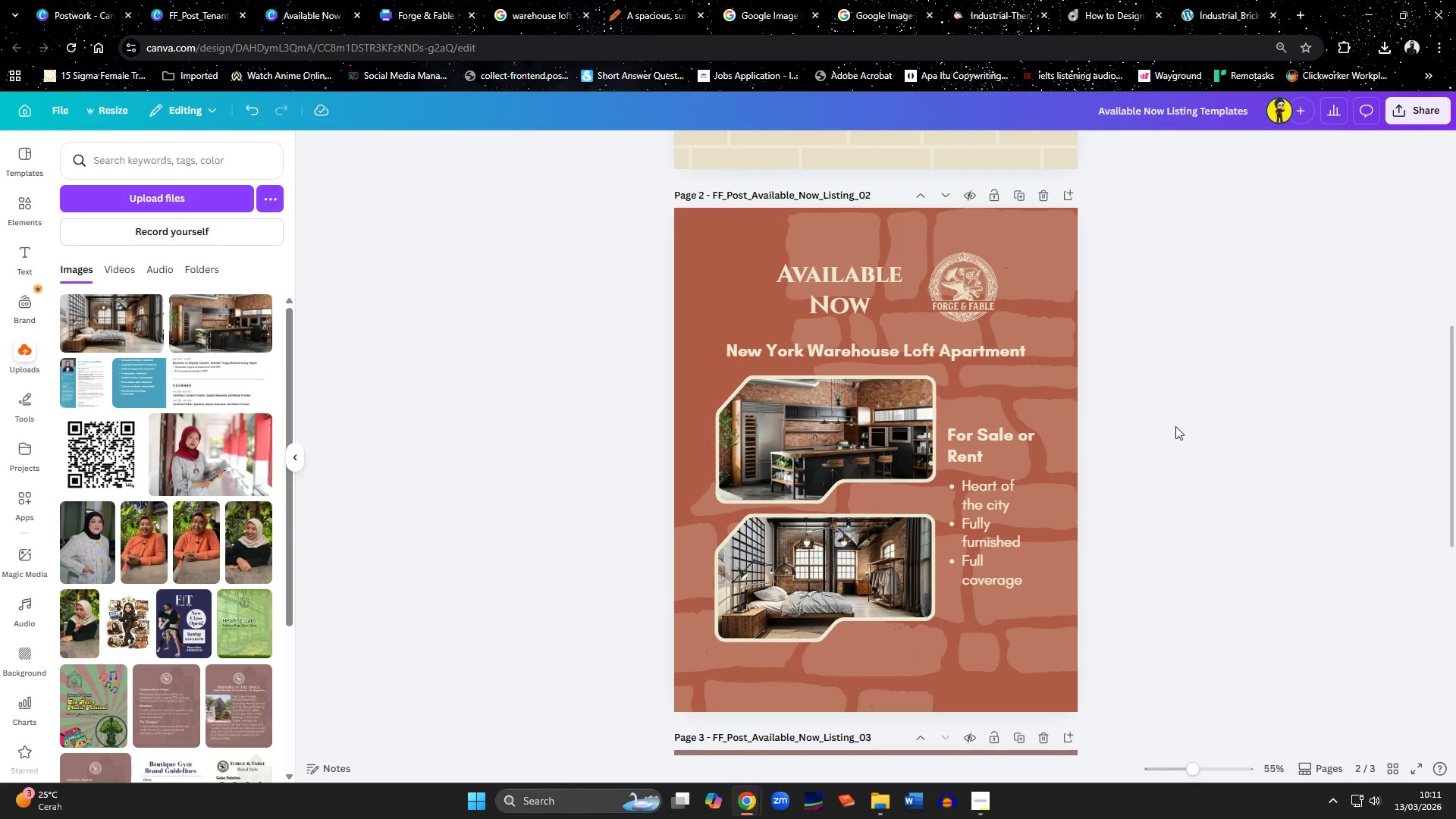 
scroll: coordinate [1145, 383], scroll_direction: down, amount: 4.0
 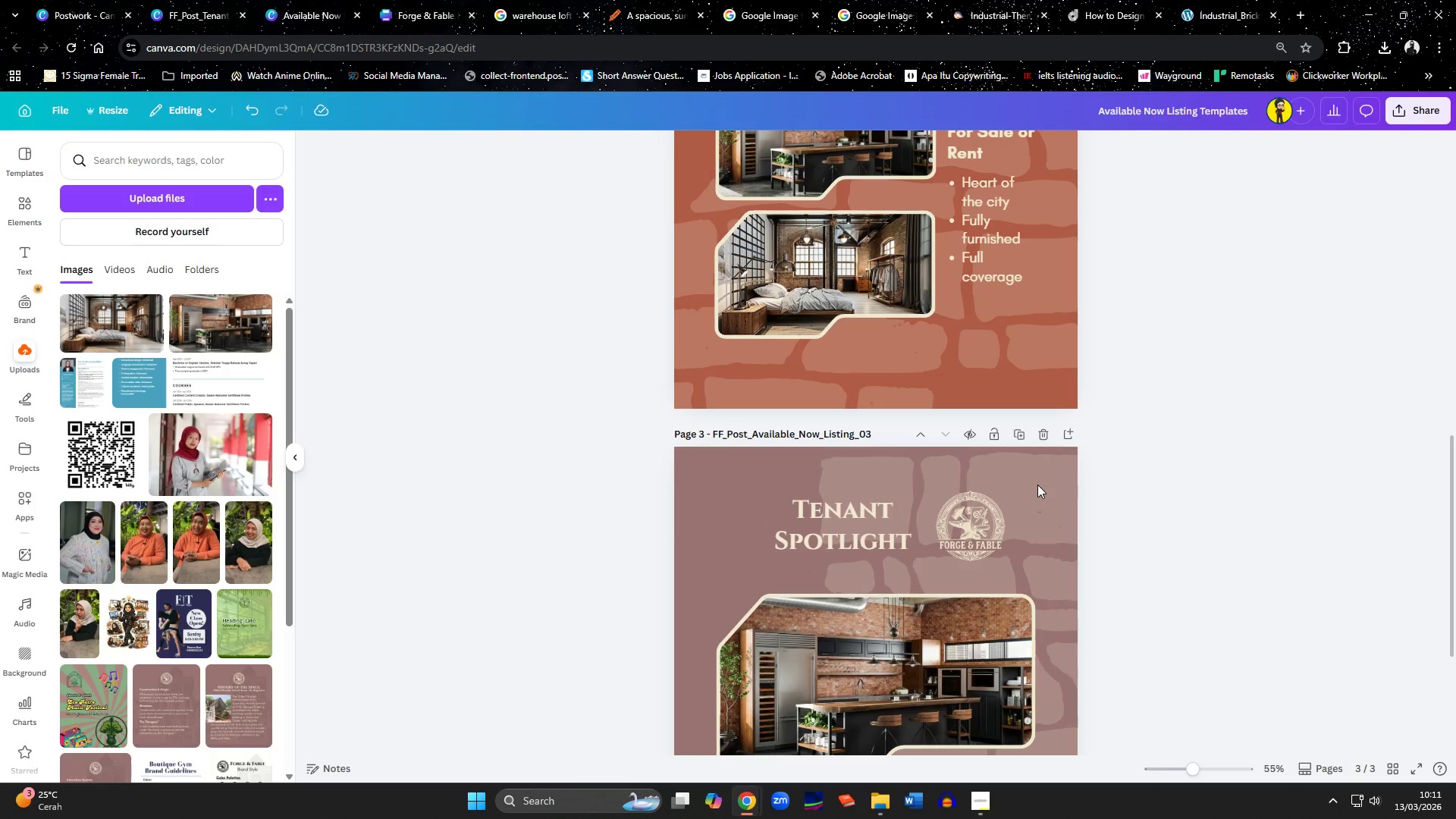 
left_click([1029, 486])
 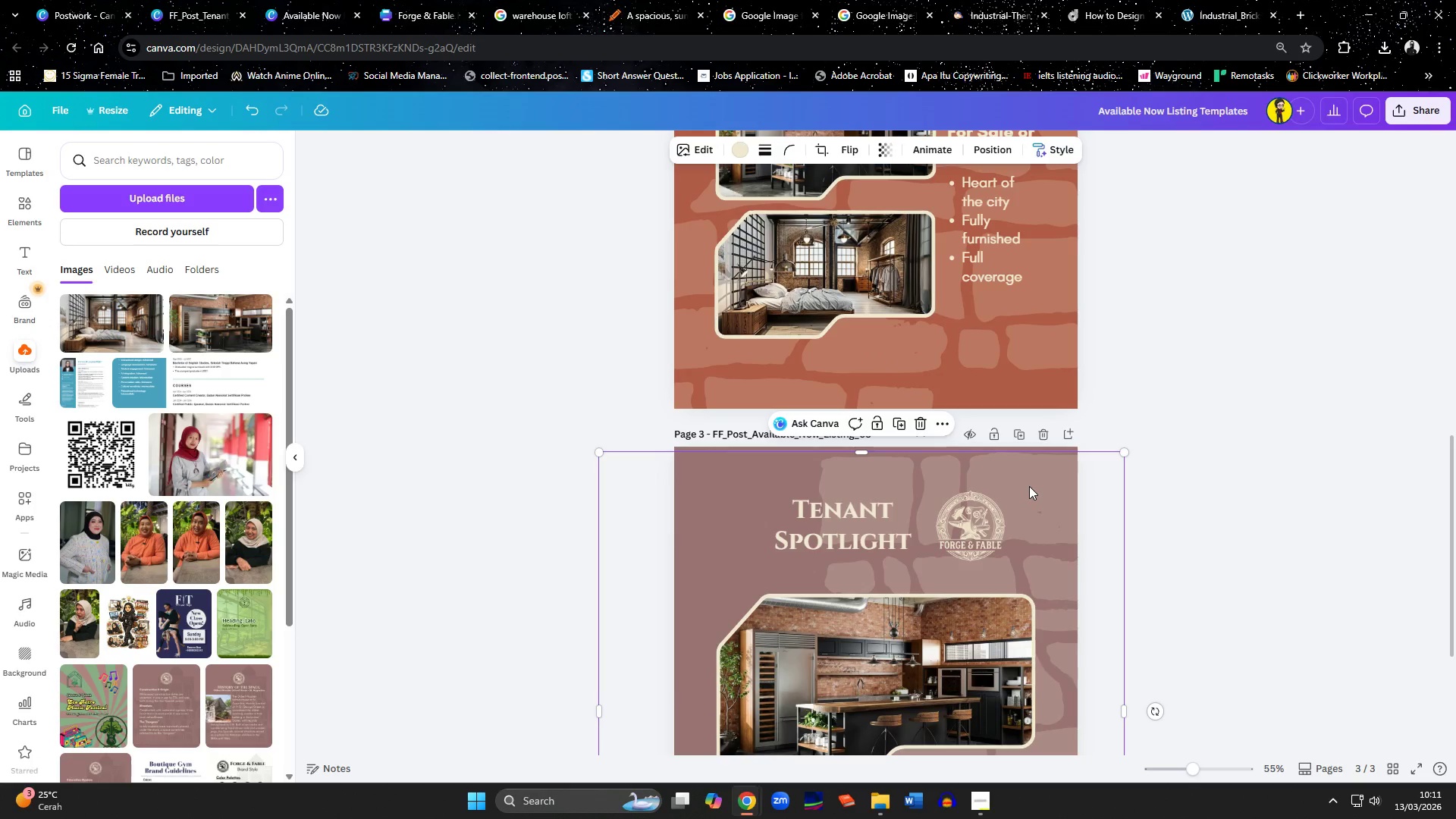 
key(Delete)
 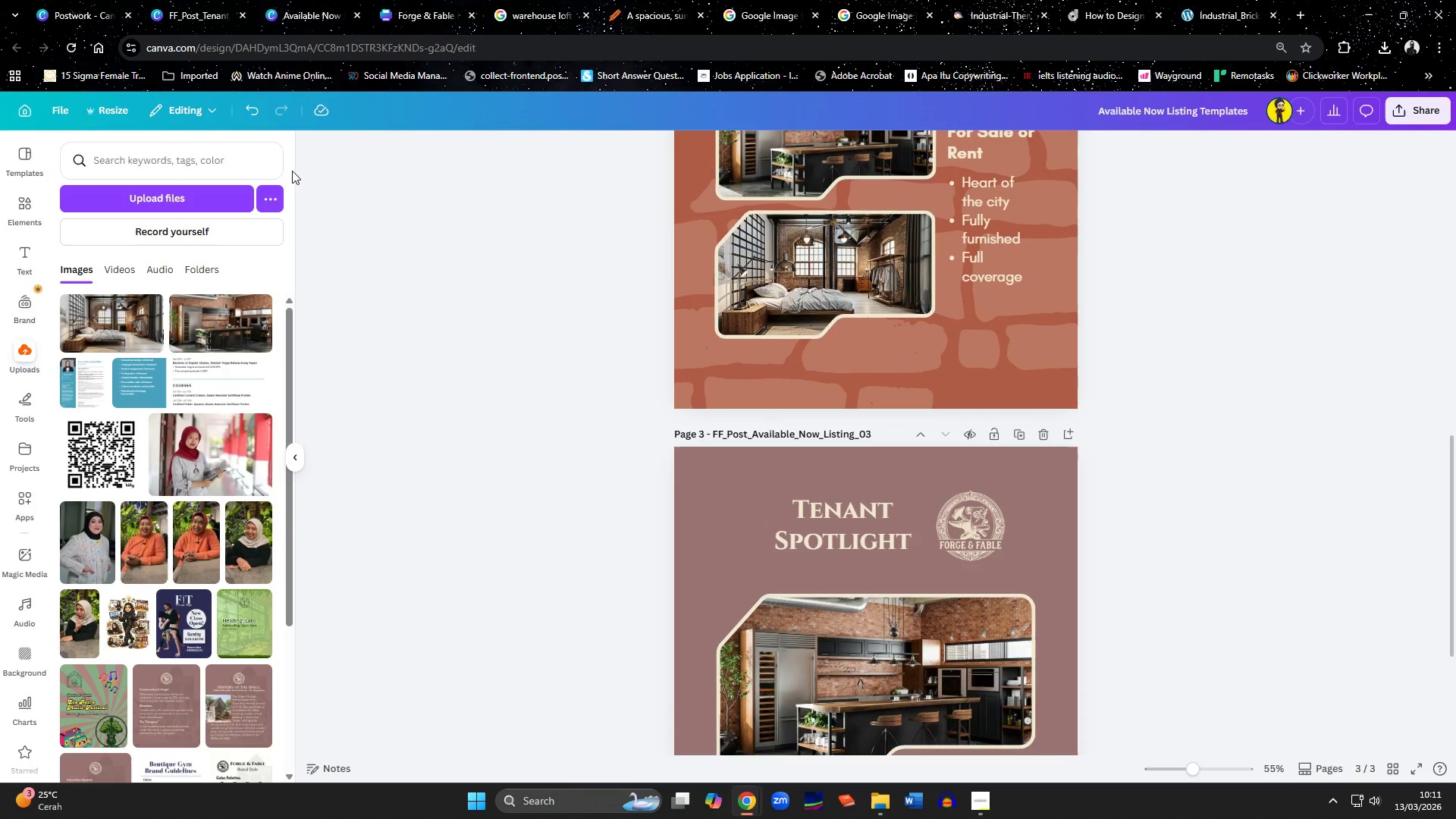 
left_click([215, 154])
 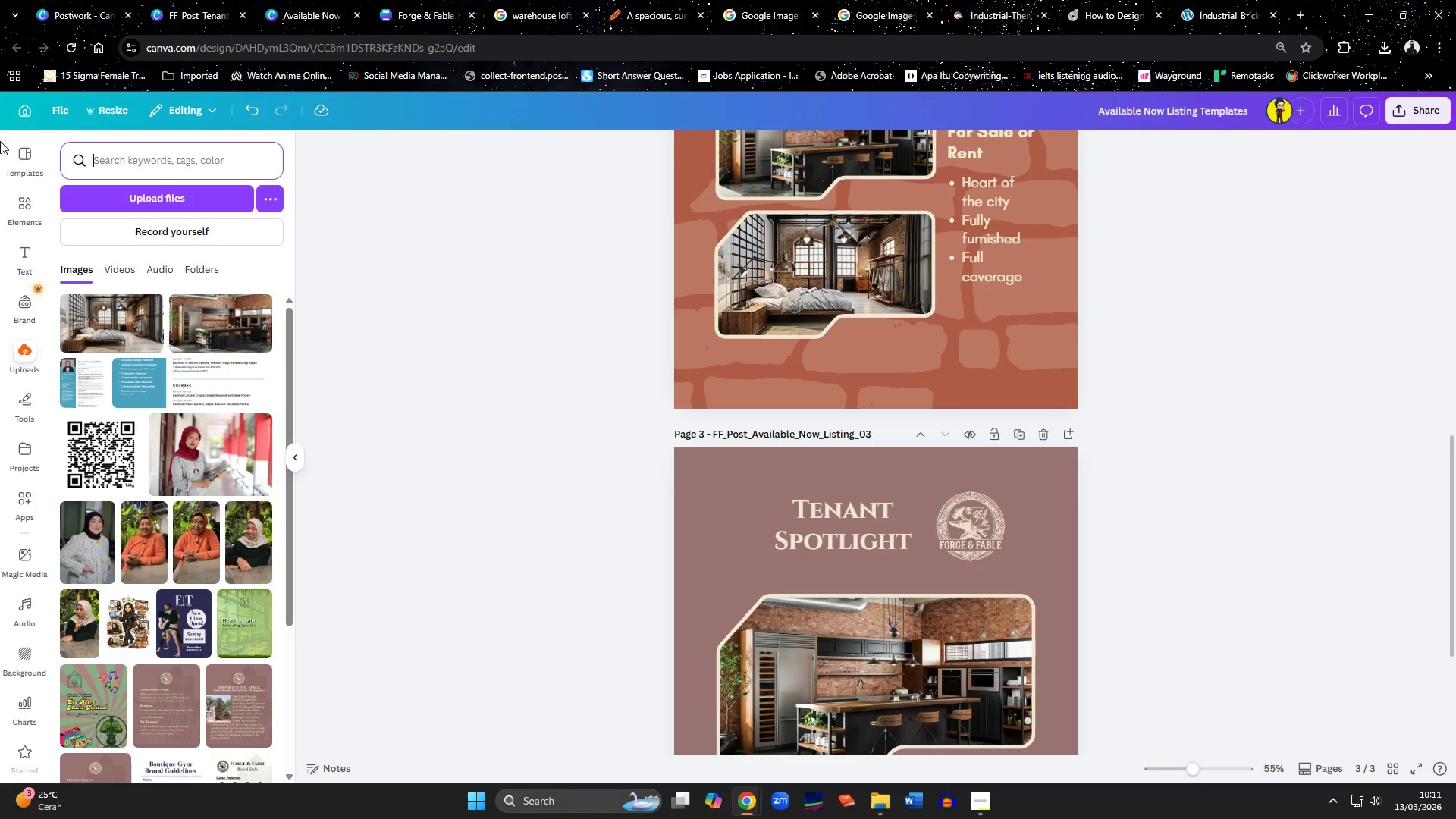 
left_click([38, 210])
 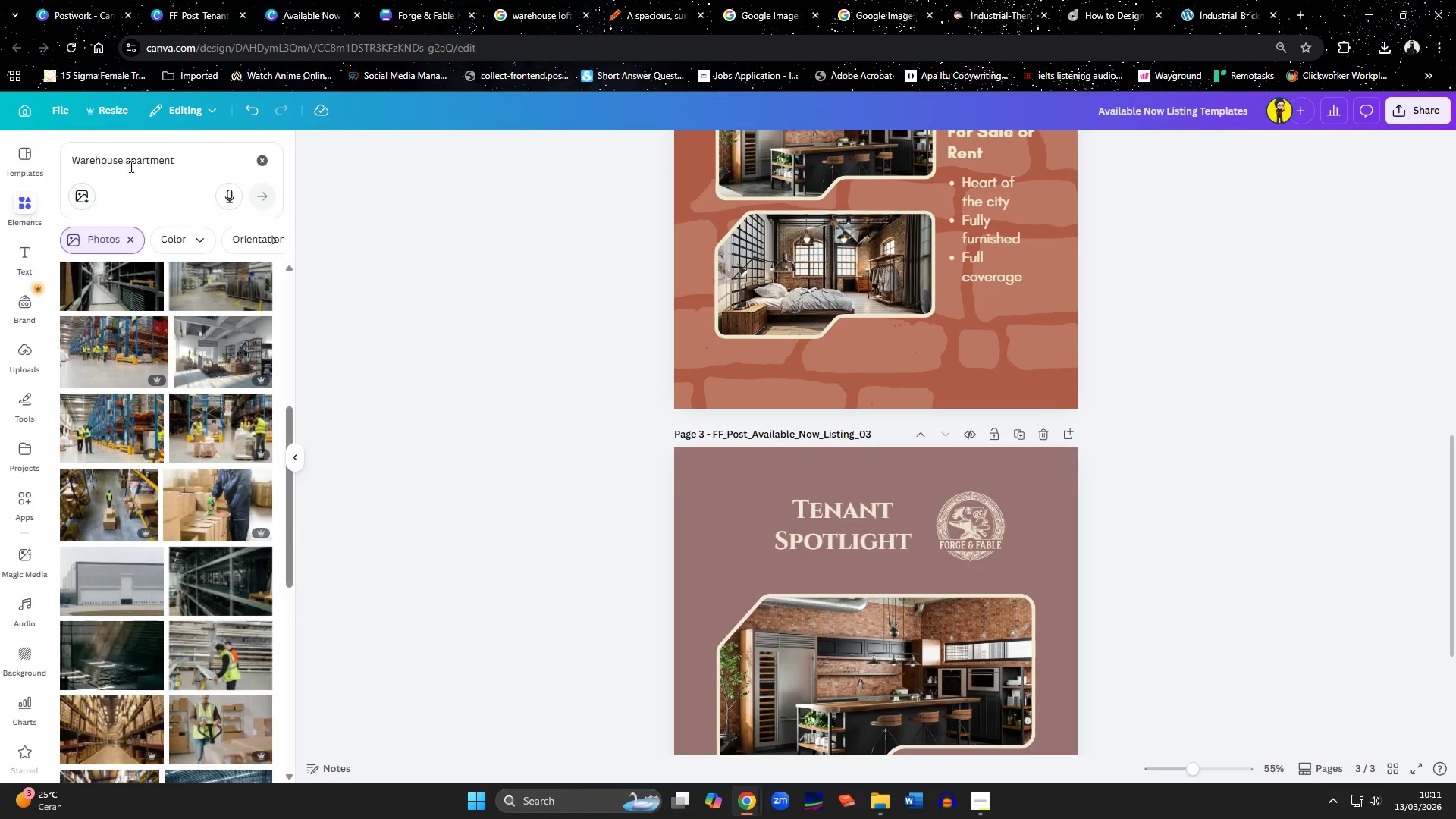 
left_click([134, 157])
 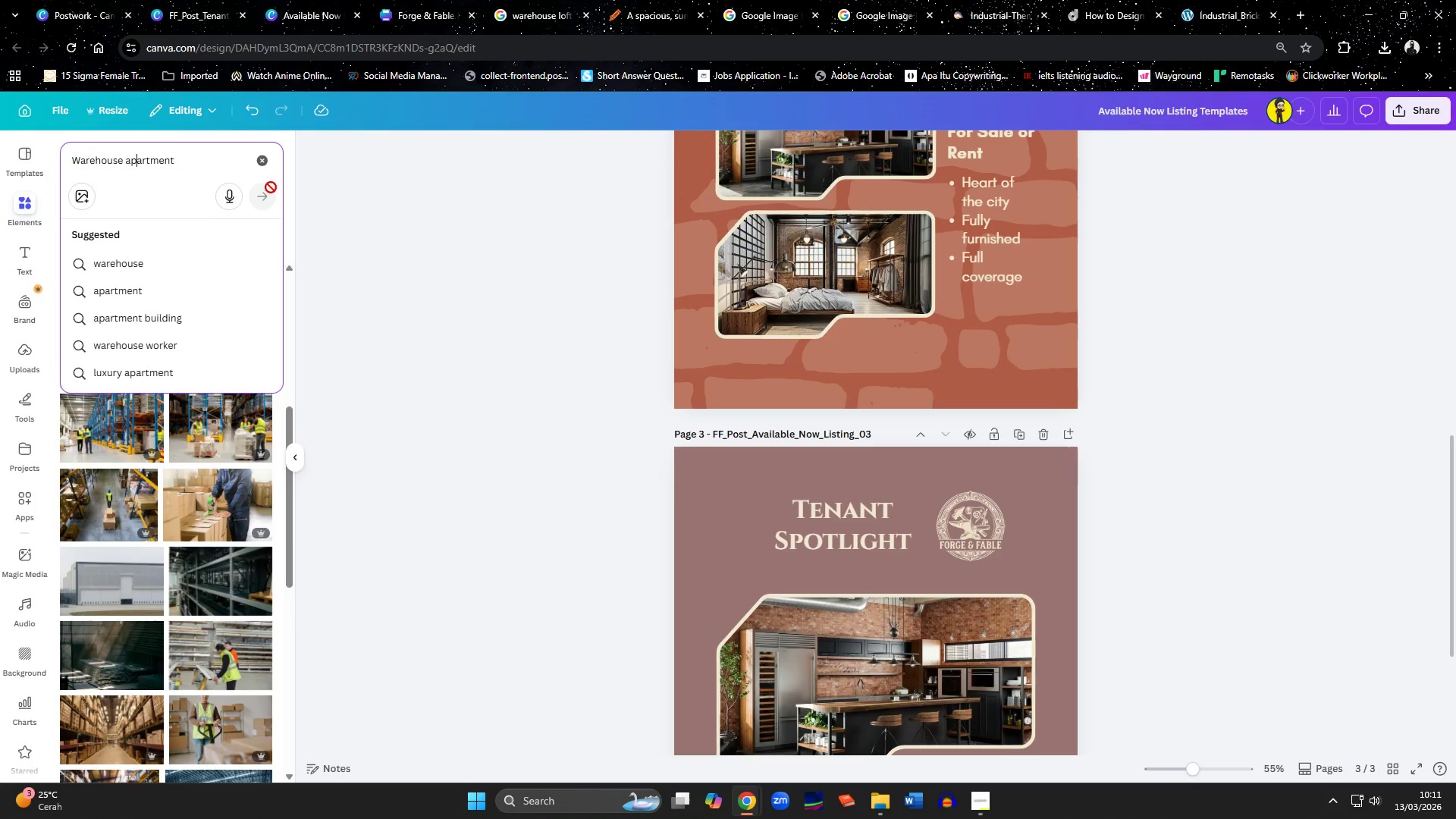 
left_click([228, 174])
 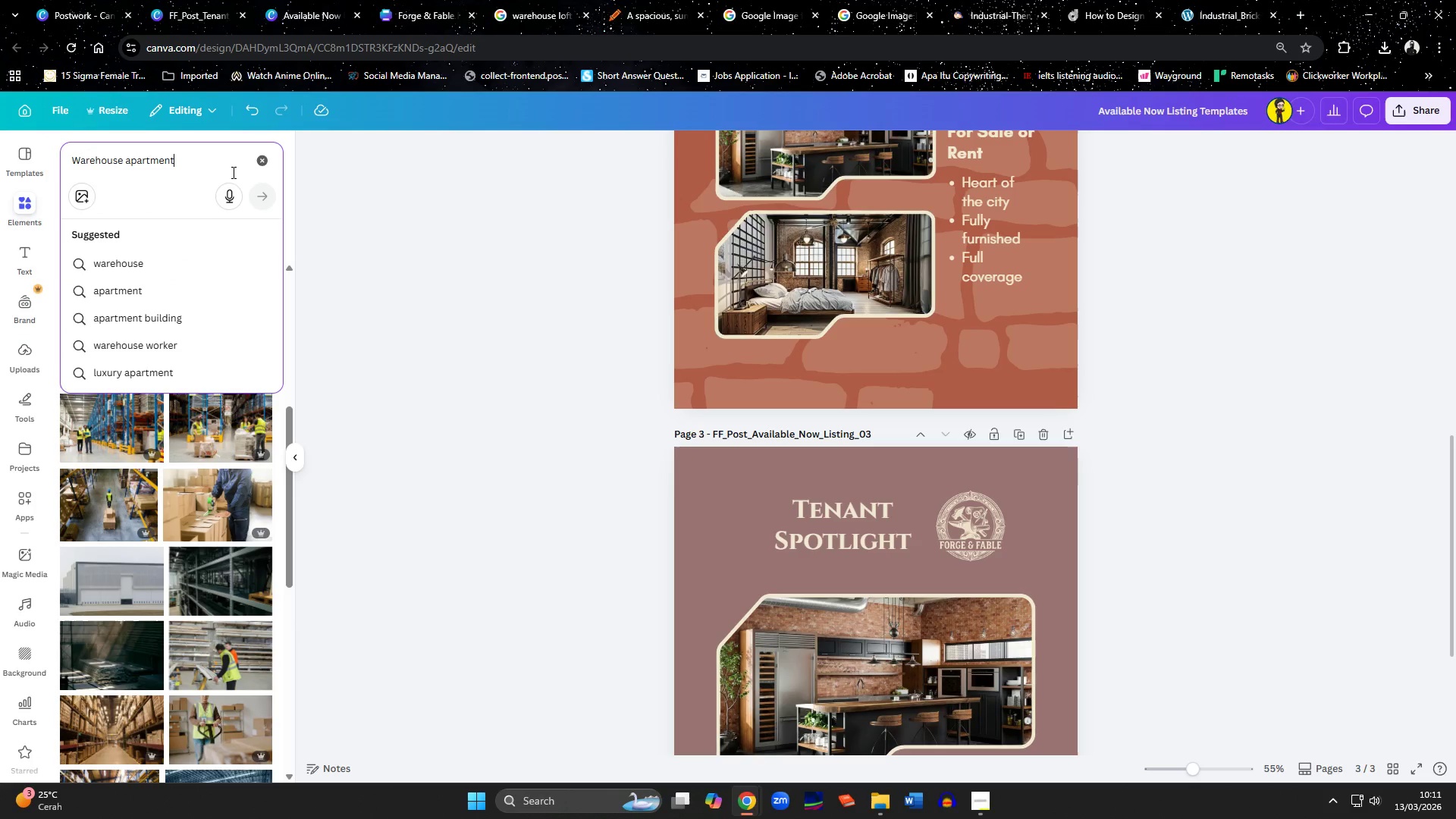 
key(Enter)
 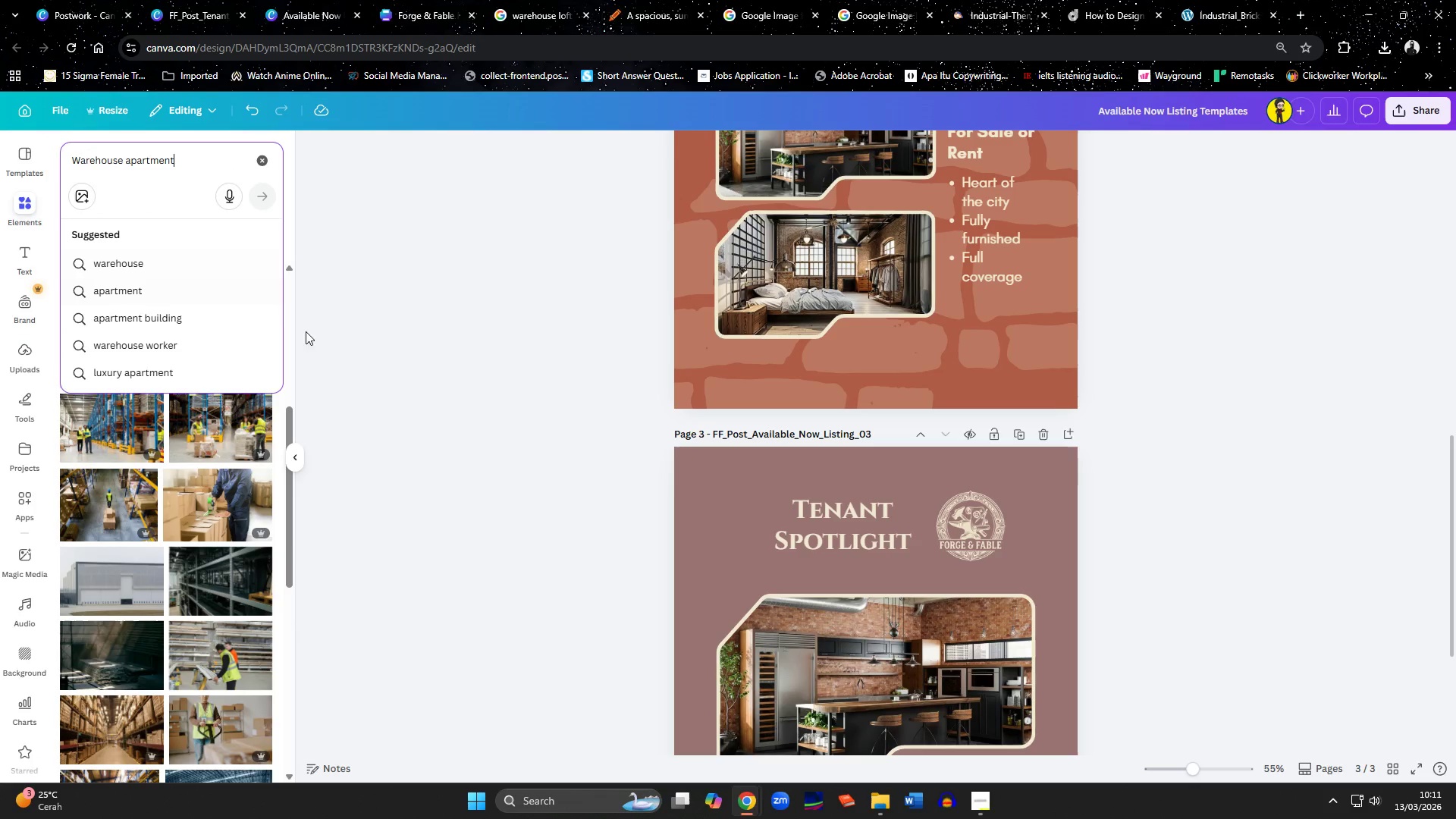 
left_click([344, 331])
 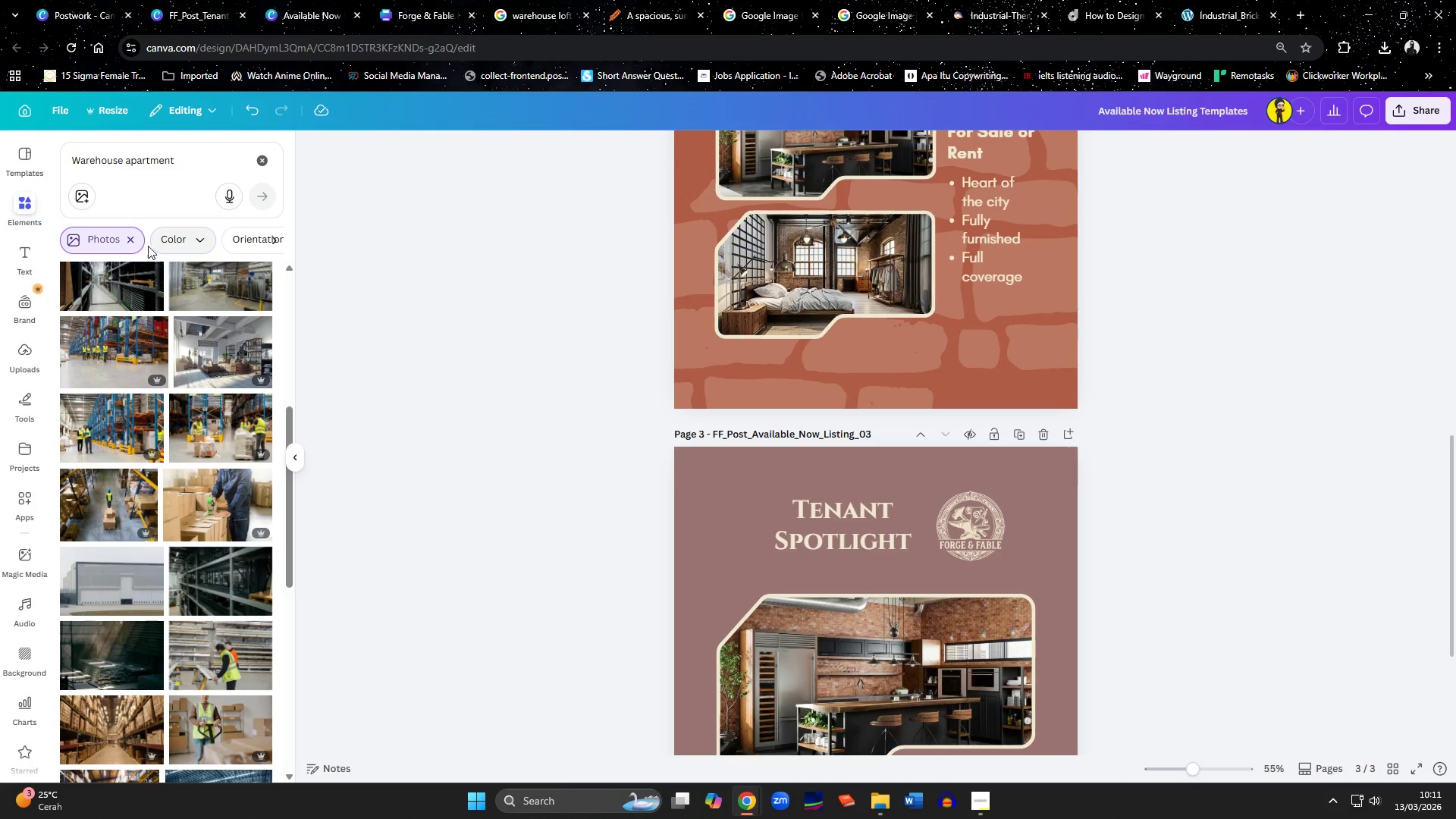 
left_click([136, 237])
 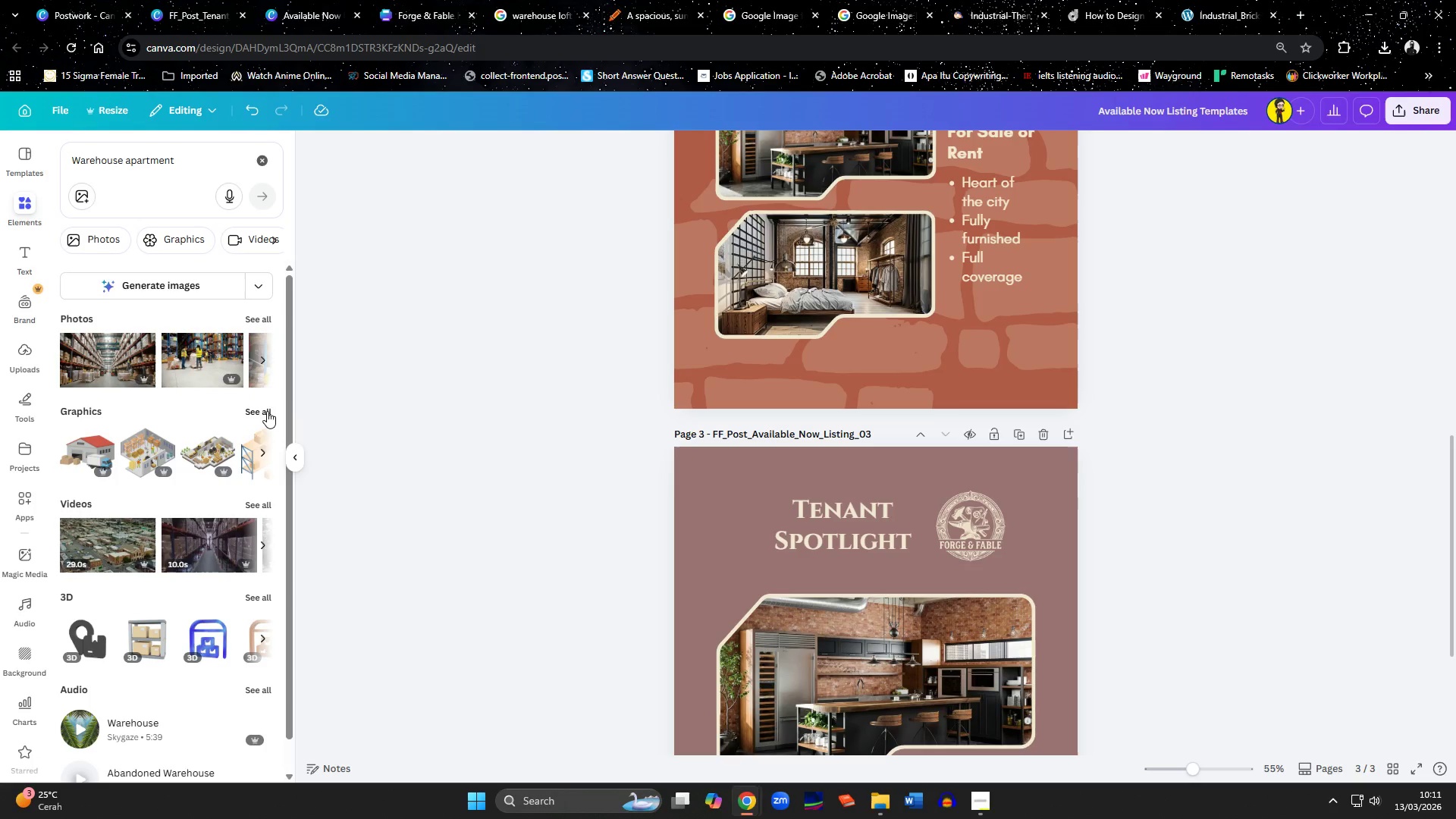 
left_click([139, 162])
 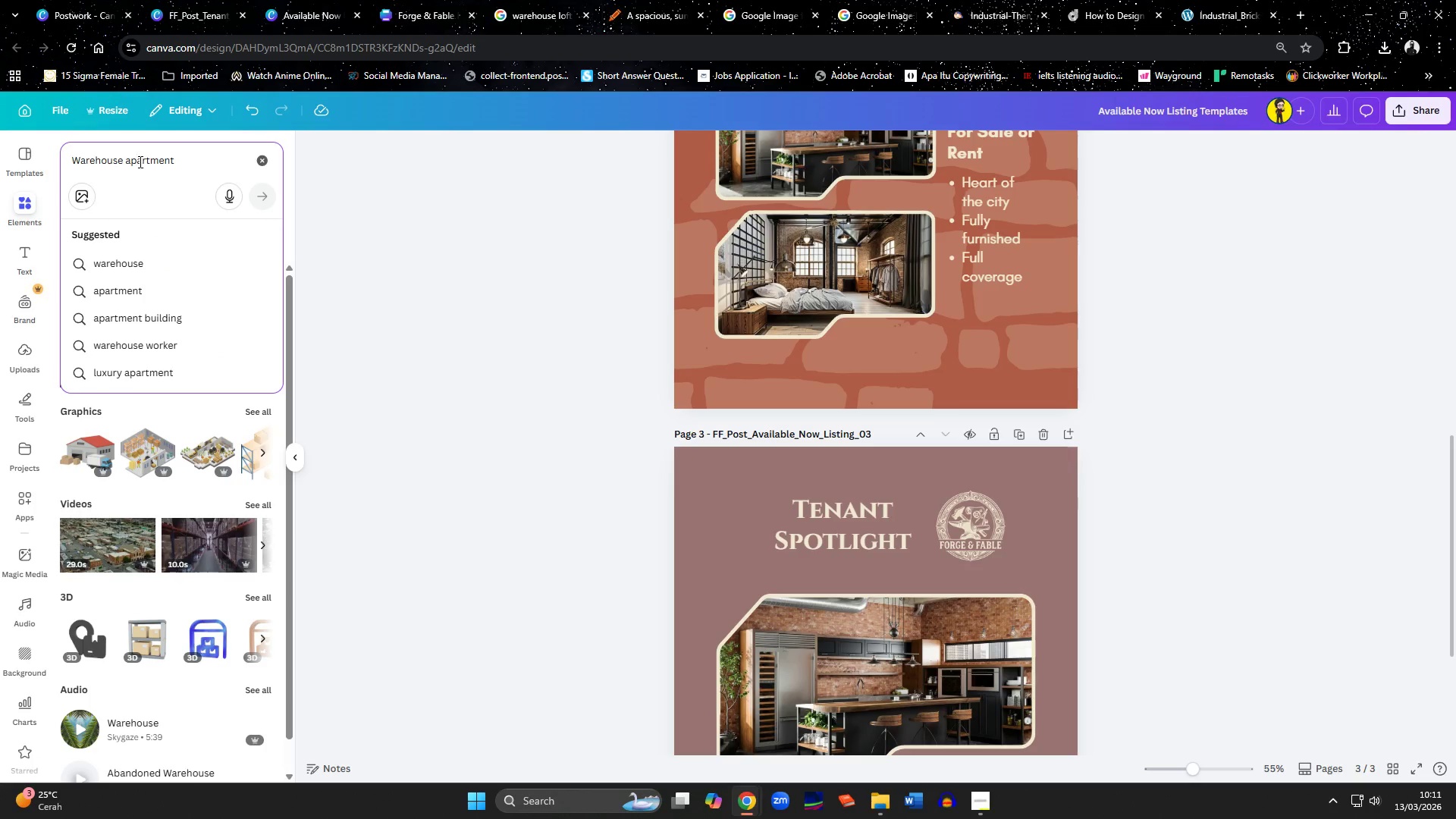 
key(ArrowLeft)
 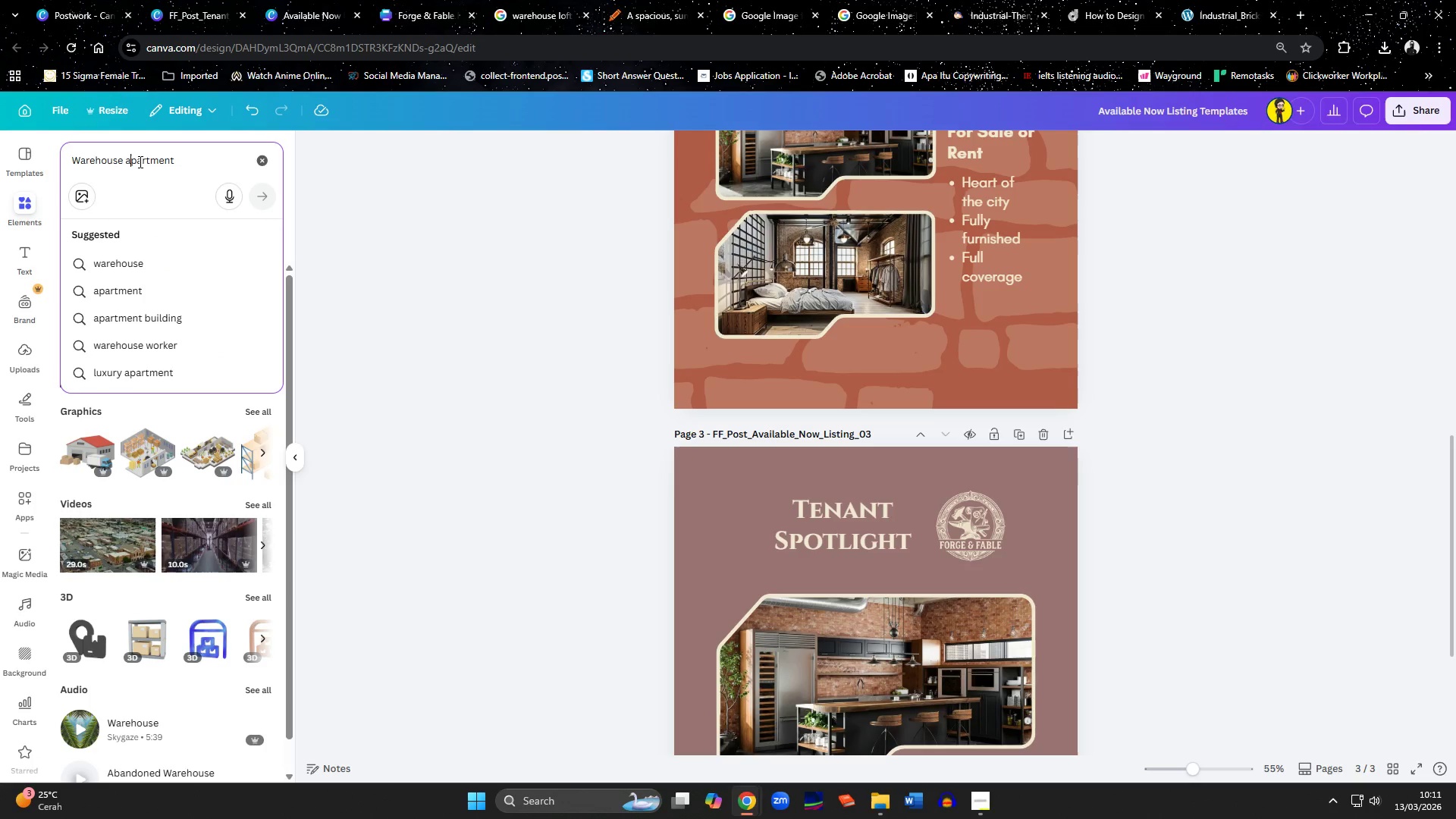 
key(ArrowLeft)
 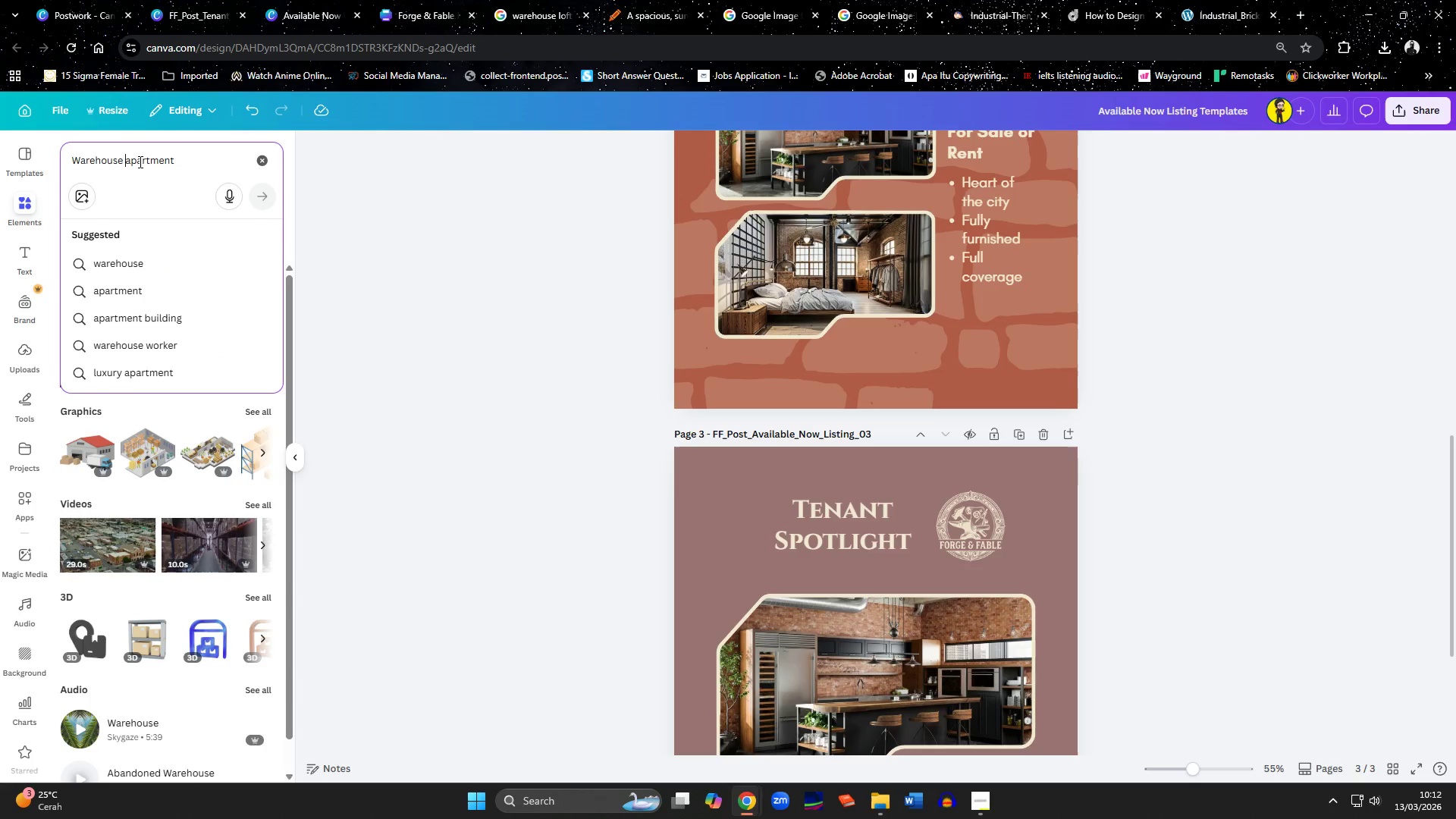 
key(ArrowLeft)
 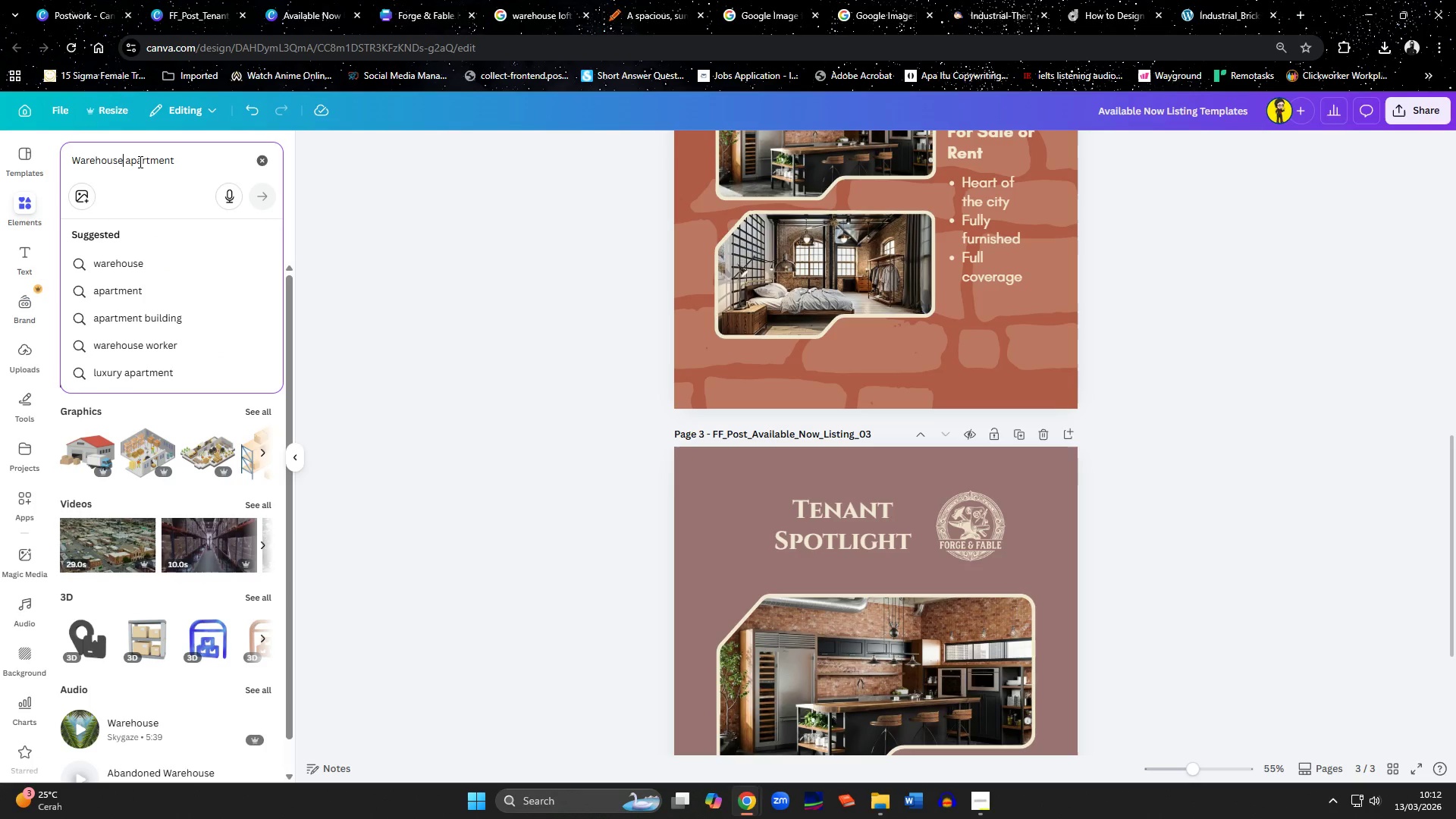 
hold_key(key=ShiftLeft, duration=1.22)
 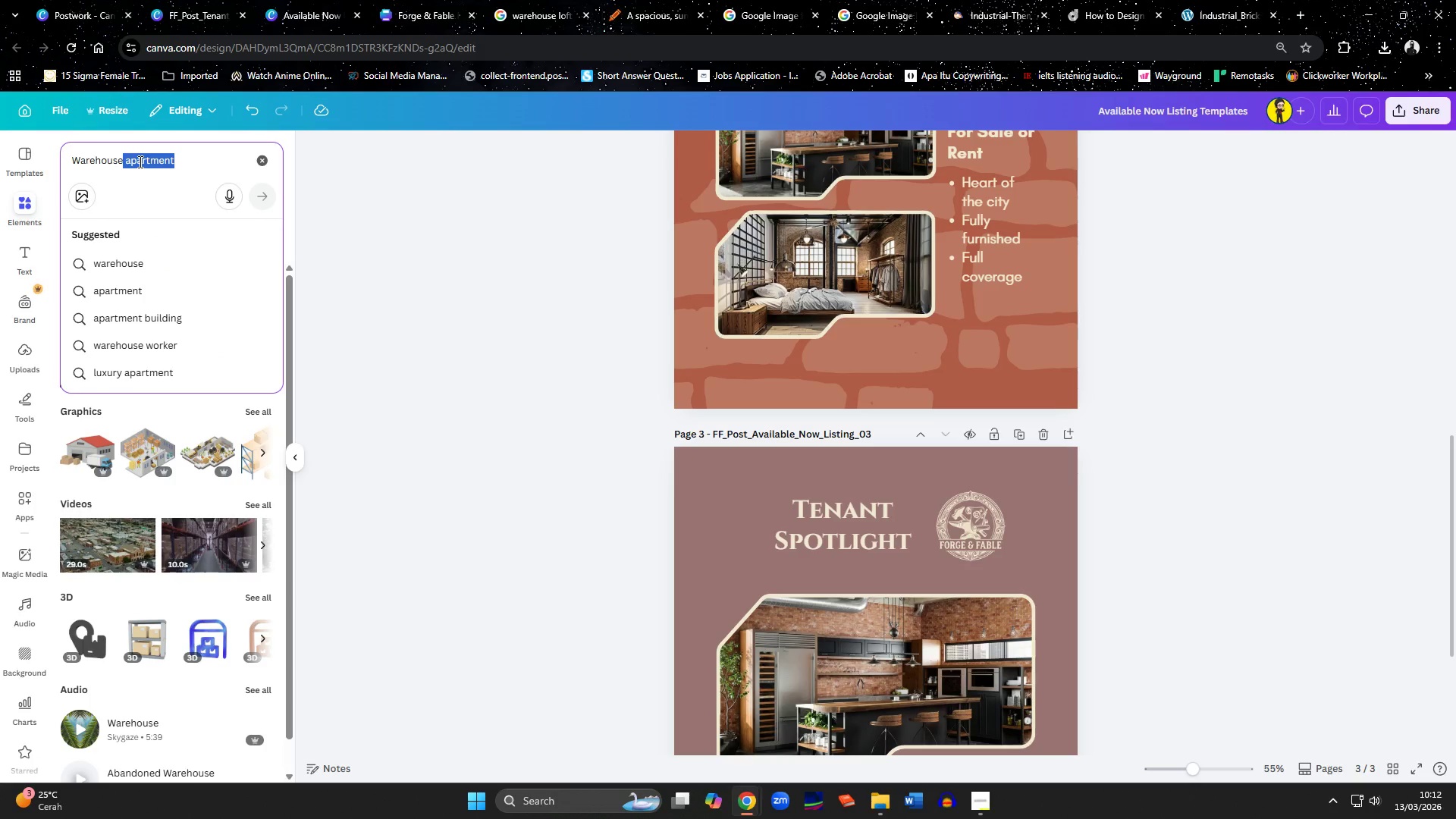 
hold_key(key=ArrowRight, duration=0.92)
 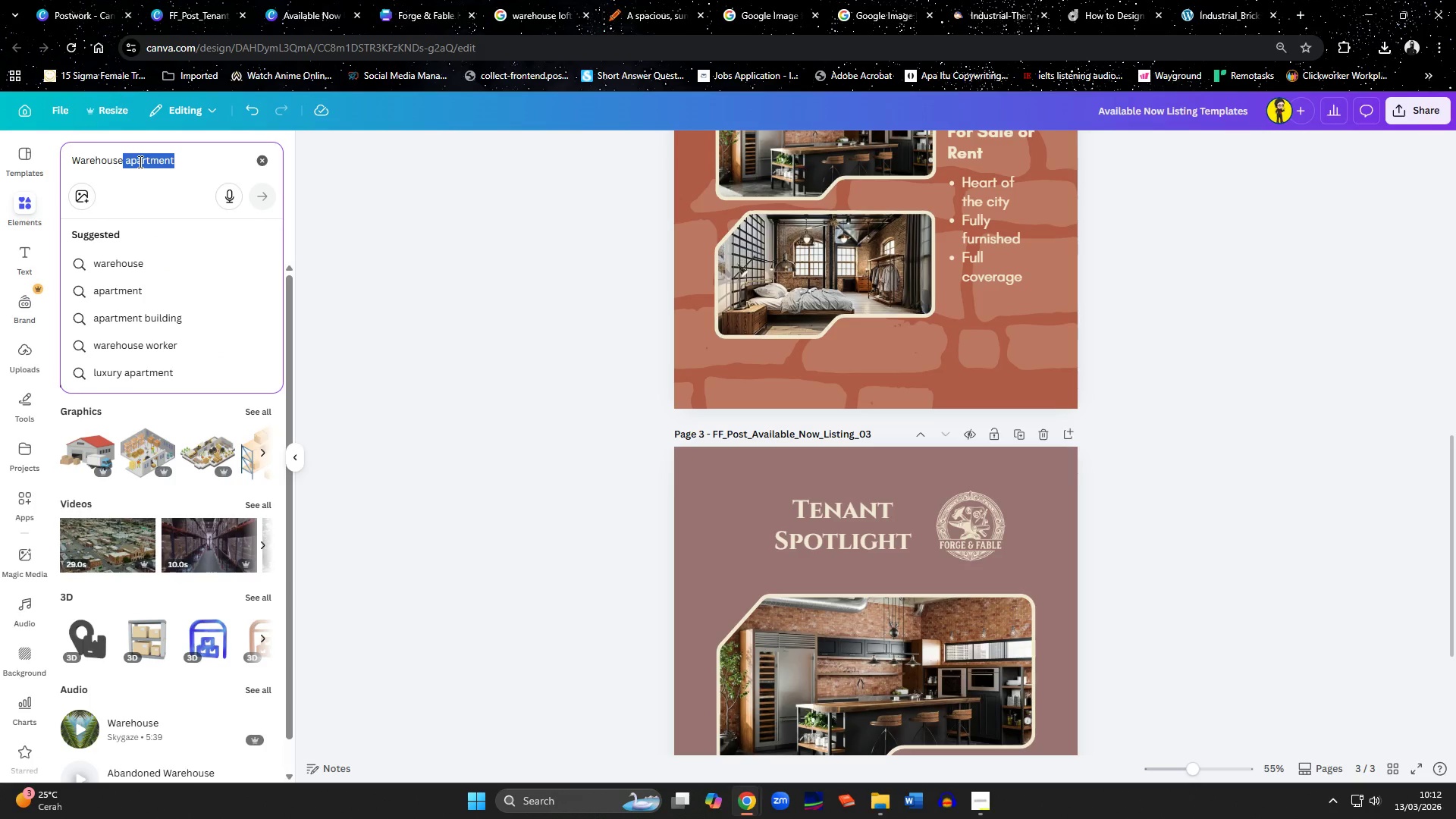 
key(Backspace)
 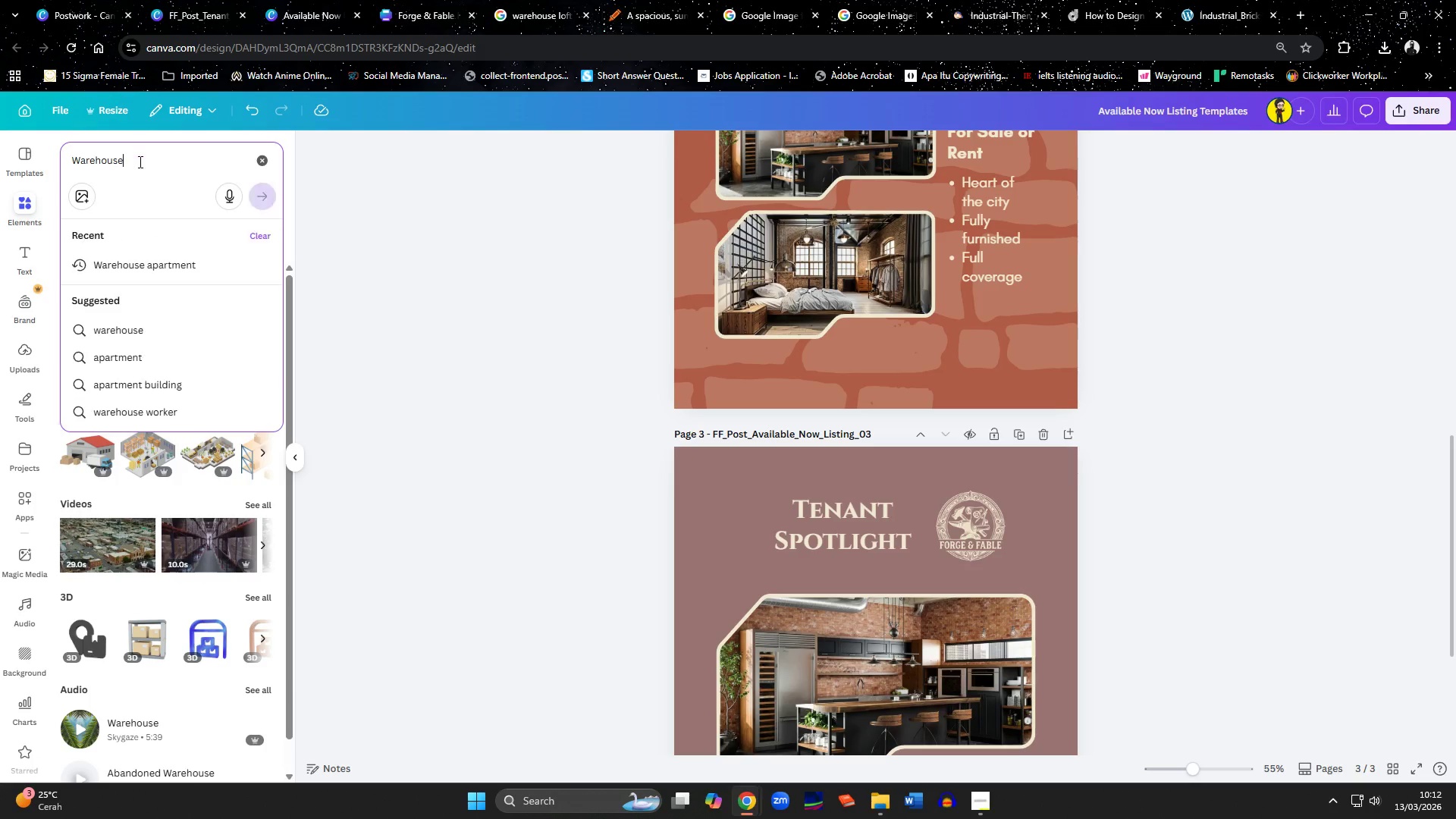 
key(Enter)
 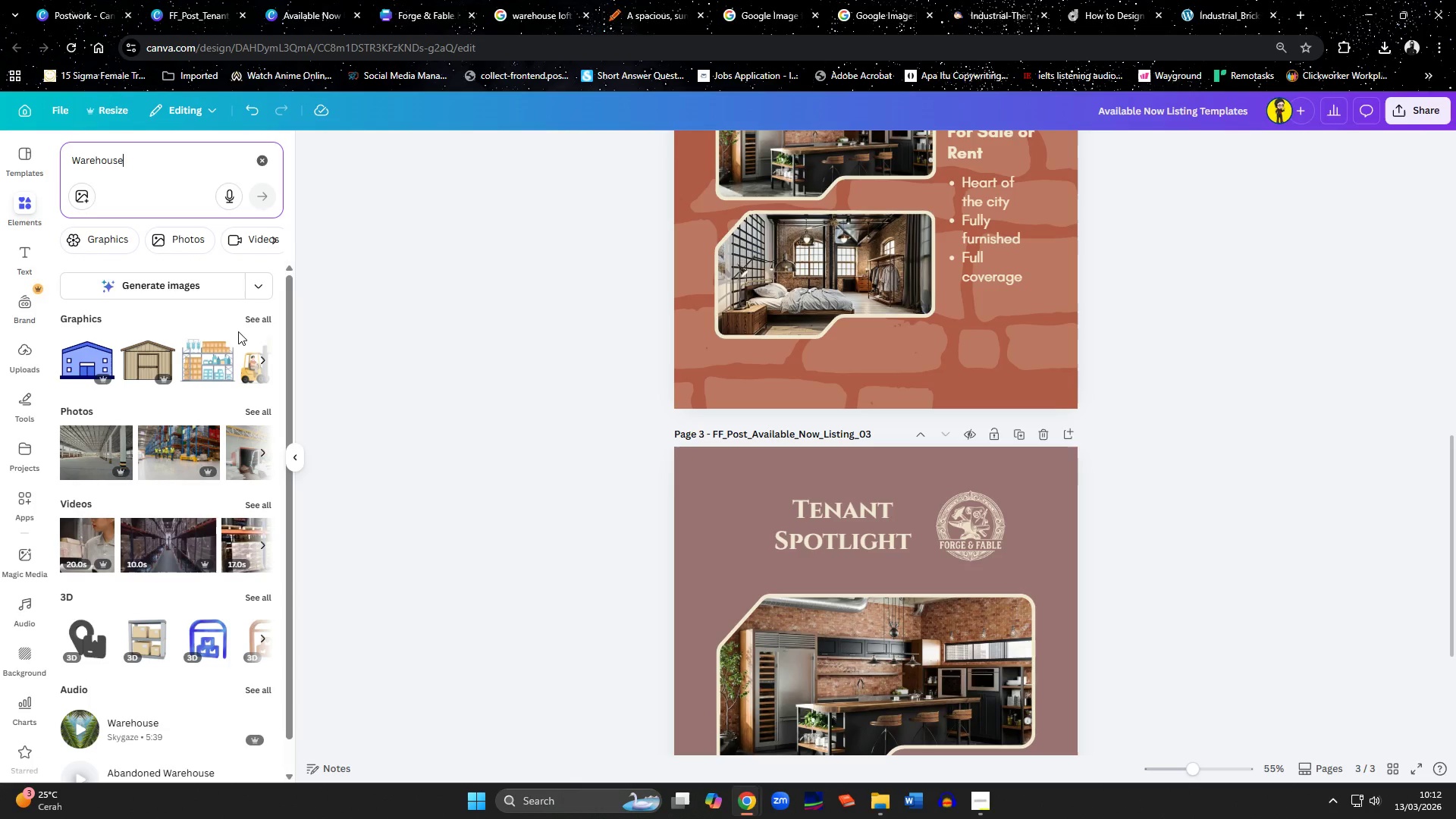 
left_click([262, 316])
 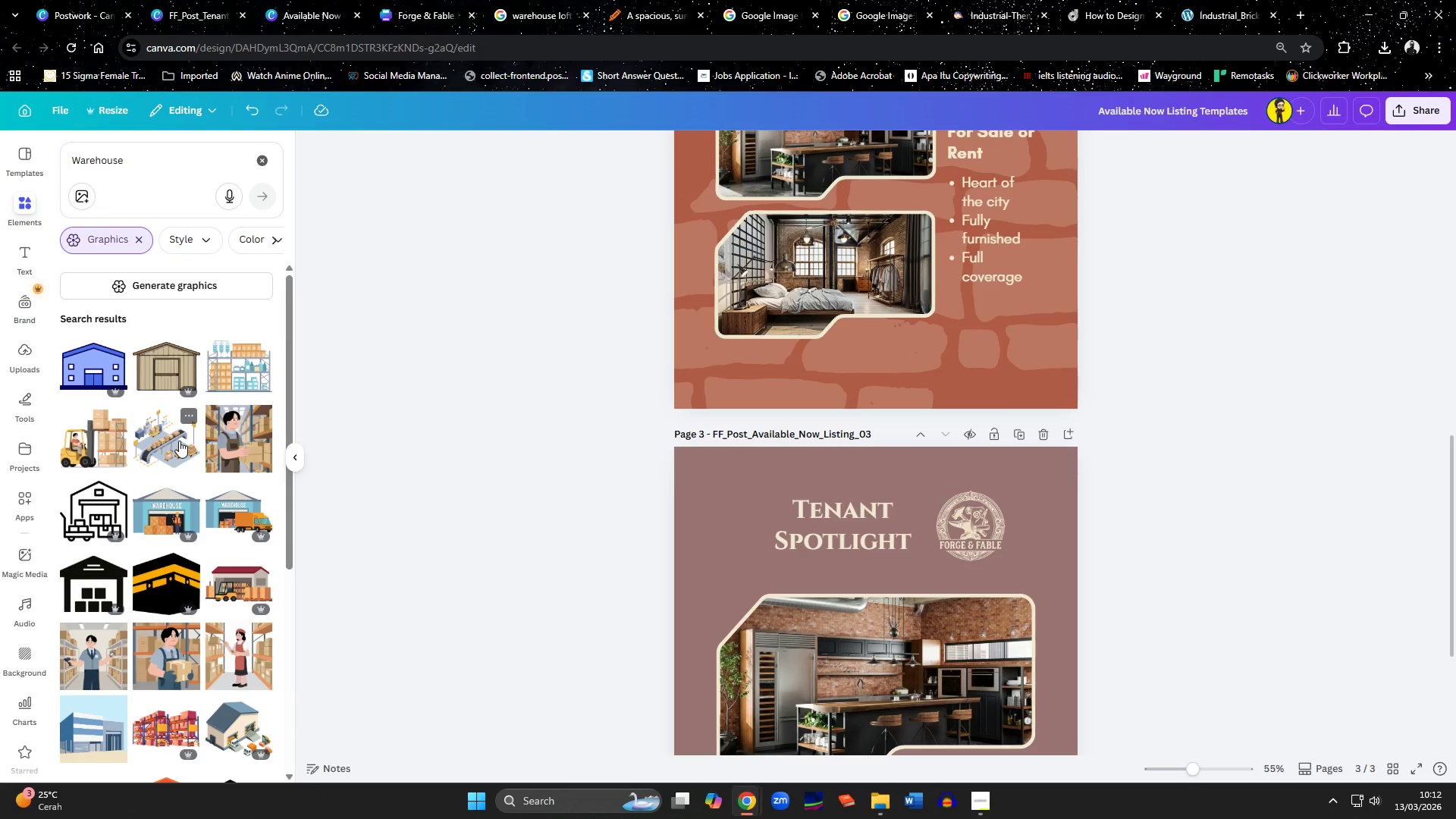 
scroll: coordinate [161, 458], scroll_direction: down, amount: 7.0
 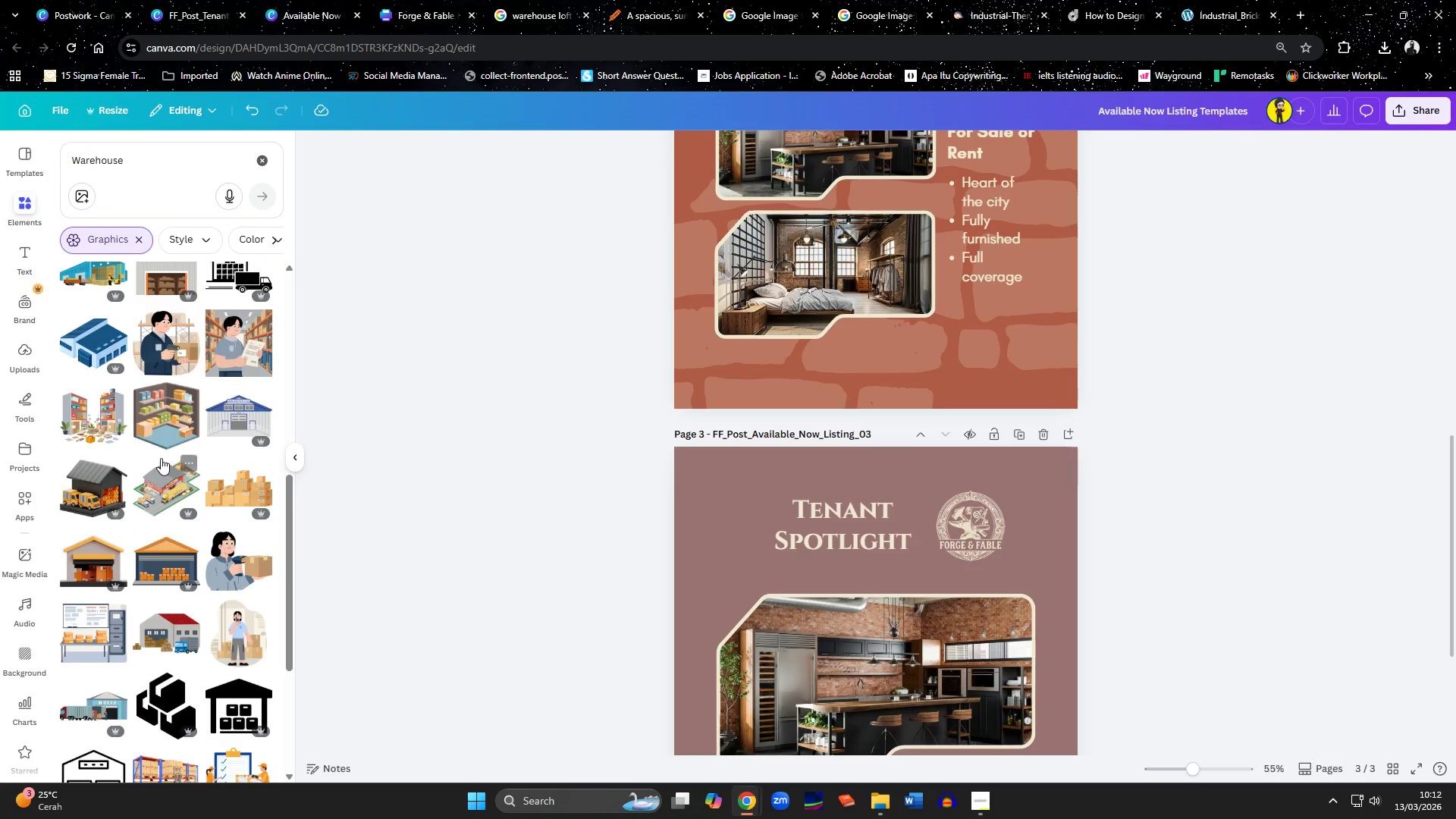 
scroll: coordinate [161, 458], scroll_direction: up, amount: 6.0
 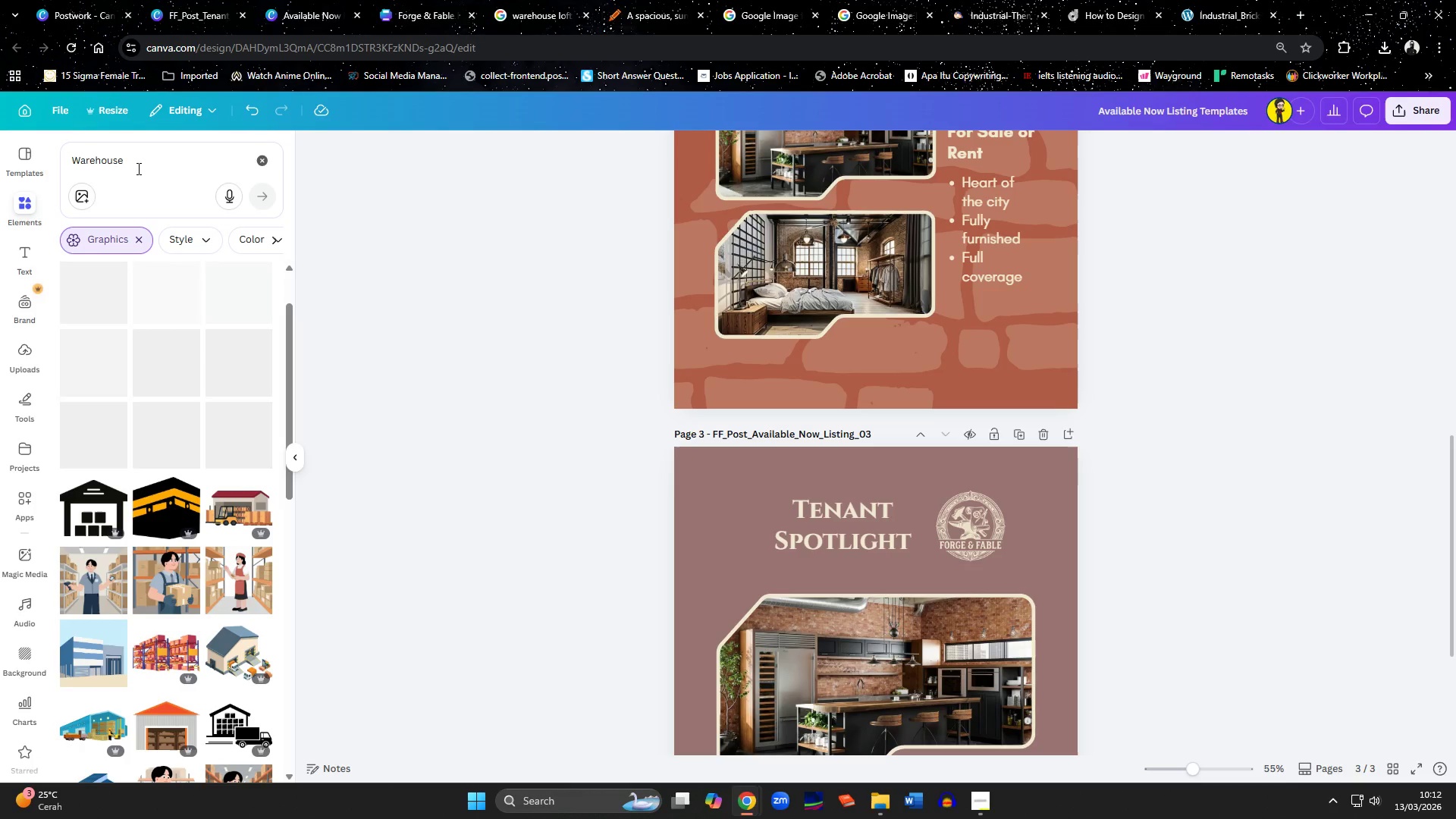 
left_click_drag(start_coordinate=[139, 158], to_coordinate=[0, 156])
 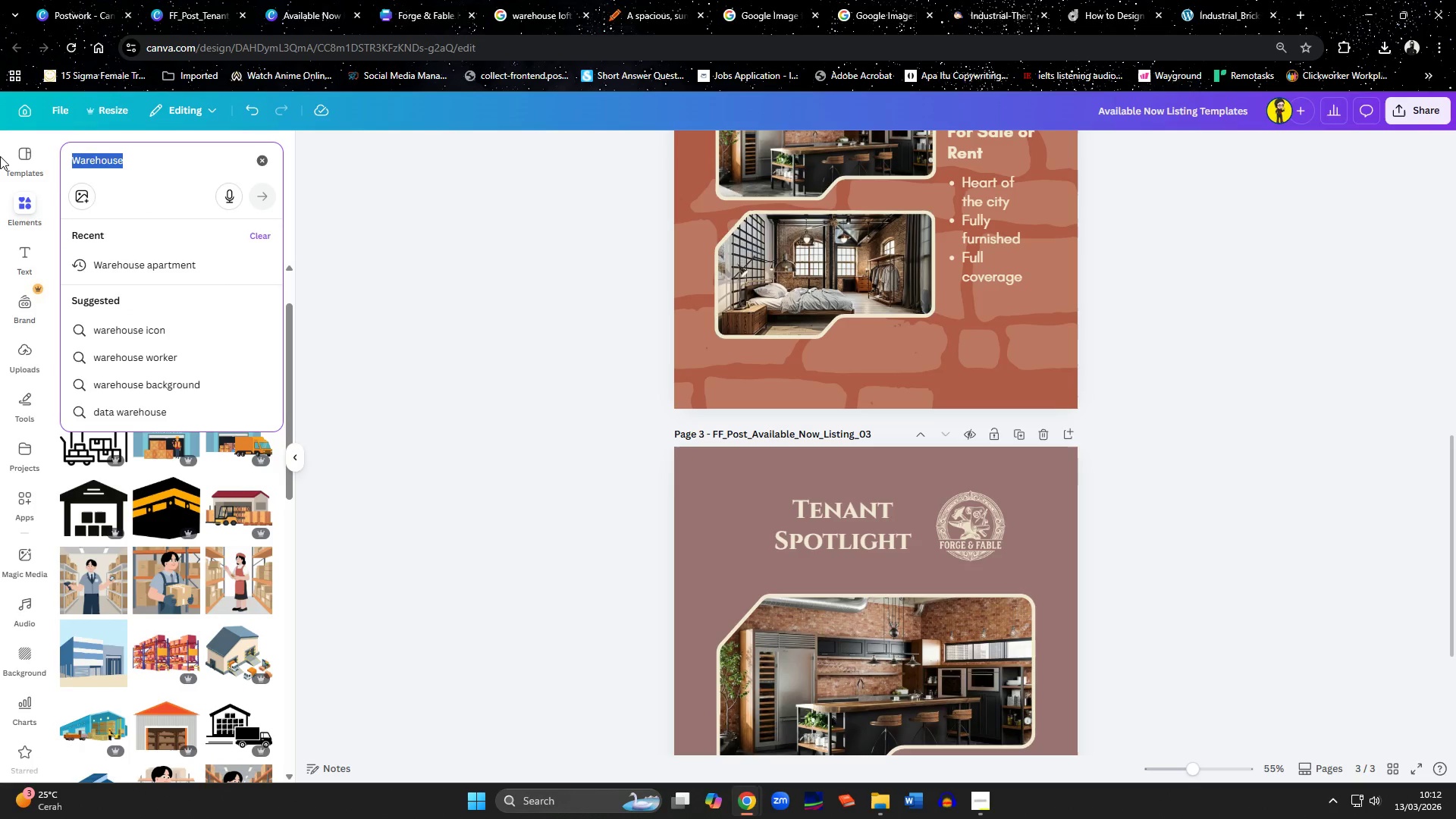 
type(loft)
 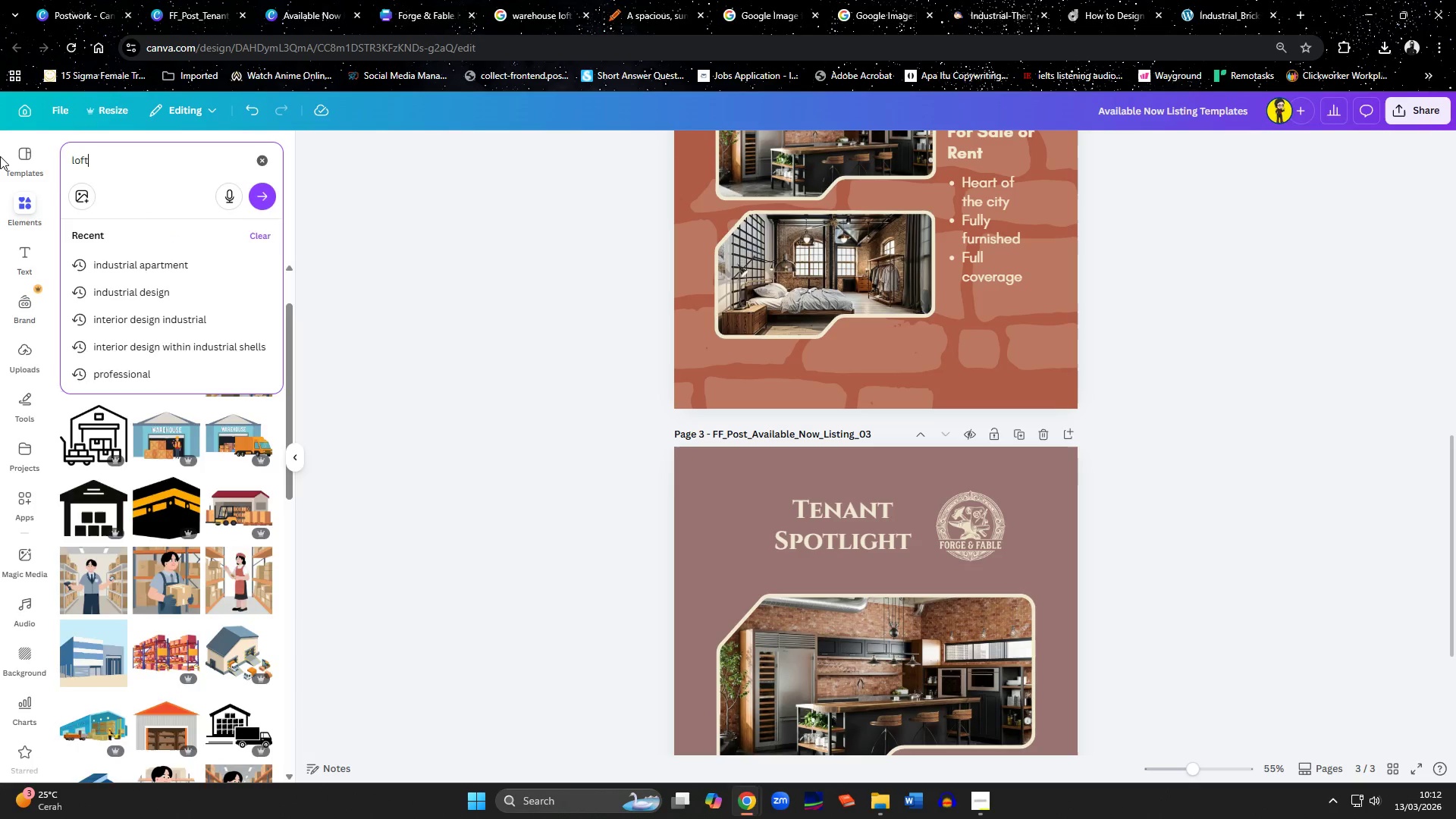 
key(Enter)
 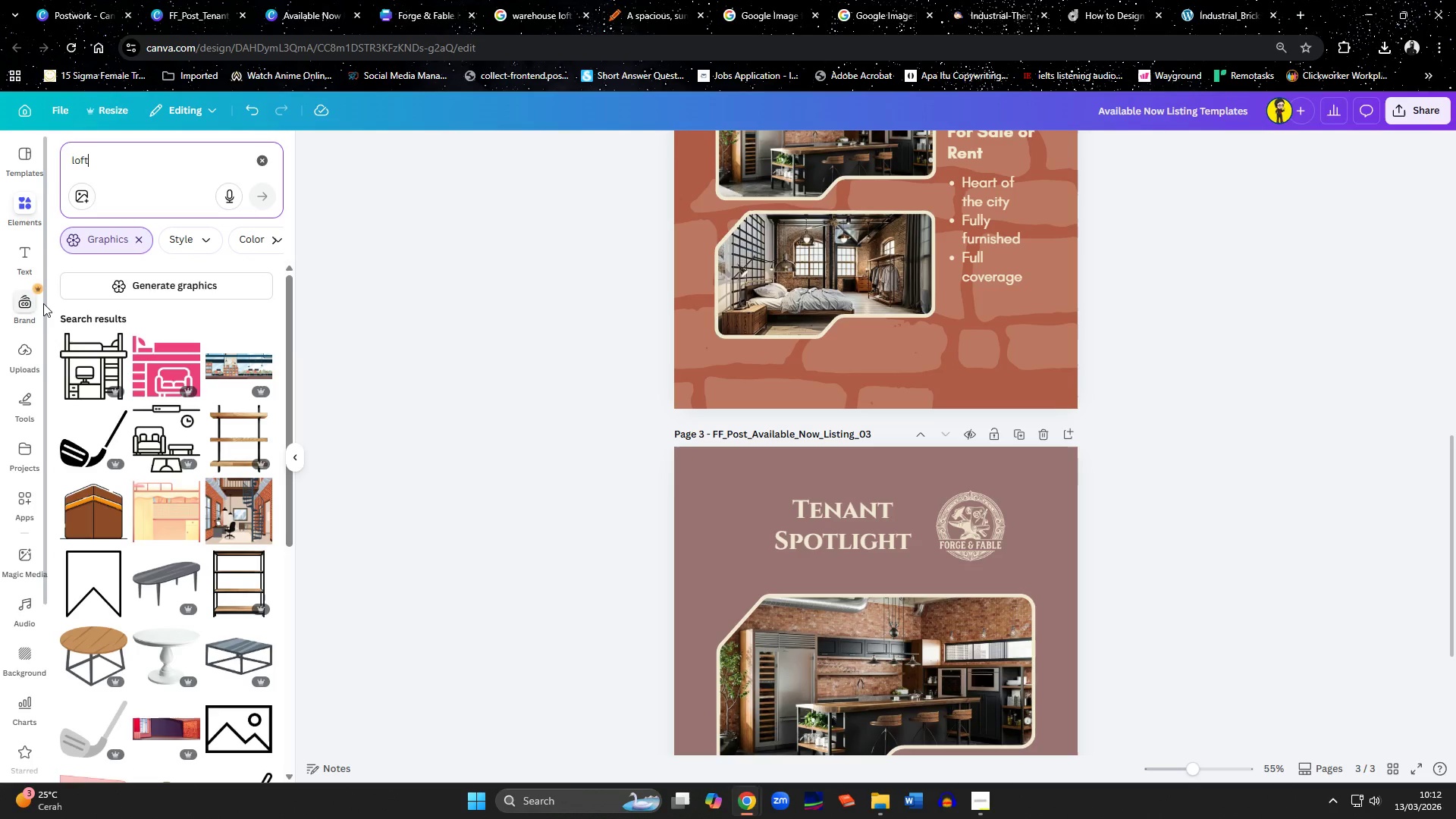 
scroll: coordinate [43, 303], scroll_direction: up, amount: 2.0
 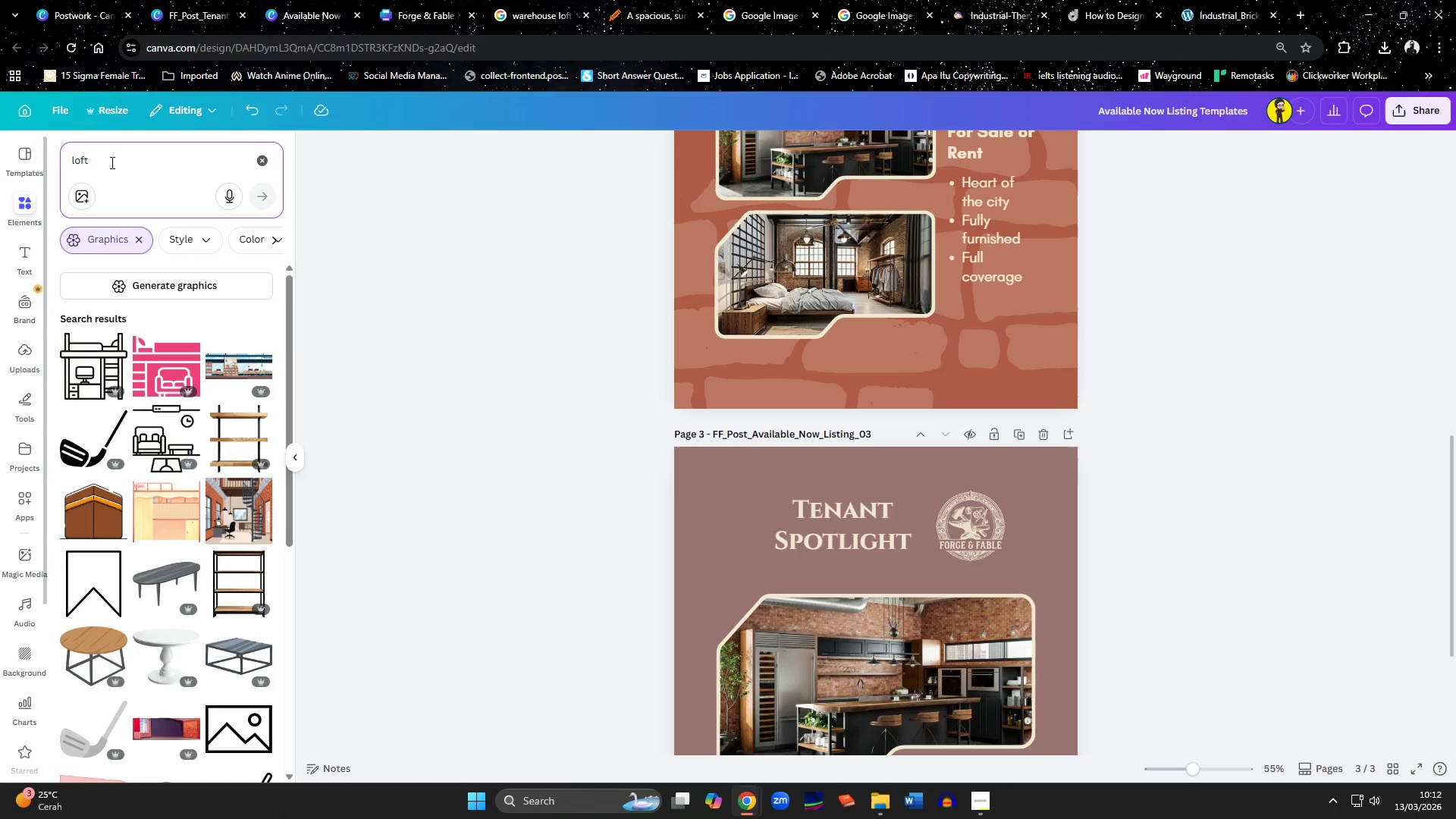 
left_click_drag(start_coordinate=[115, 163], to_coordinate=[59, 168])
 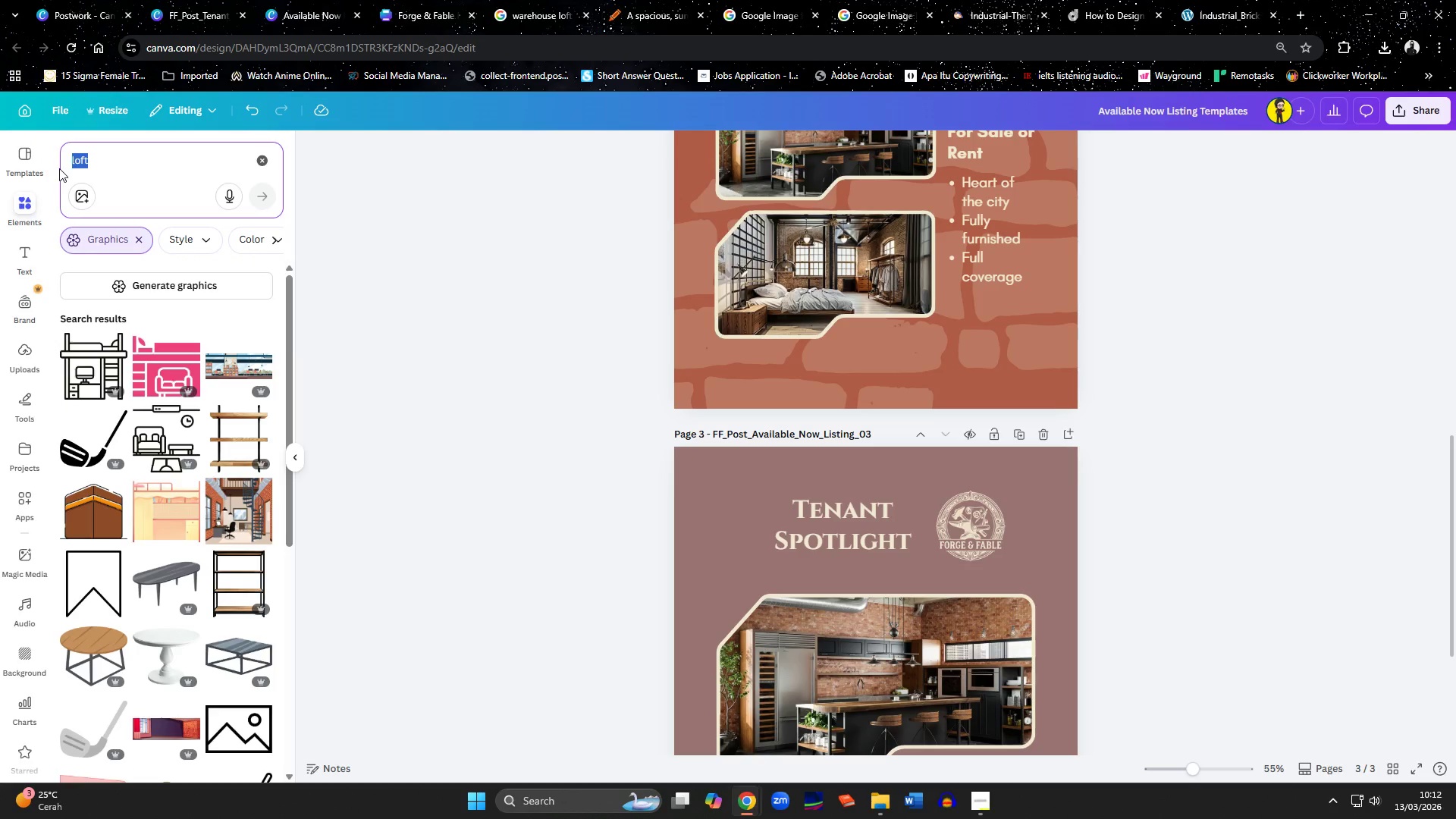 
type(bricks)
 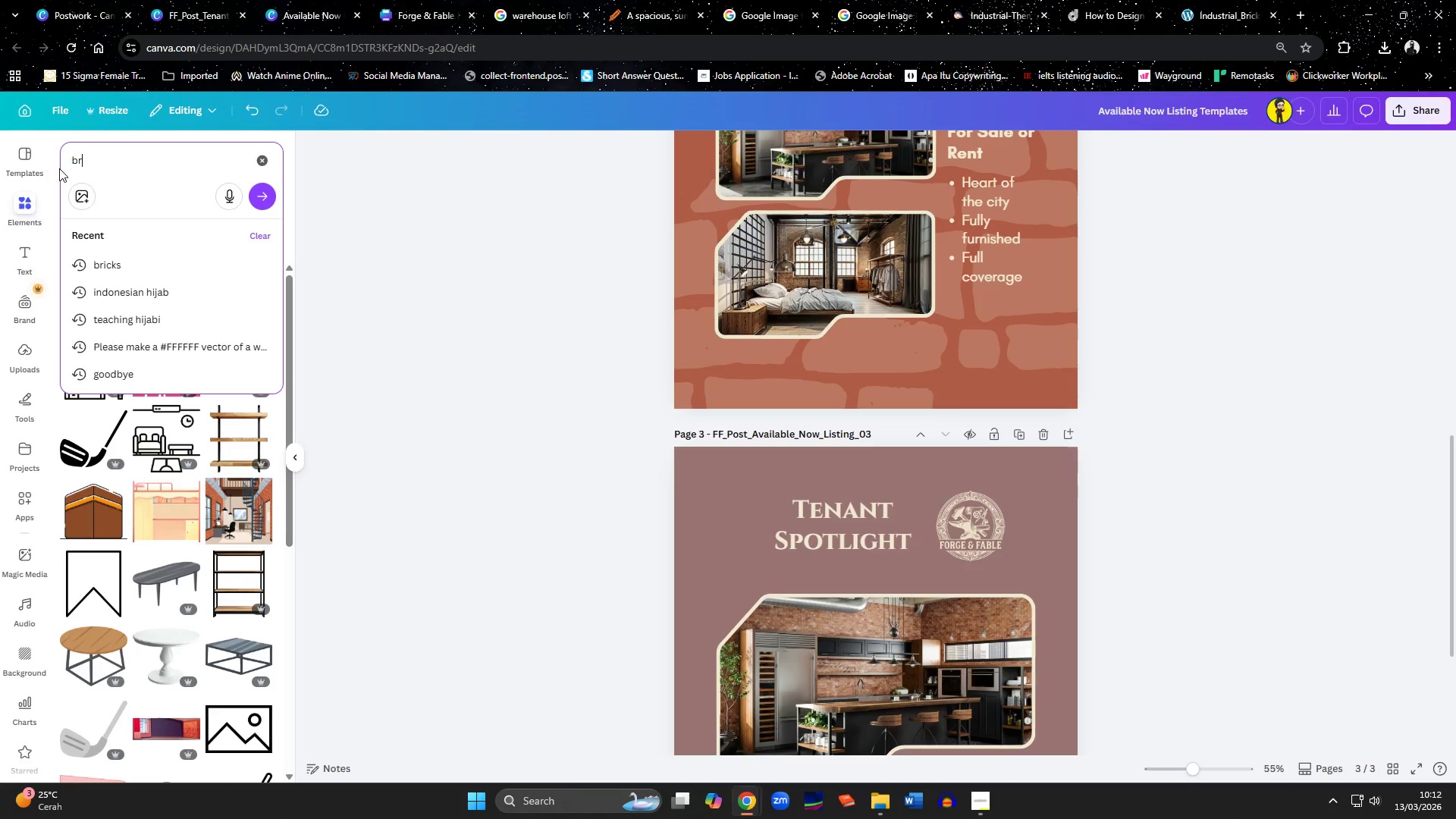 
key(Enter)
 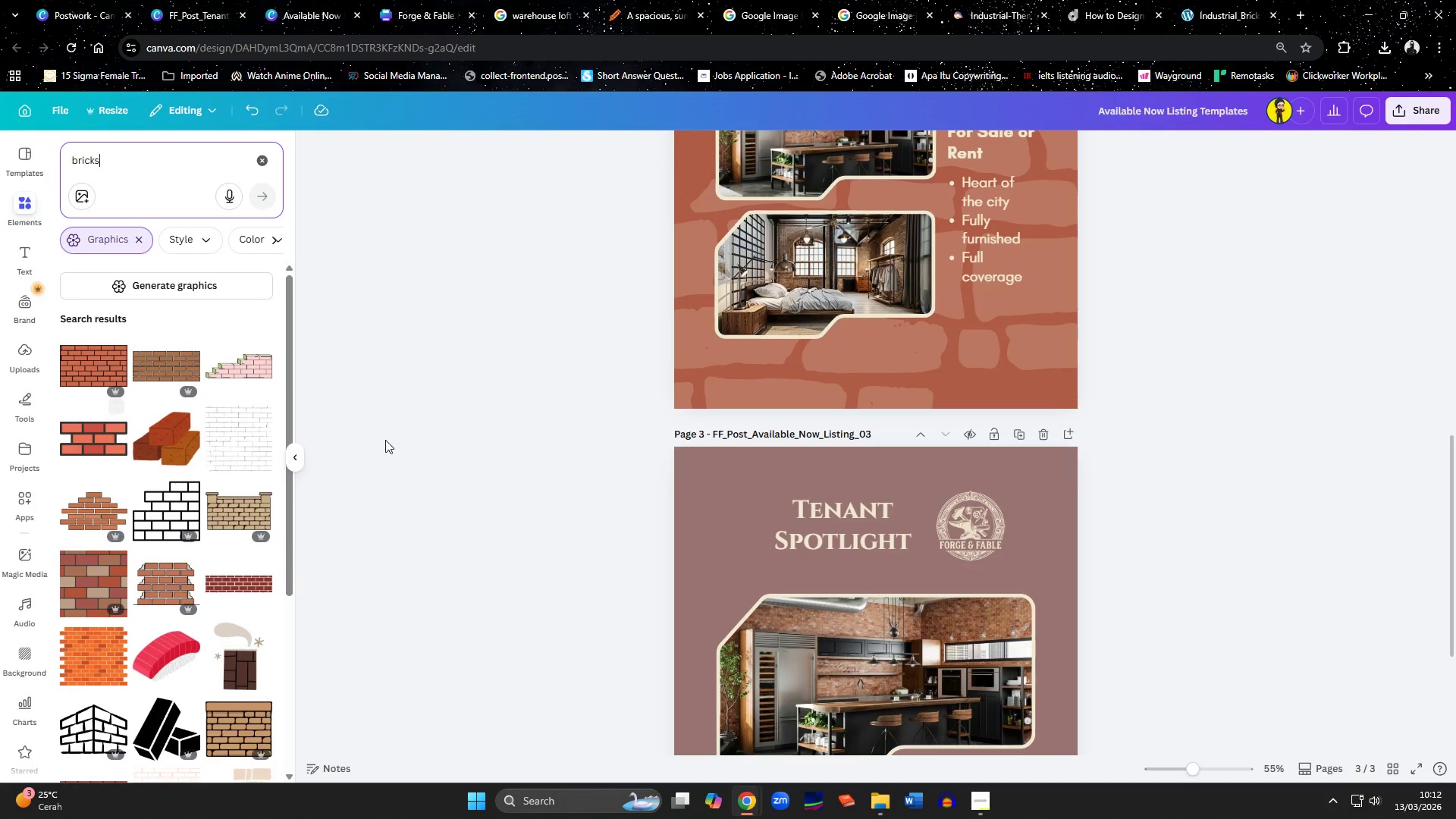 
scroll: coordinate [184, 432], scroll_direction: down, amount: 7.0
 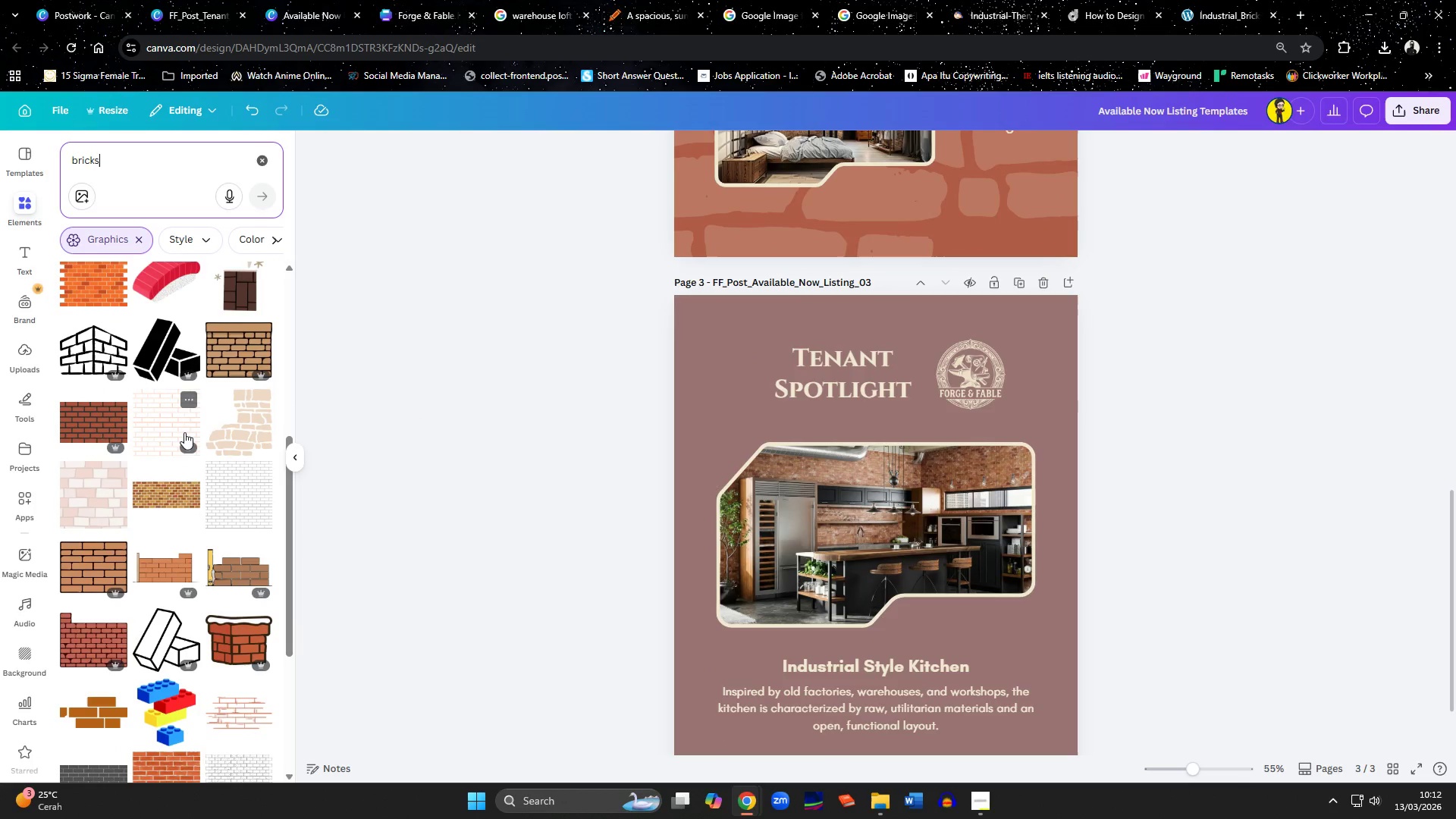 
left_click([115, 512])
 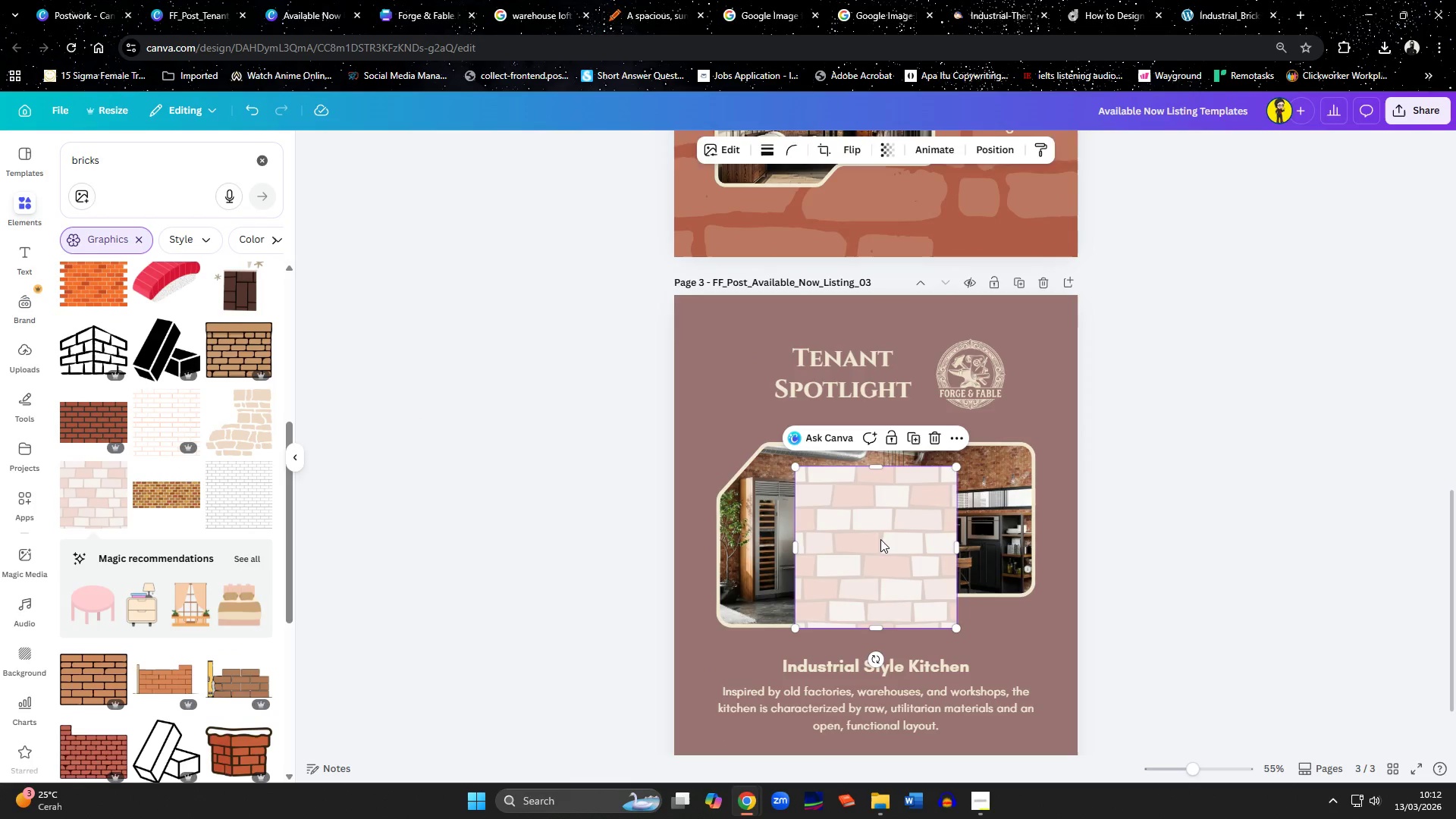 
left_click_drag(start_coordinate=[880, 539], to_coordinate=[756, 369])
 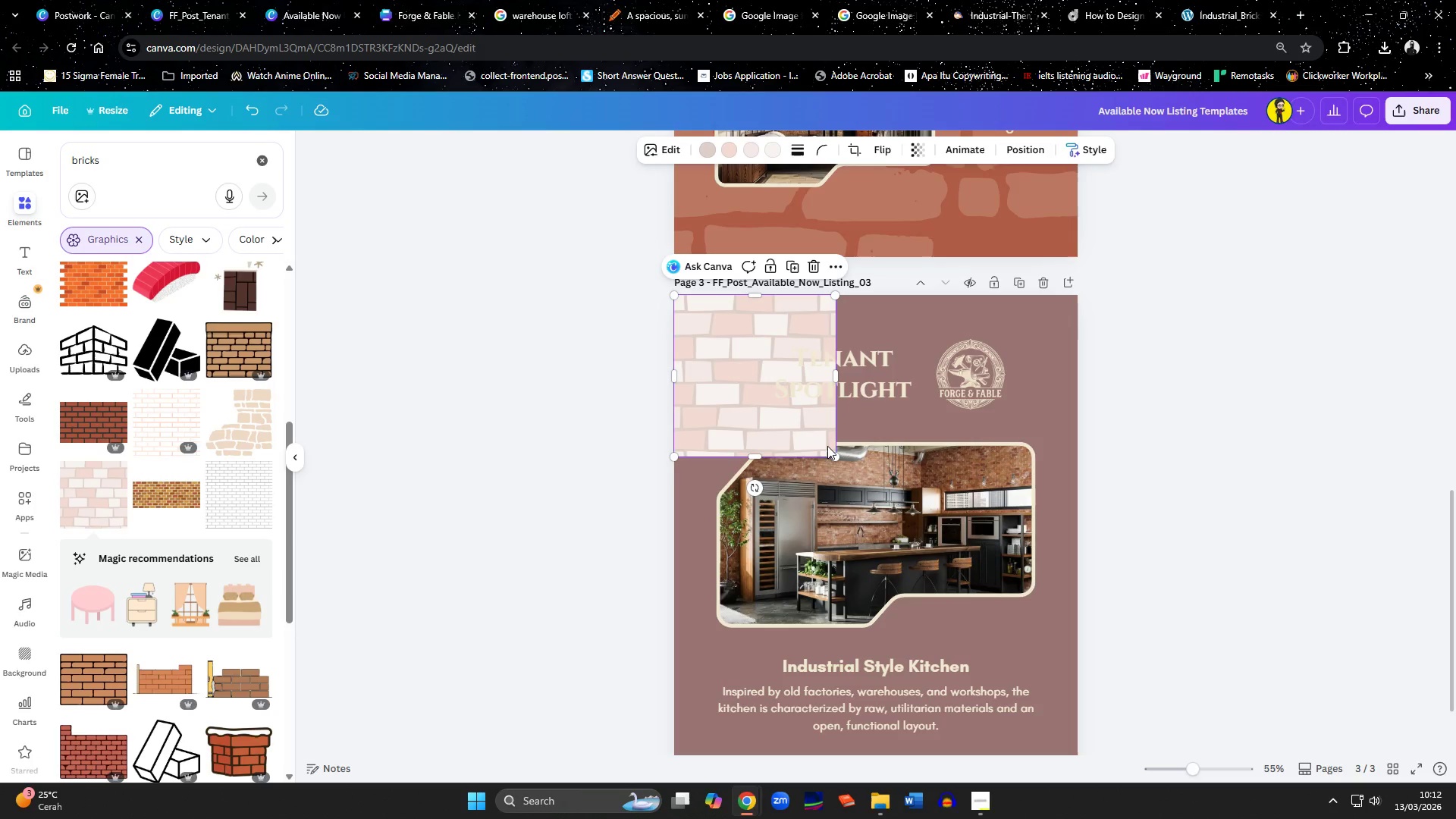 
left_click_drag(start_coordinate=[836, 457], to_coordinate=[868, 507])
 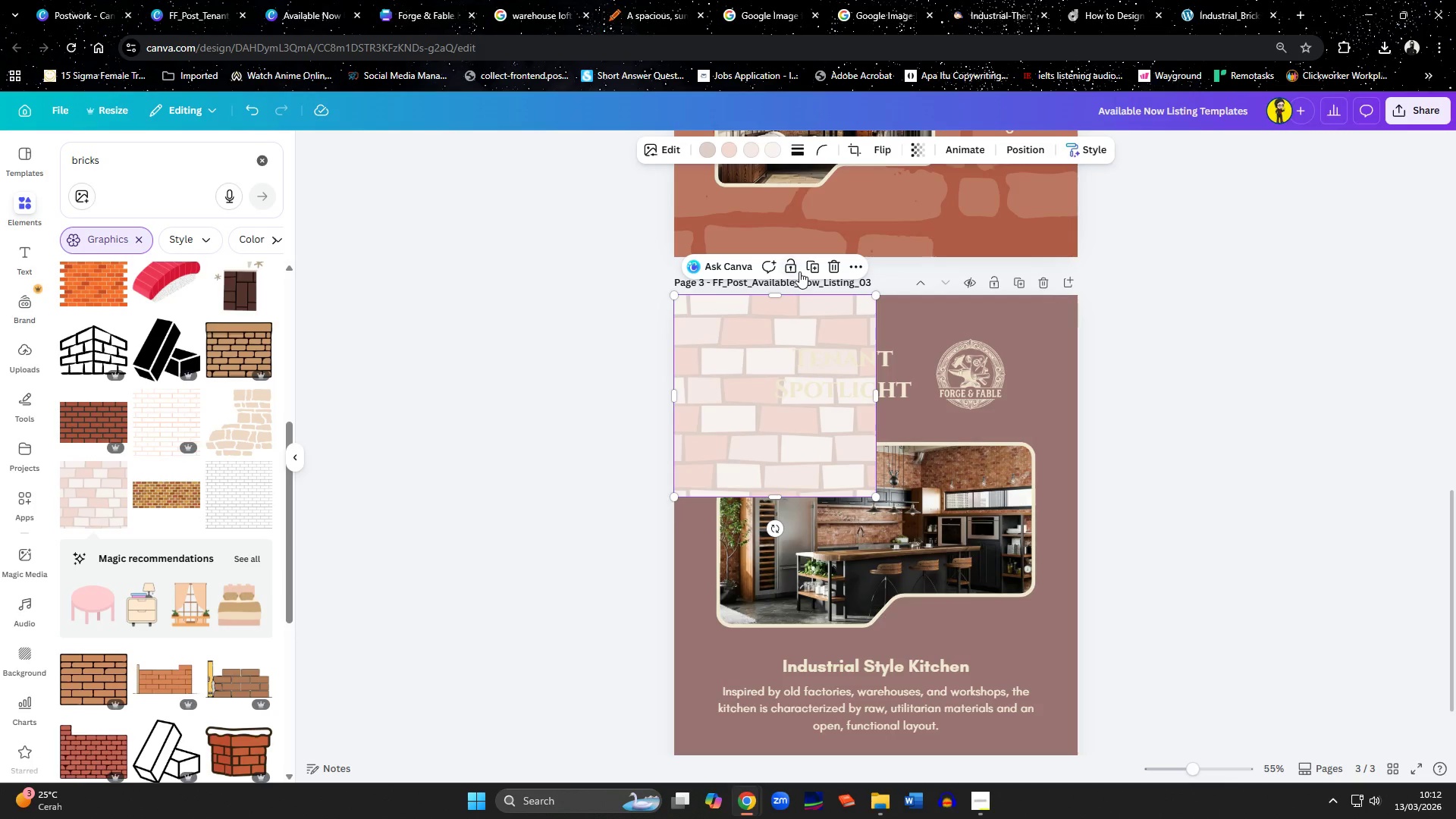 
left_click([811, 273])
 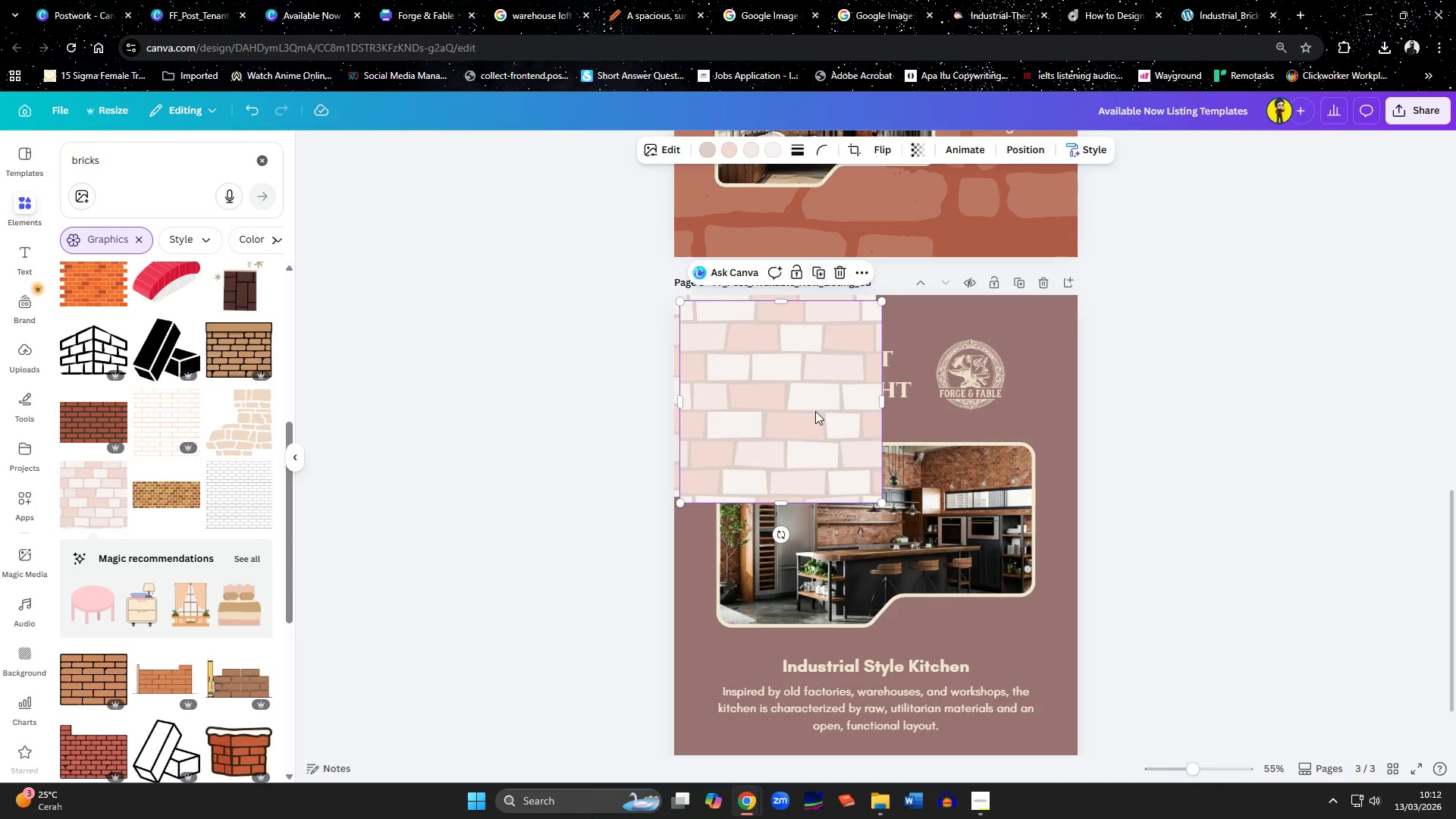 
left_click_drag(start_coordinate=[815, 413], to_coordinate=[1012, 405])
 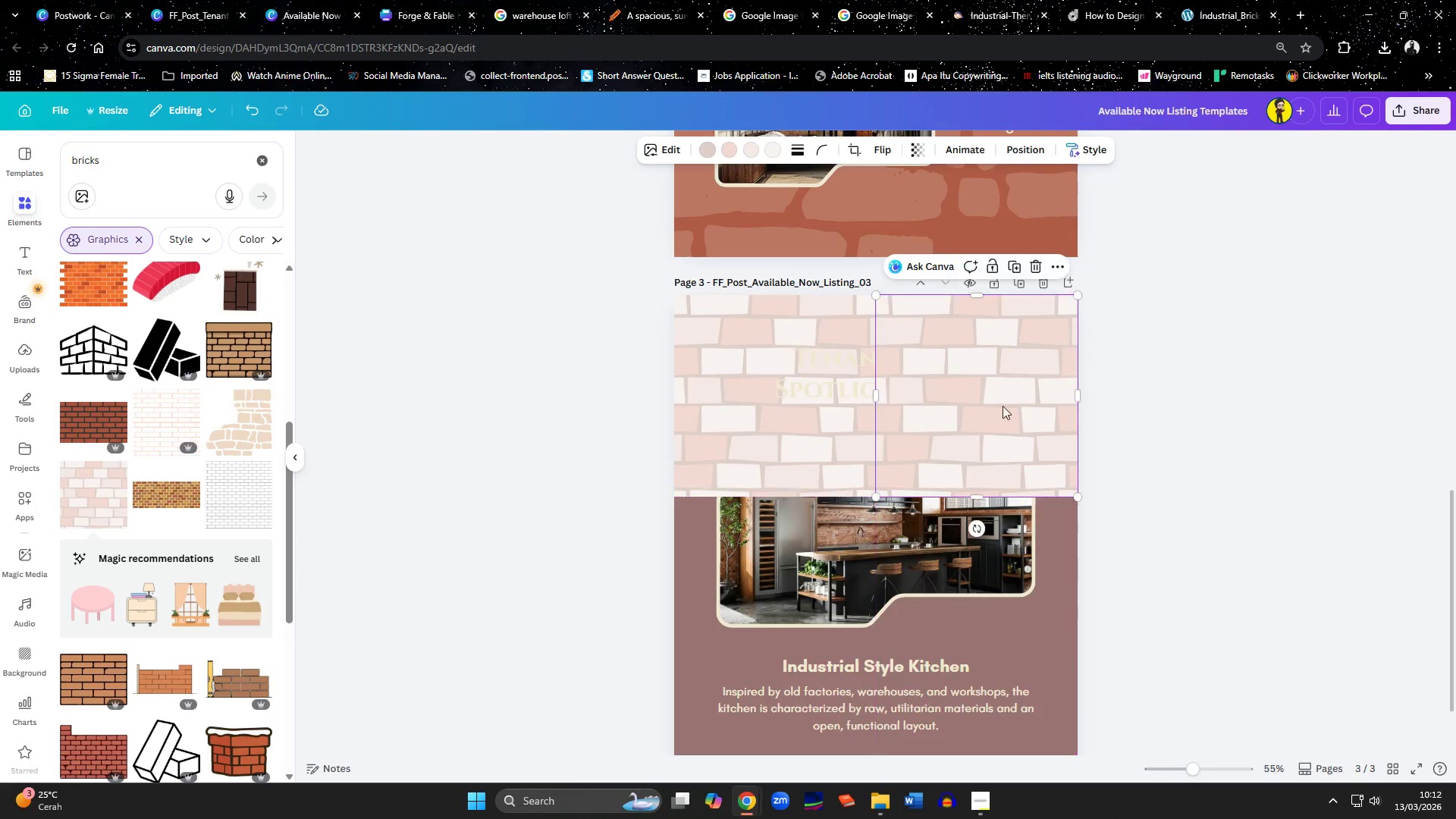 
hold_key(key=ShiftLeft, duration=1.38)
left_click([801, 424])
 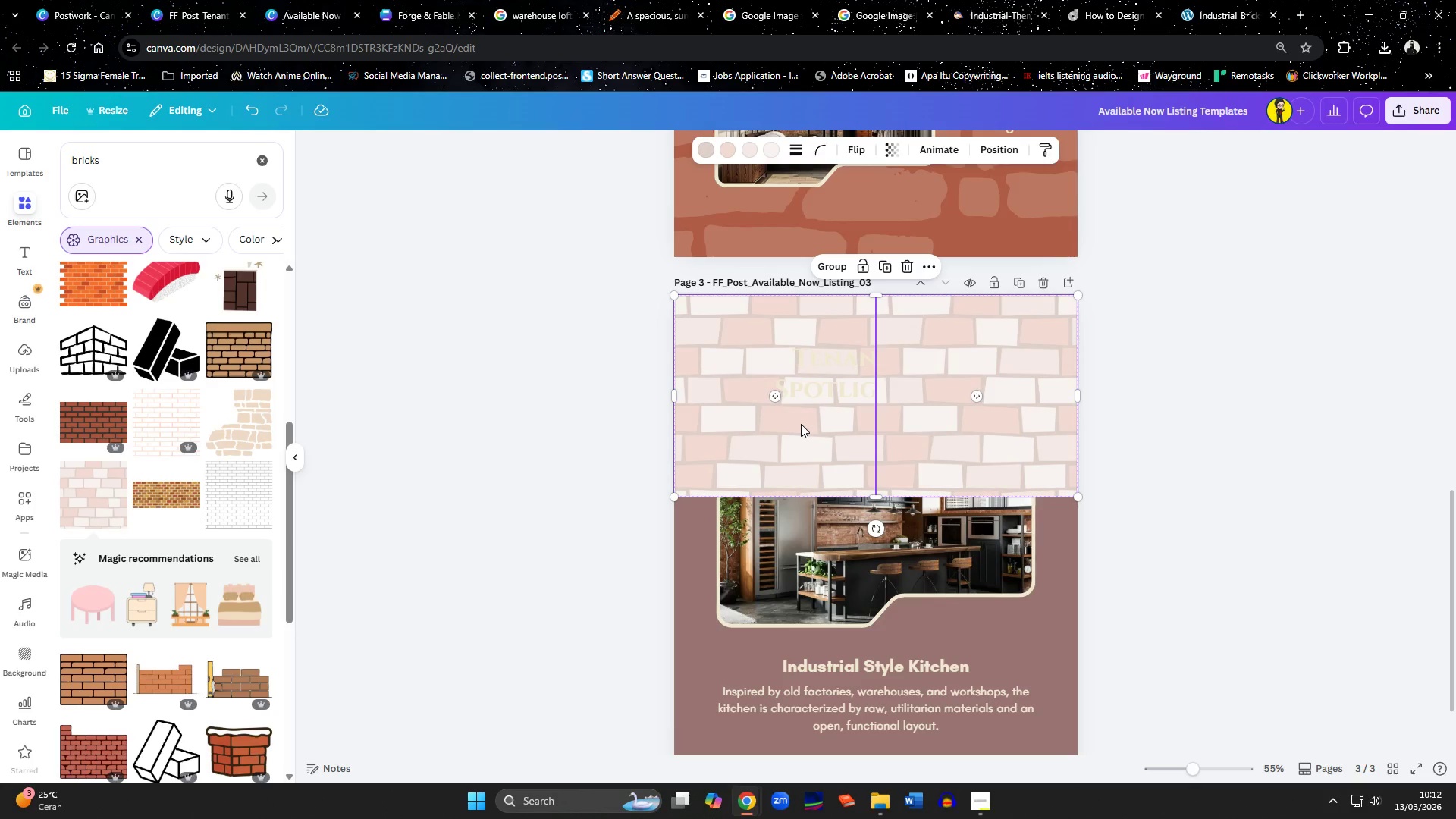 
hold_key(key=ShiftLeft, duration=5.69)
left_click([883, 271])
 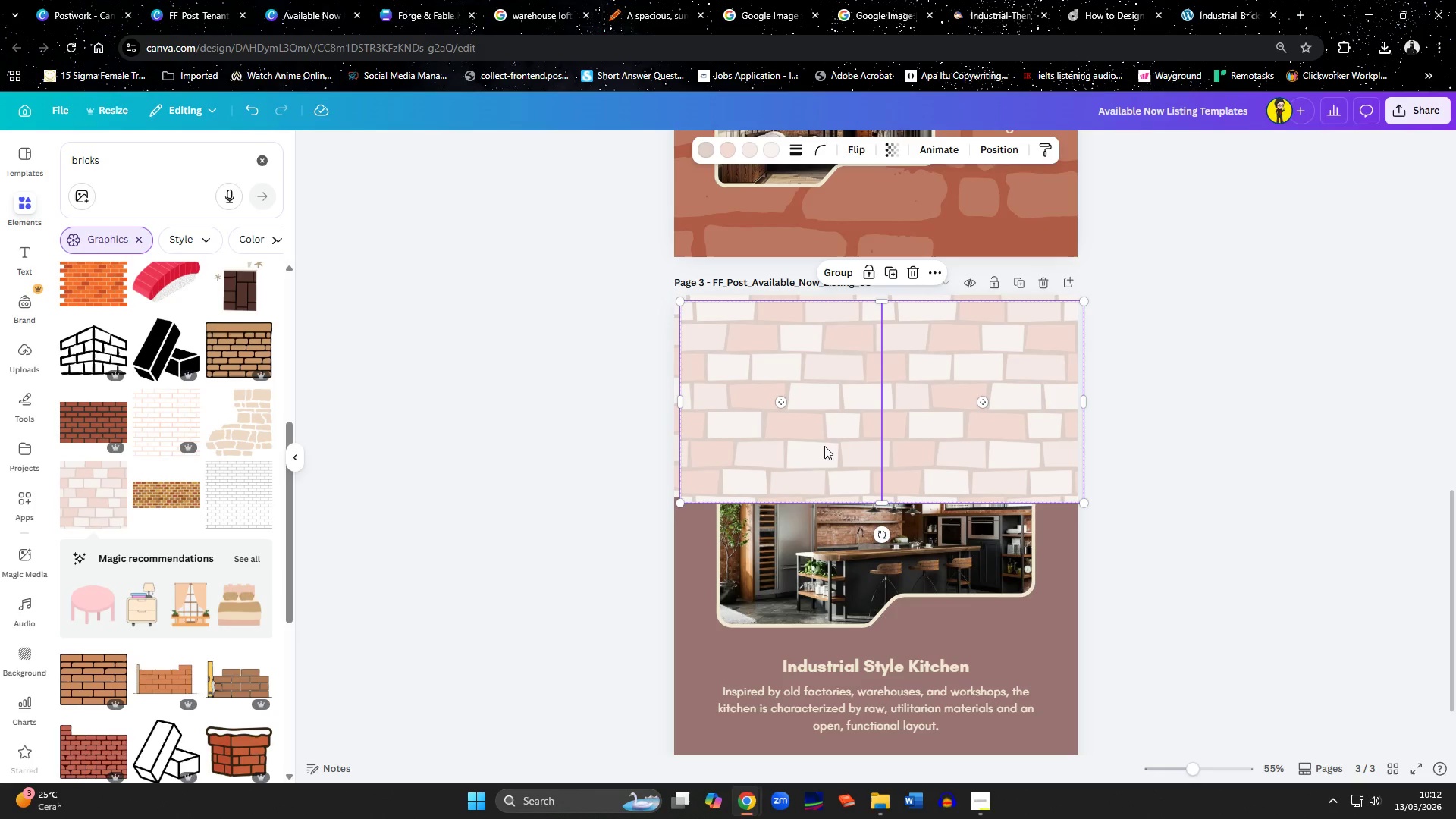 
left_click_drag(start_coordinate=[818, 456], to_coordinate=[813, 650])
 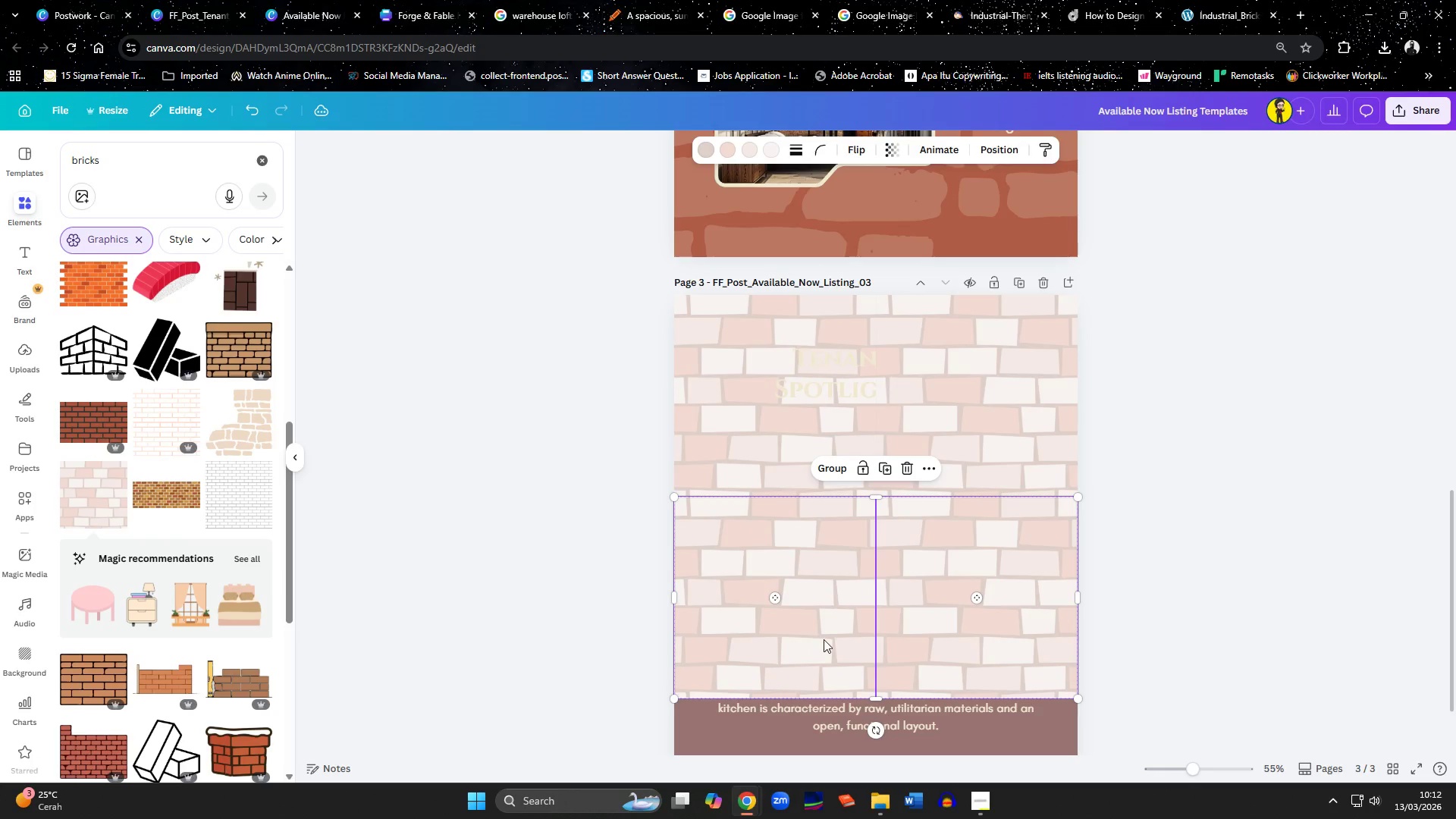 
scroll: coordinate [832, 629], scroll_direction: down, amount: 4.0
 